 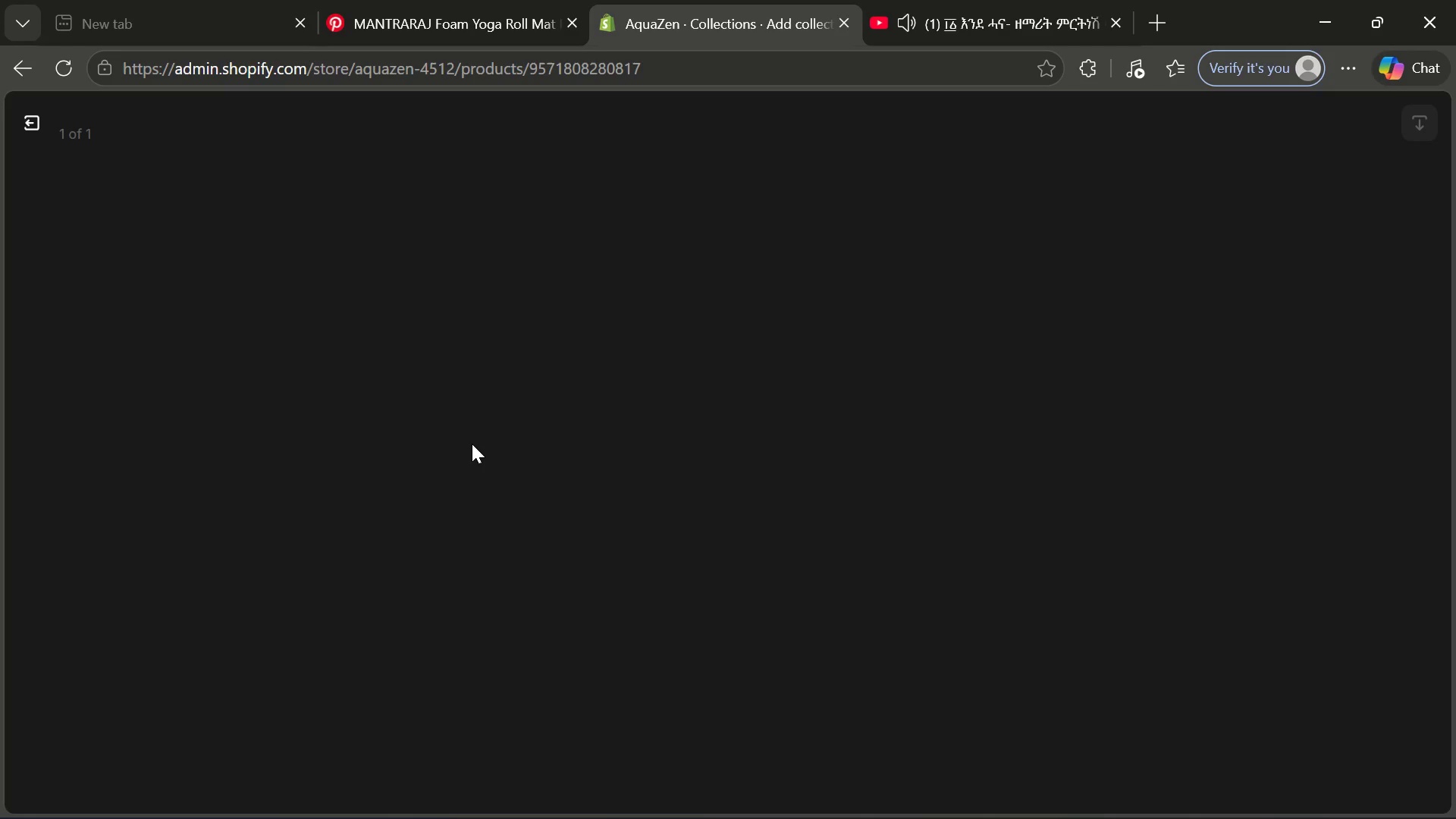 
left_click([1121, 396])
 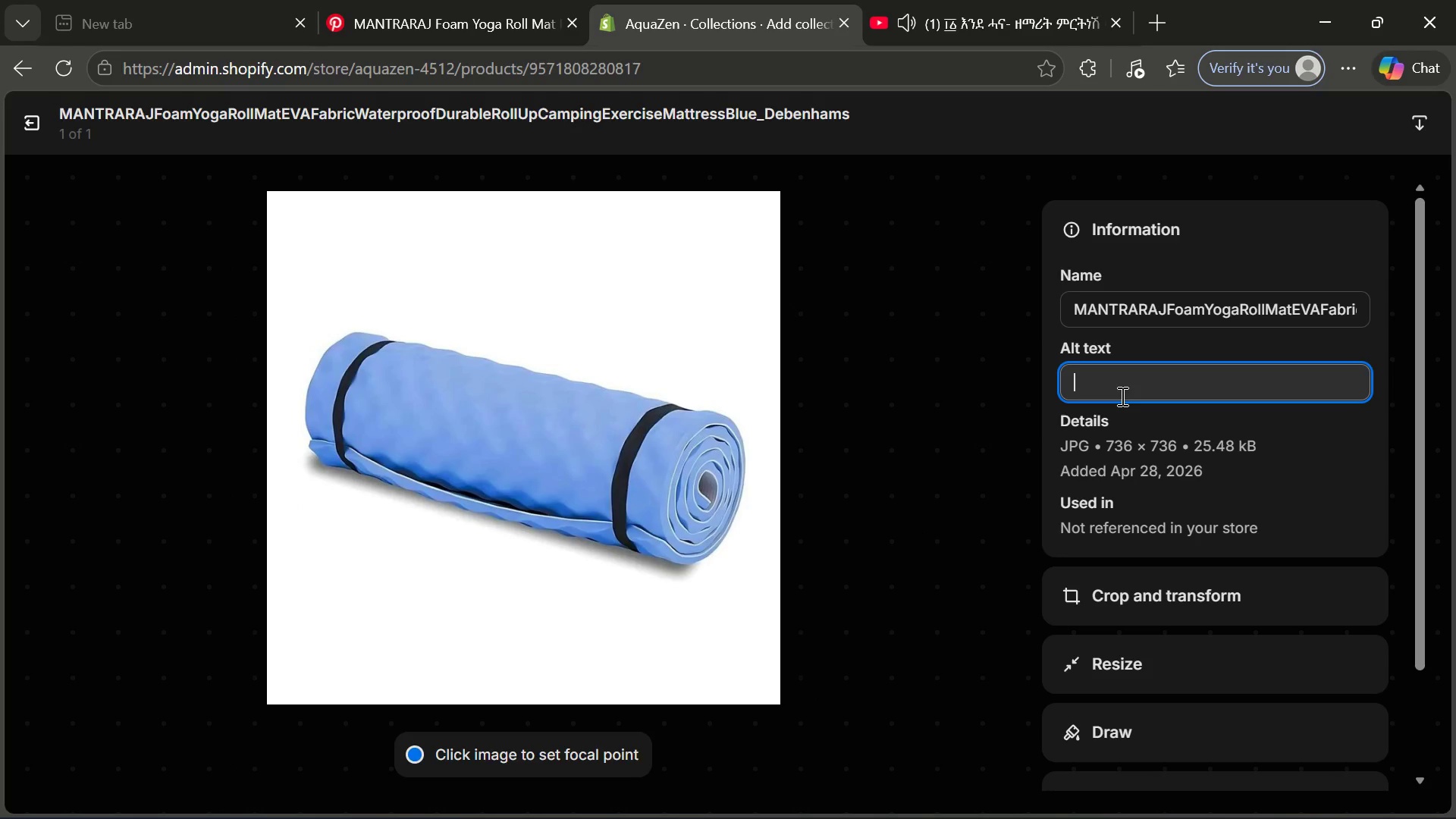 
key(Control+V)
 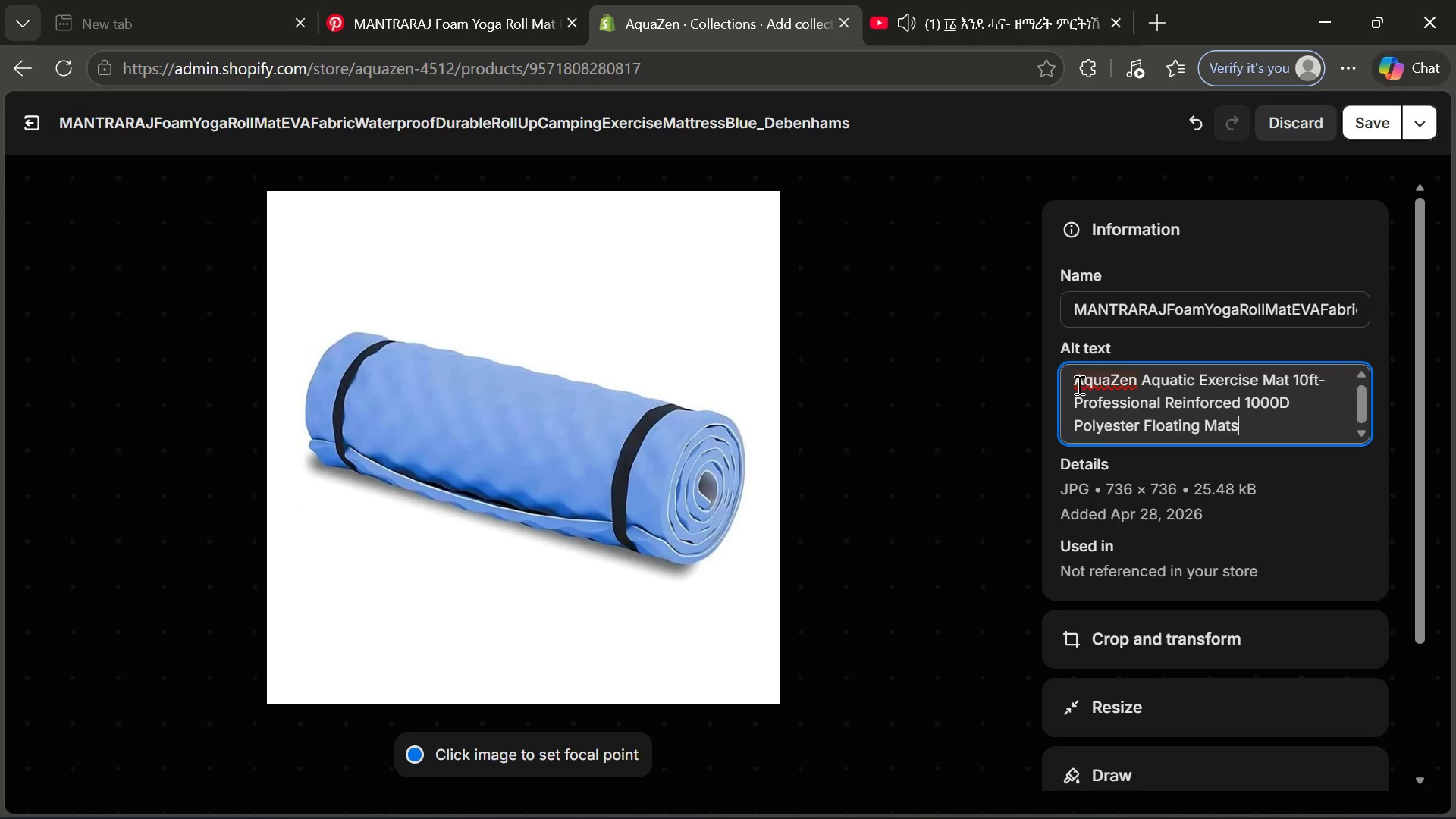 
left_click([1078, 384])
 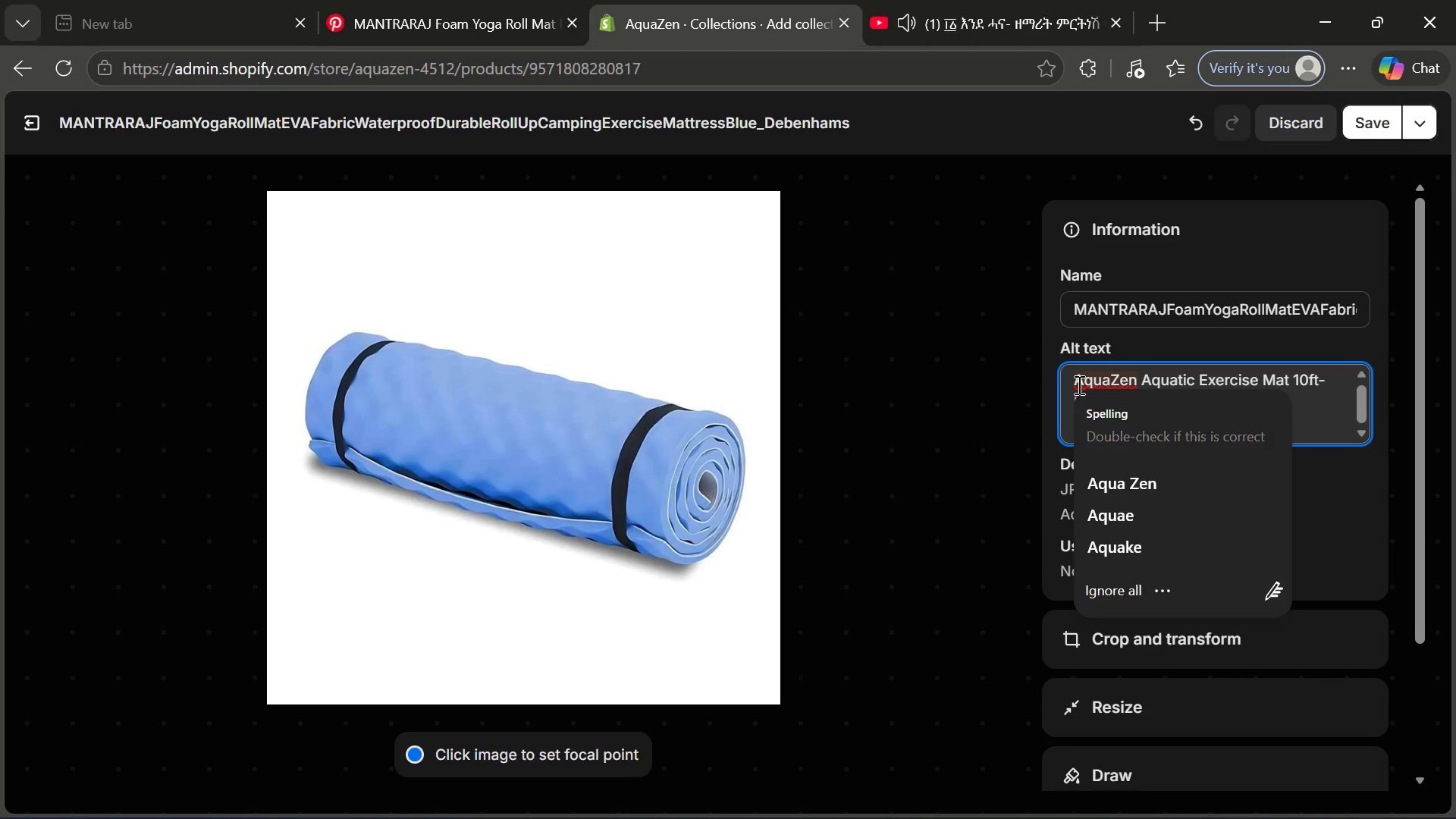 
type(Luxury )
 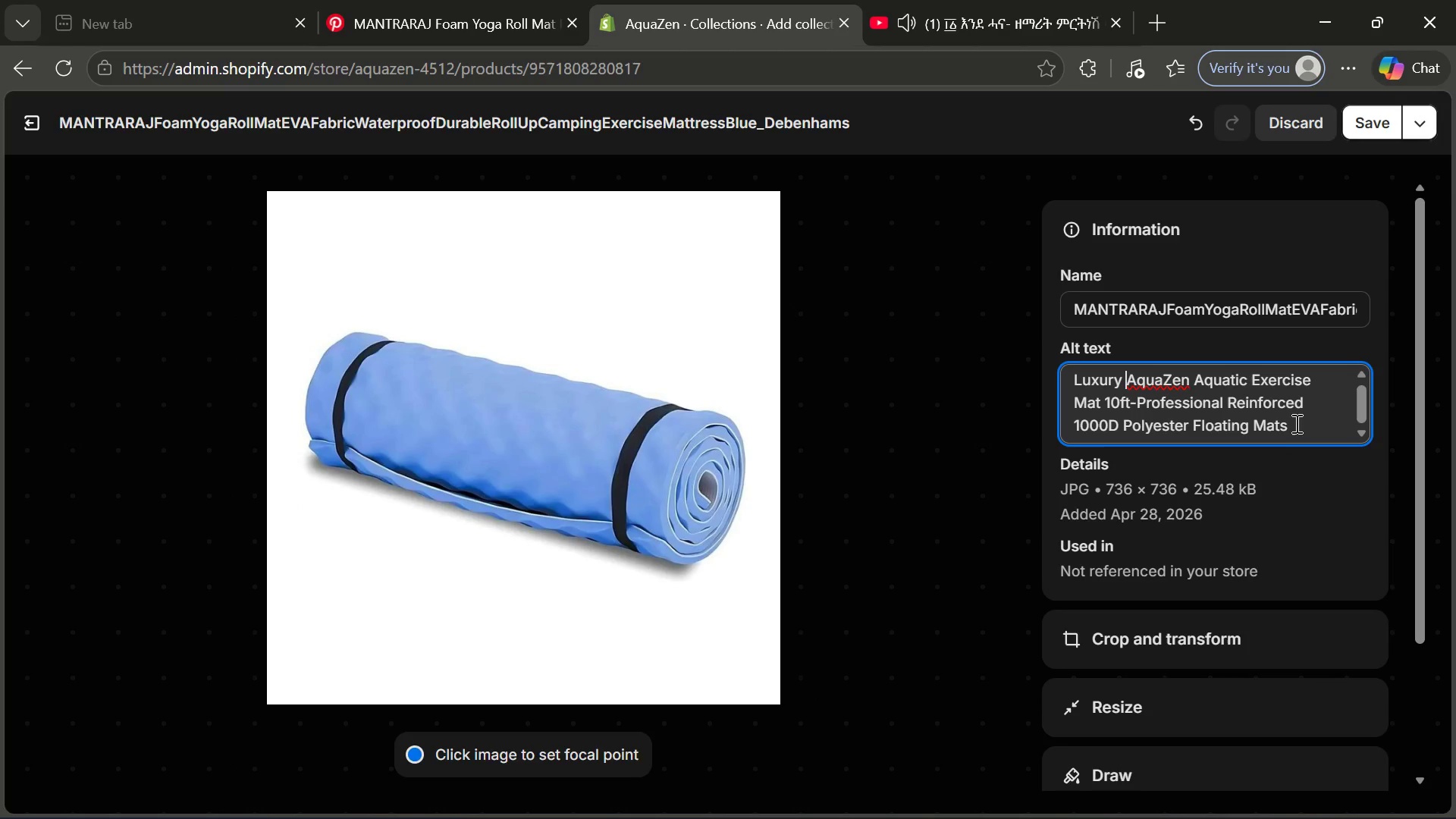 
left_click([1295, 424])
 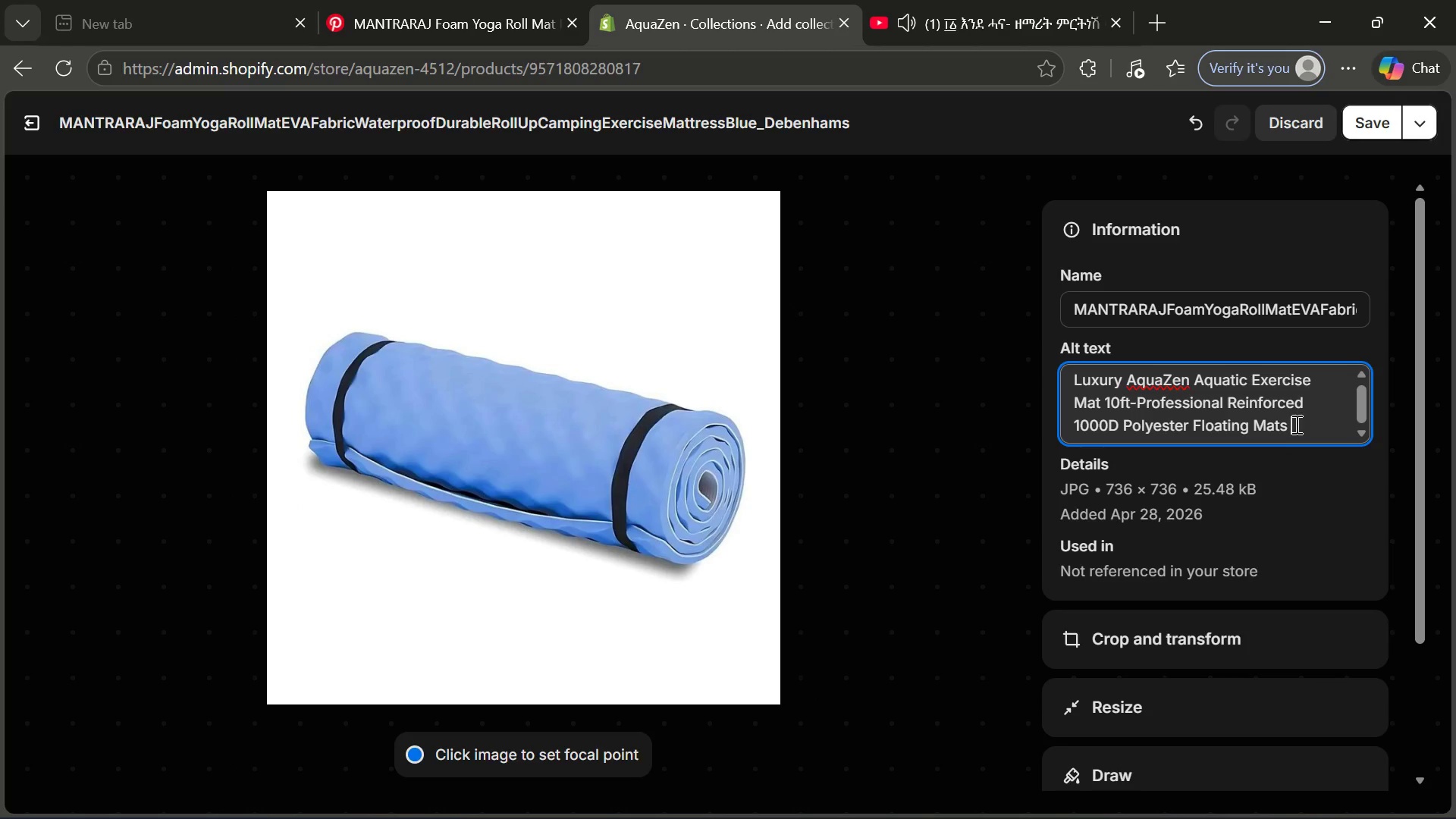 
type( for )
 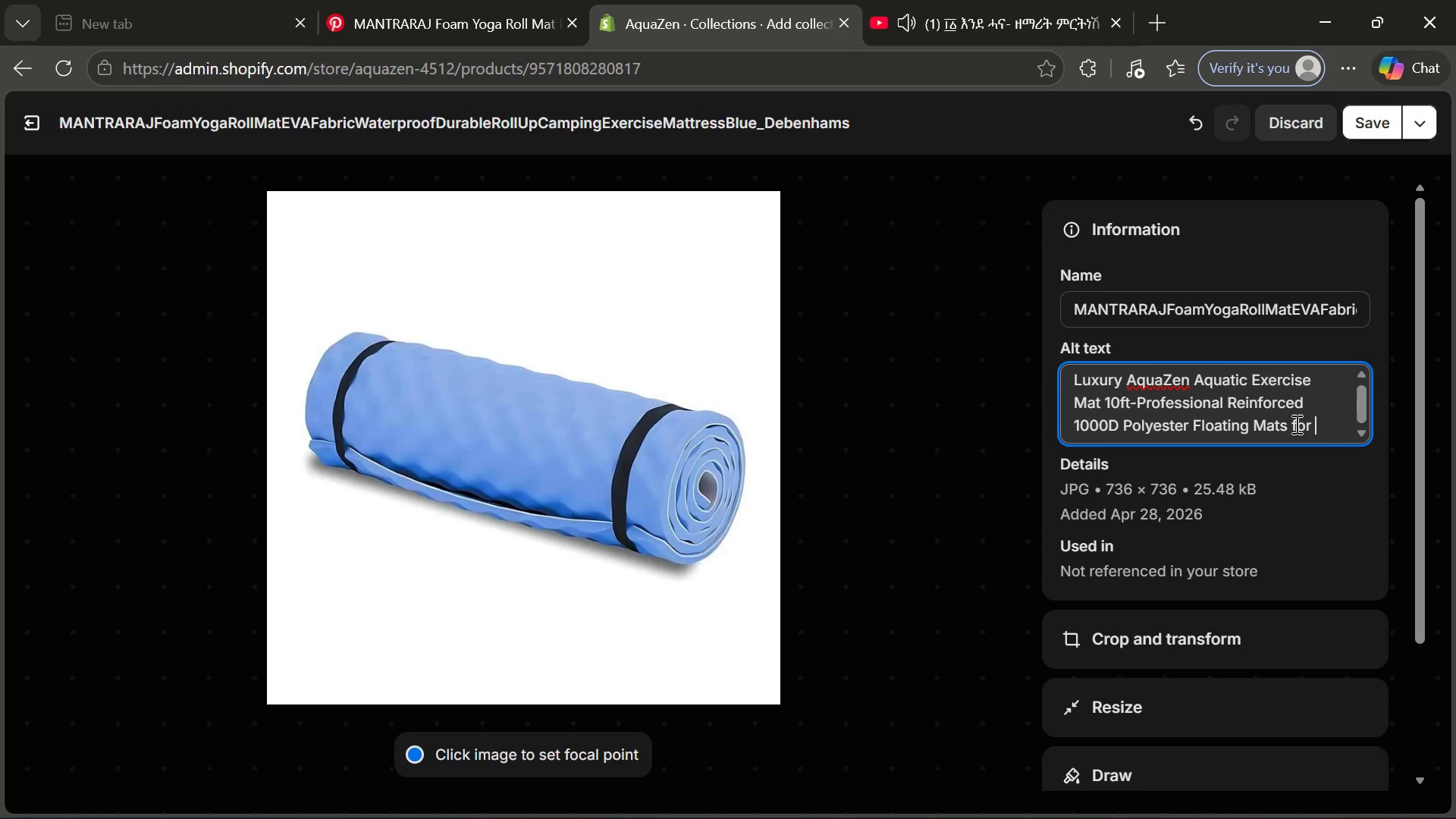 
type(elite aquatic yp)
key(Backspace)
type(oga retreats)
 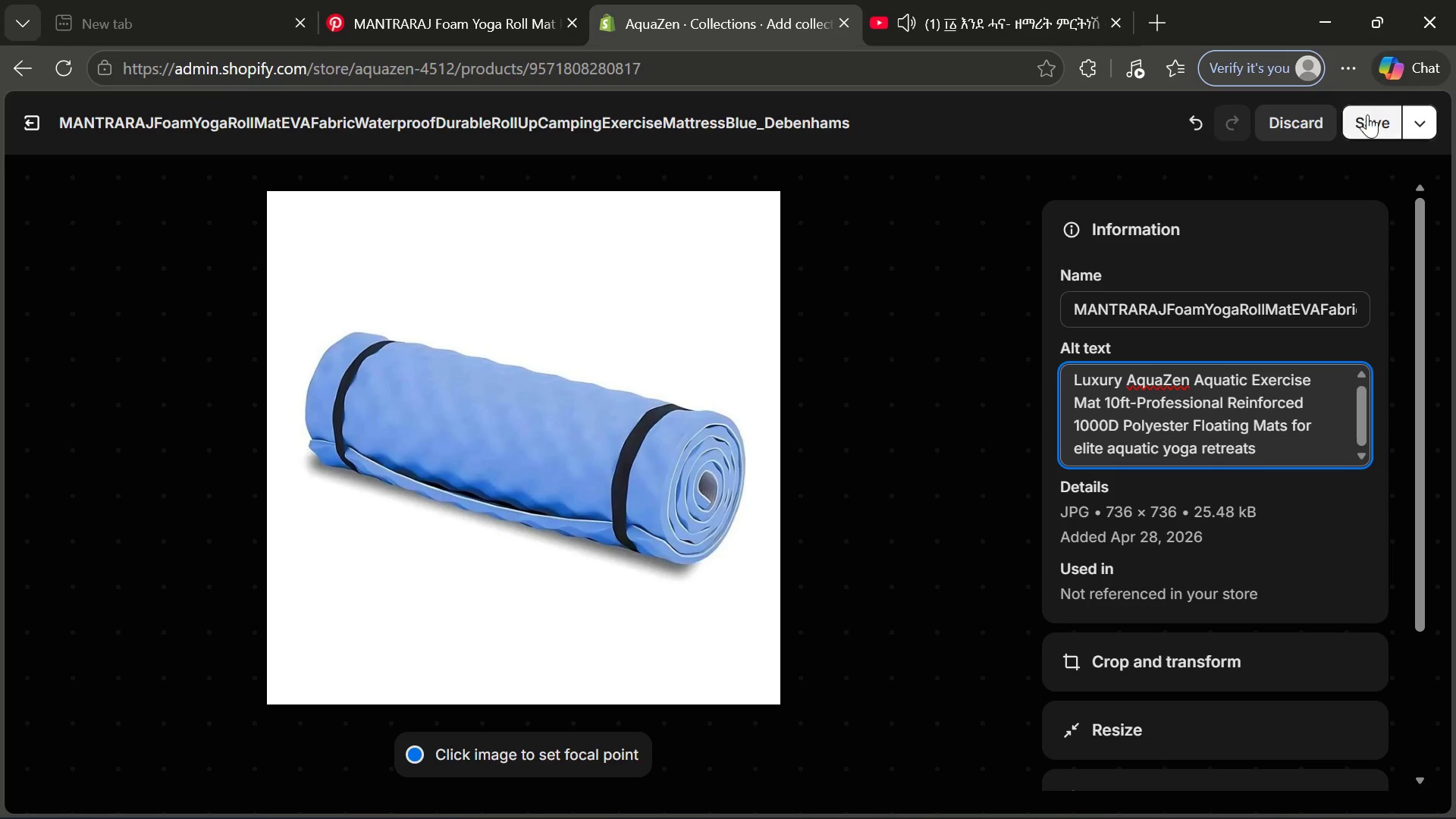 
left_click([1367, 120])
 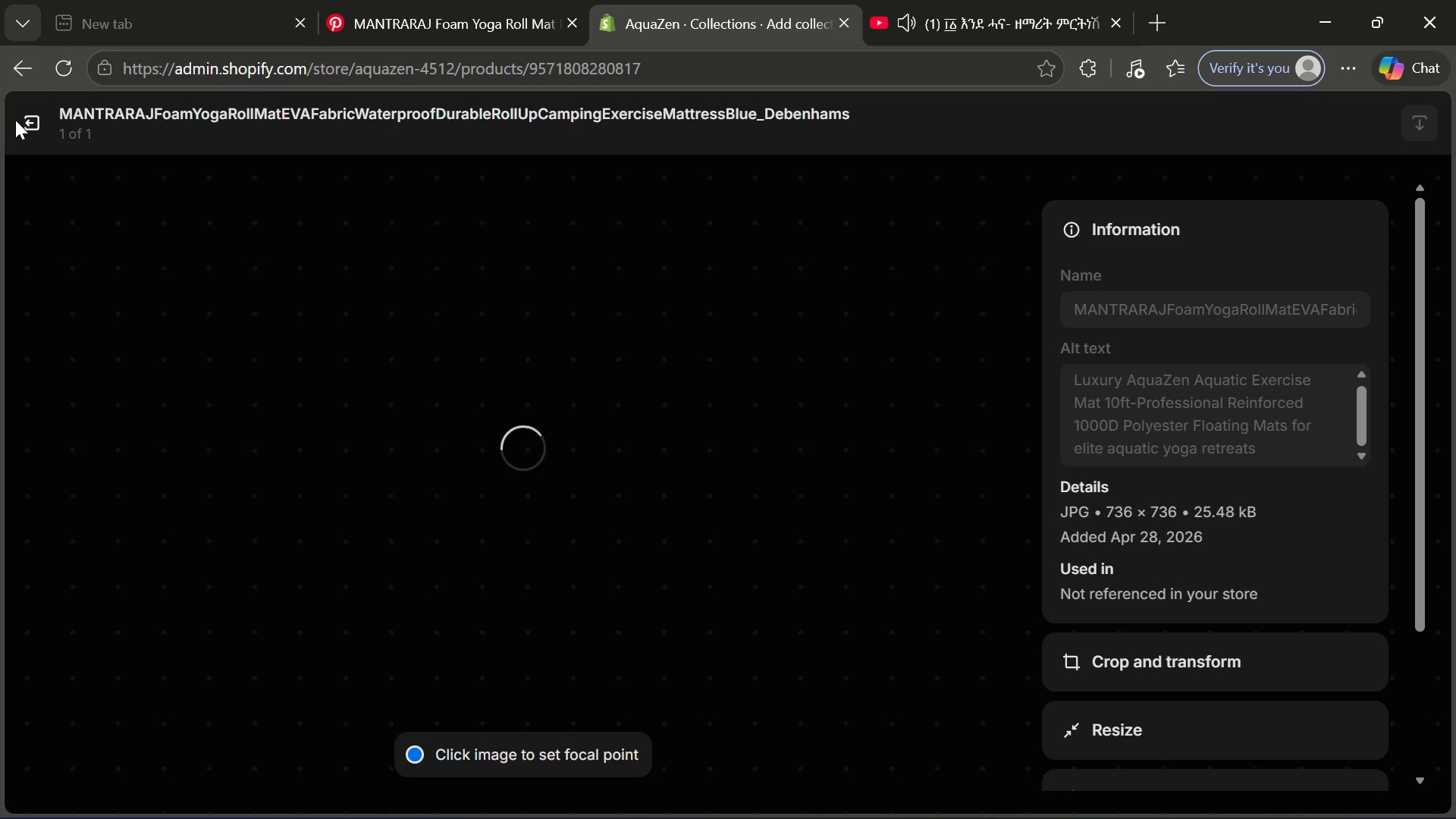 
left_click([20, 120])
 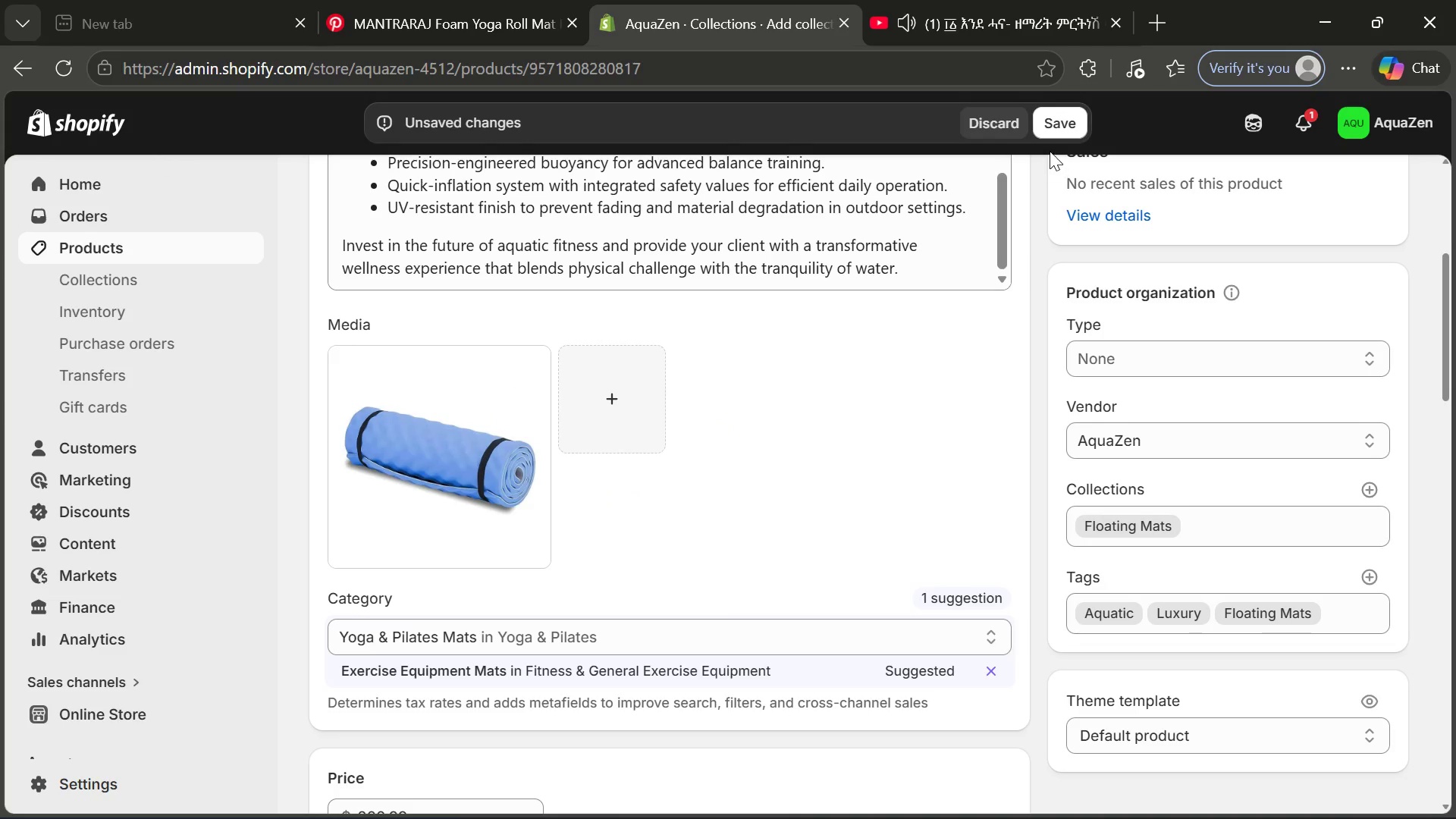 
left_click([1052, 132])
 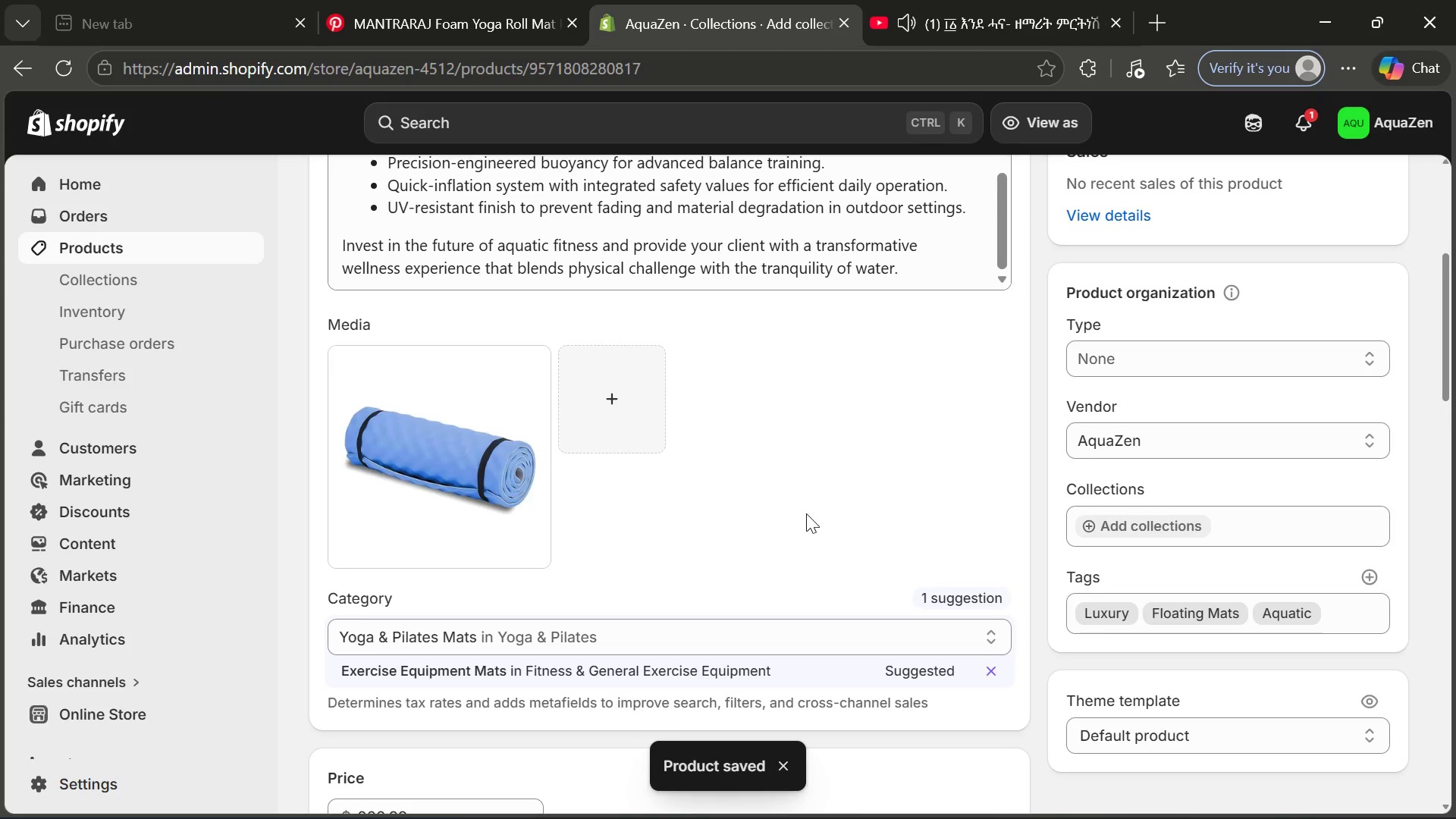 
wait(12.95)
 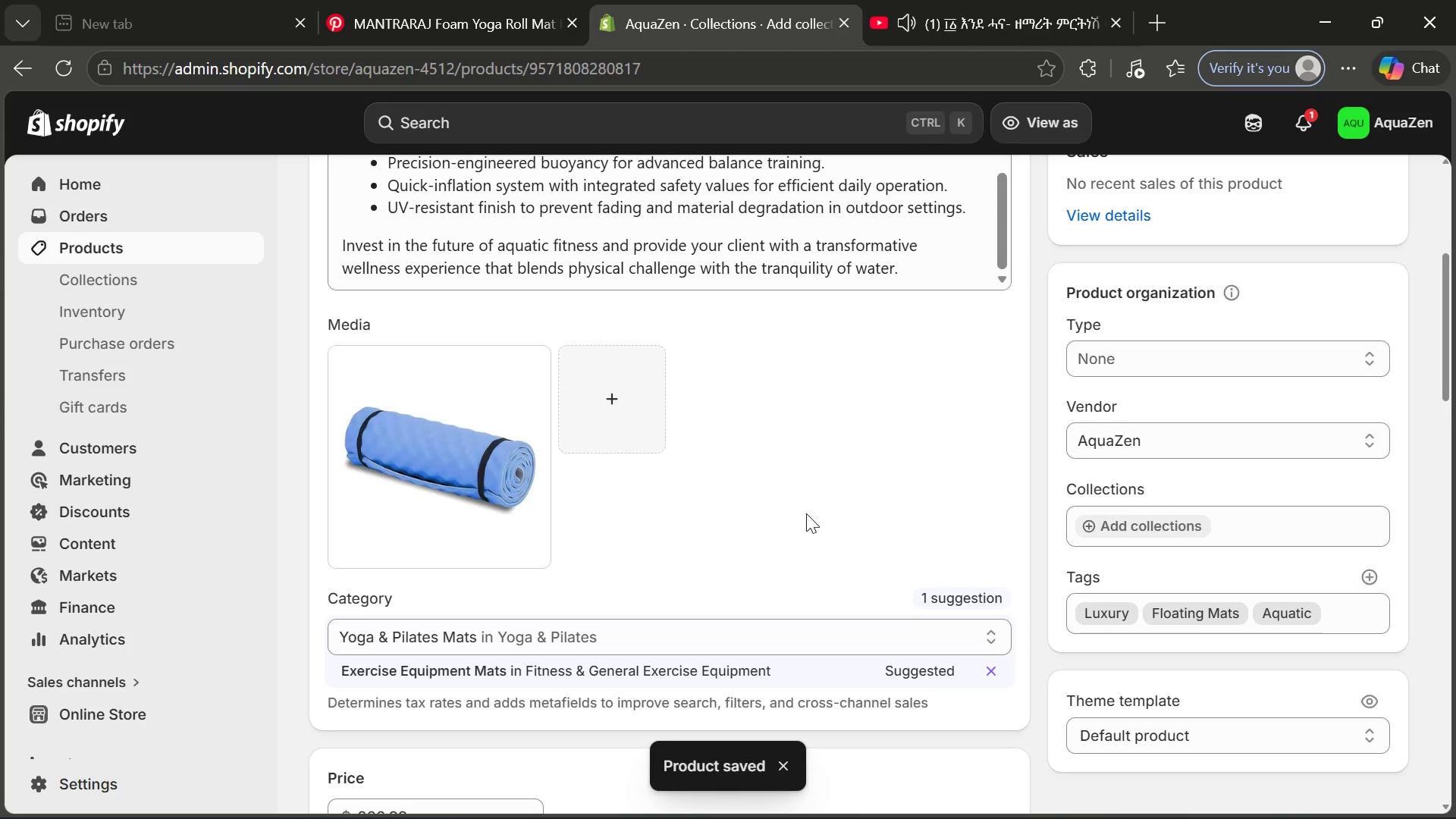 
left_click([127, 282])
 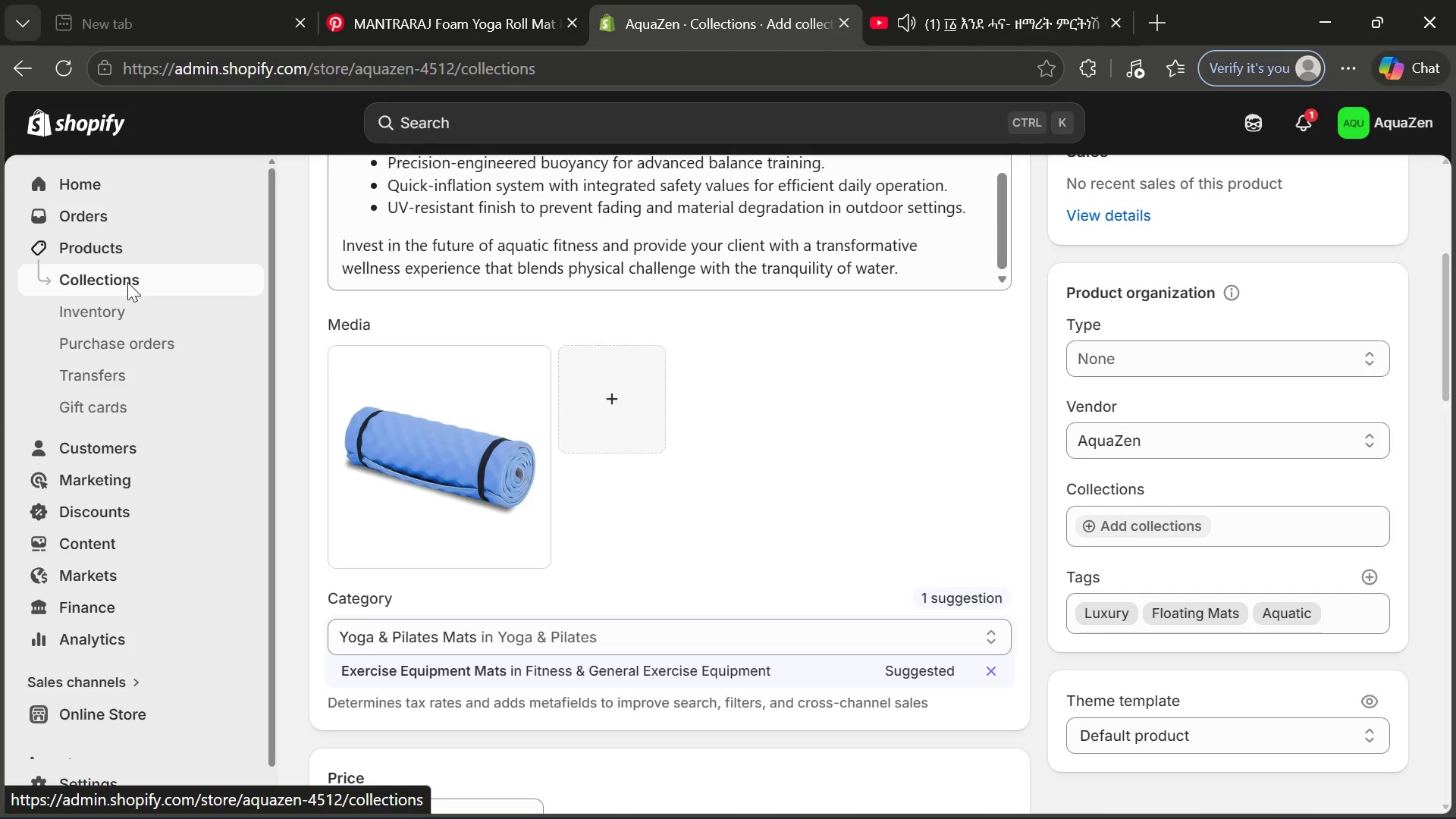 
mouse_move([521, 375])
 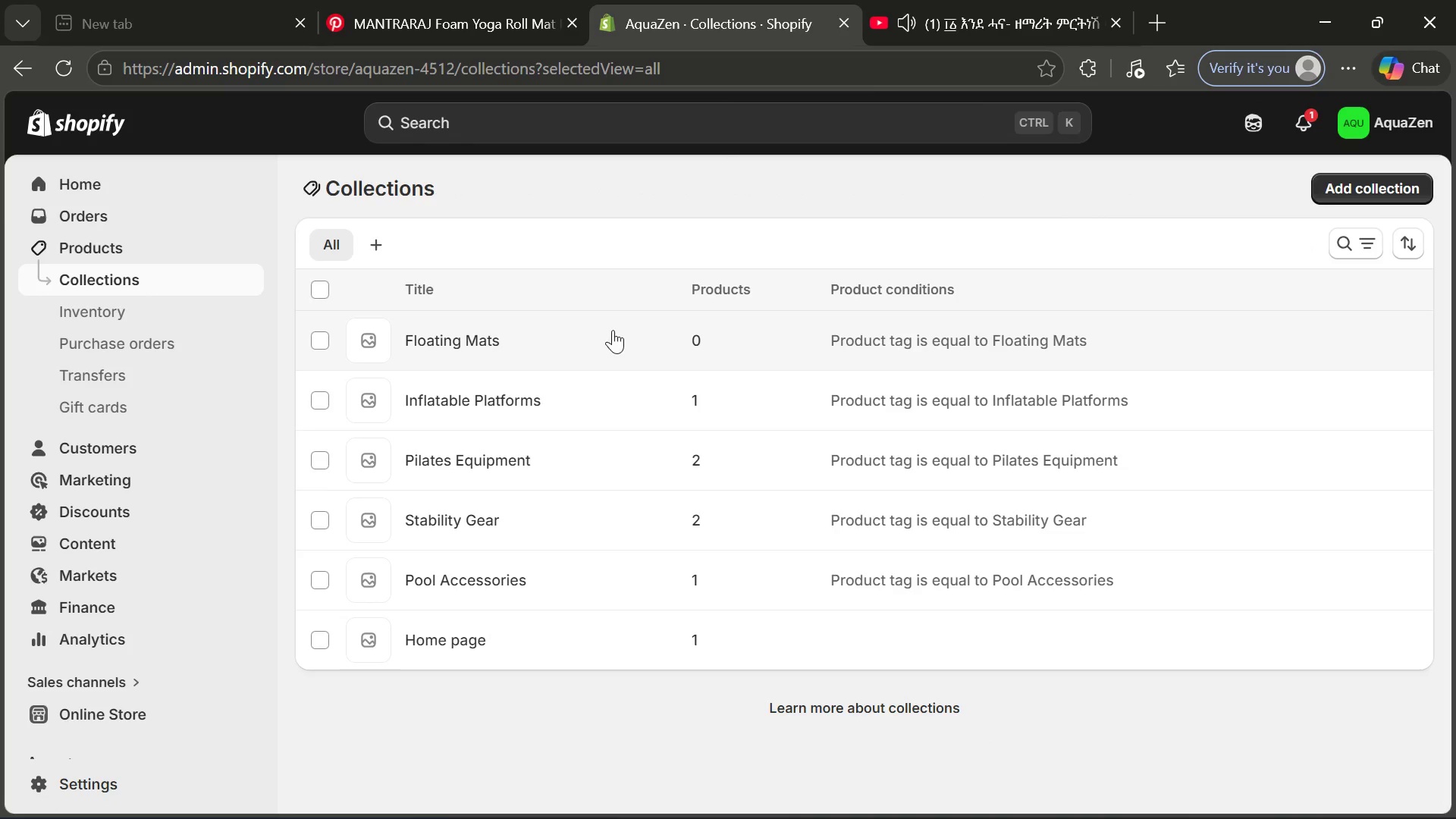 
left_click([692, 347])
 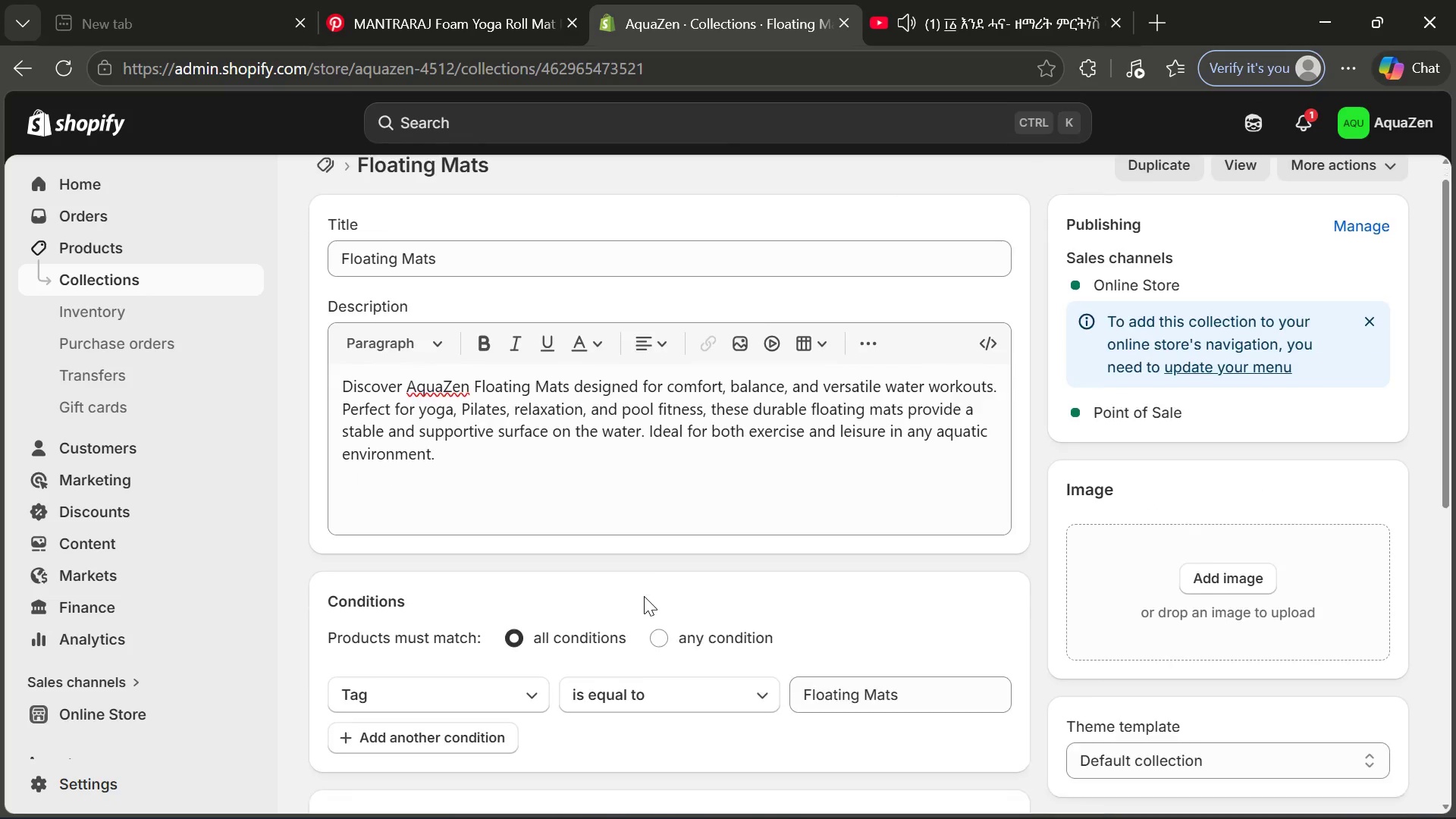 
wait(5.05)
 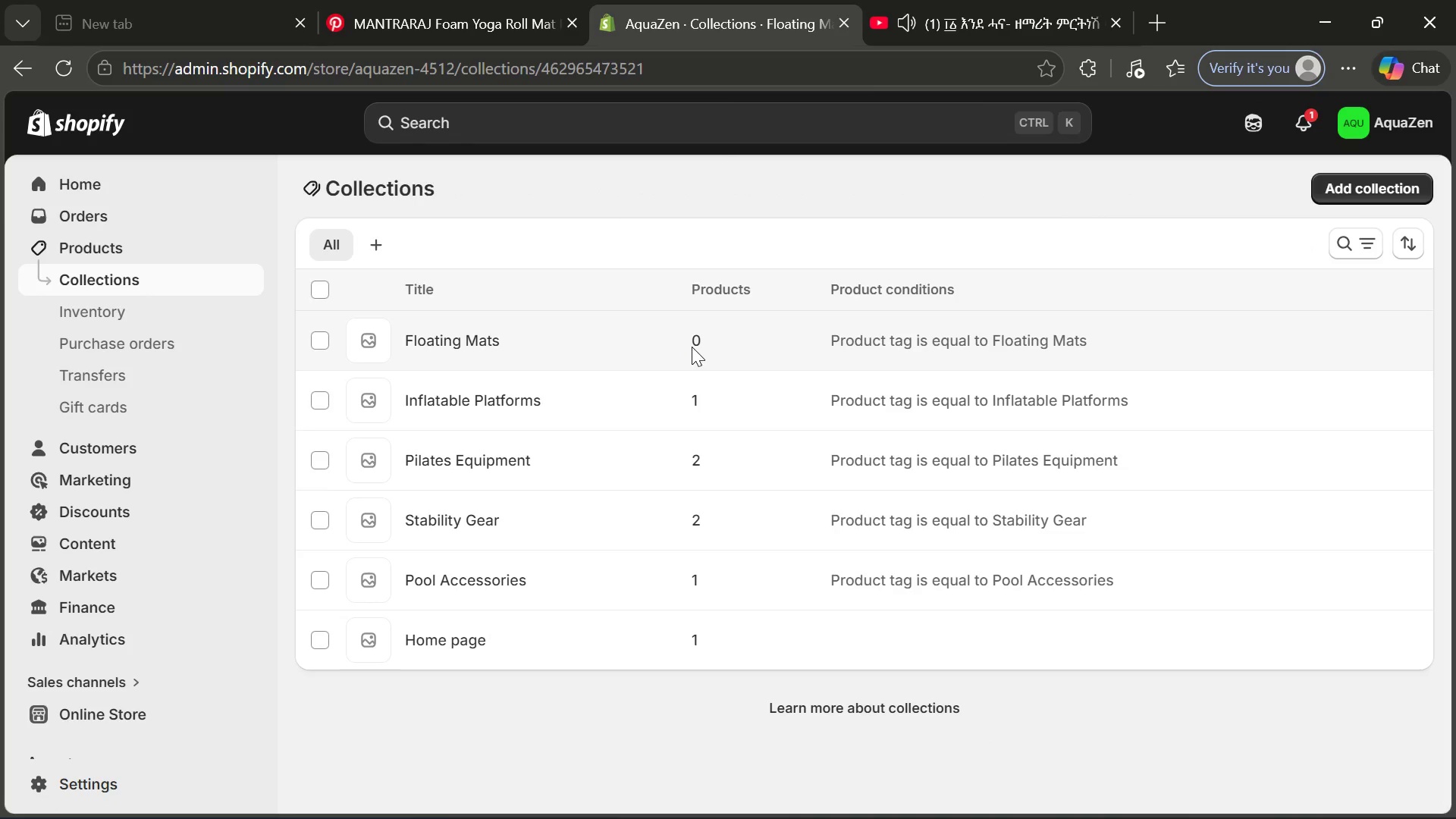 
left_click([914, 454])
 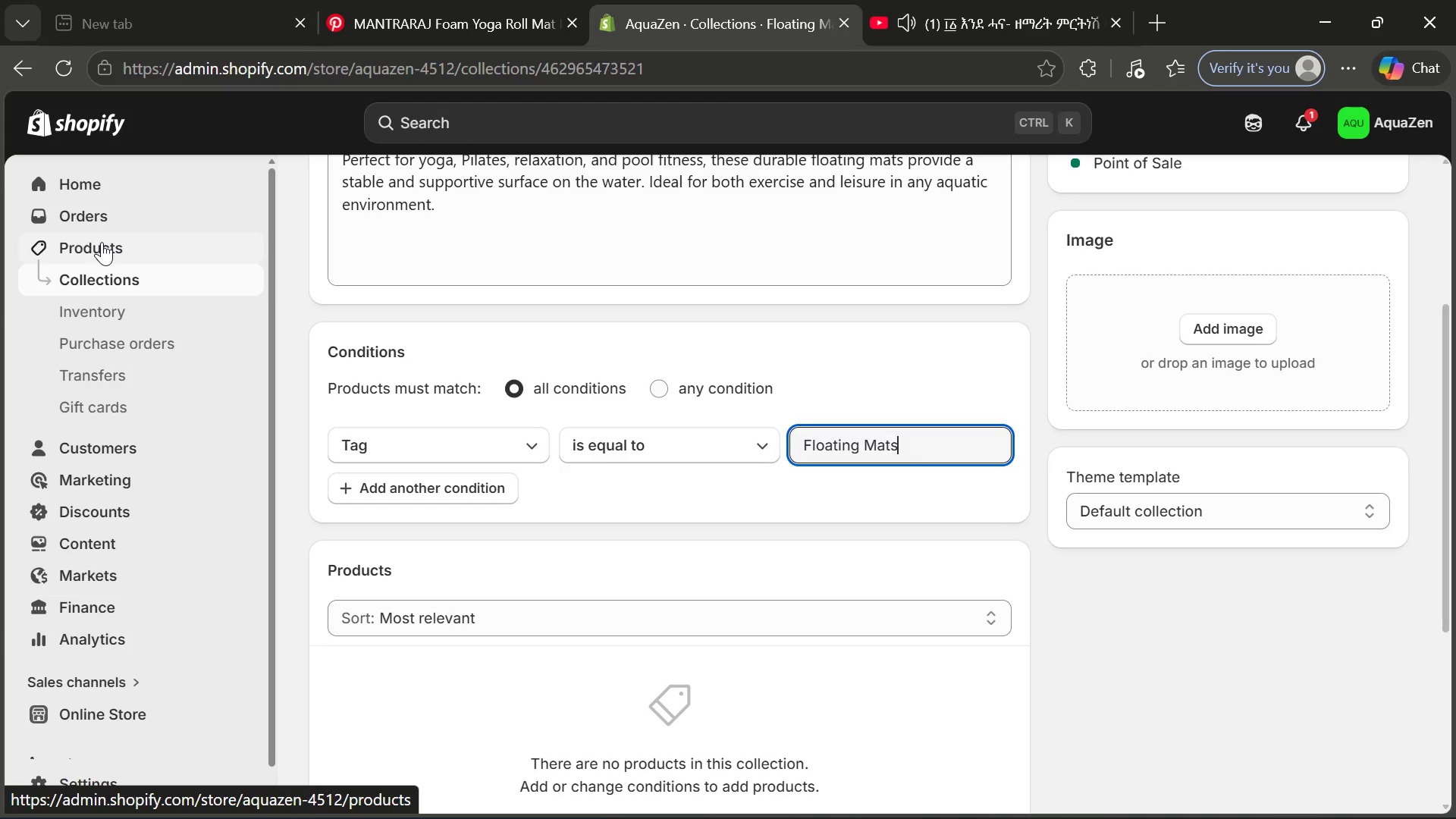 
left_click([102, 242])
 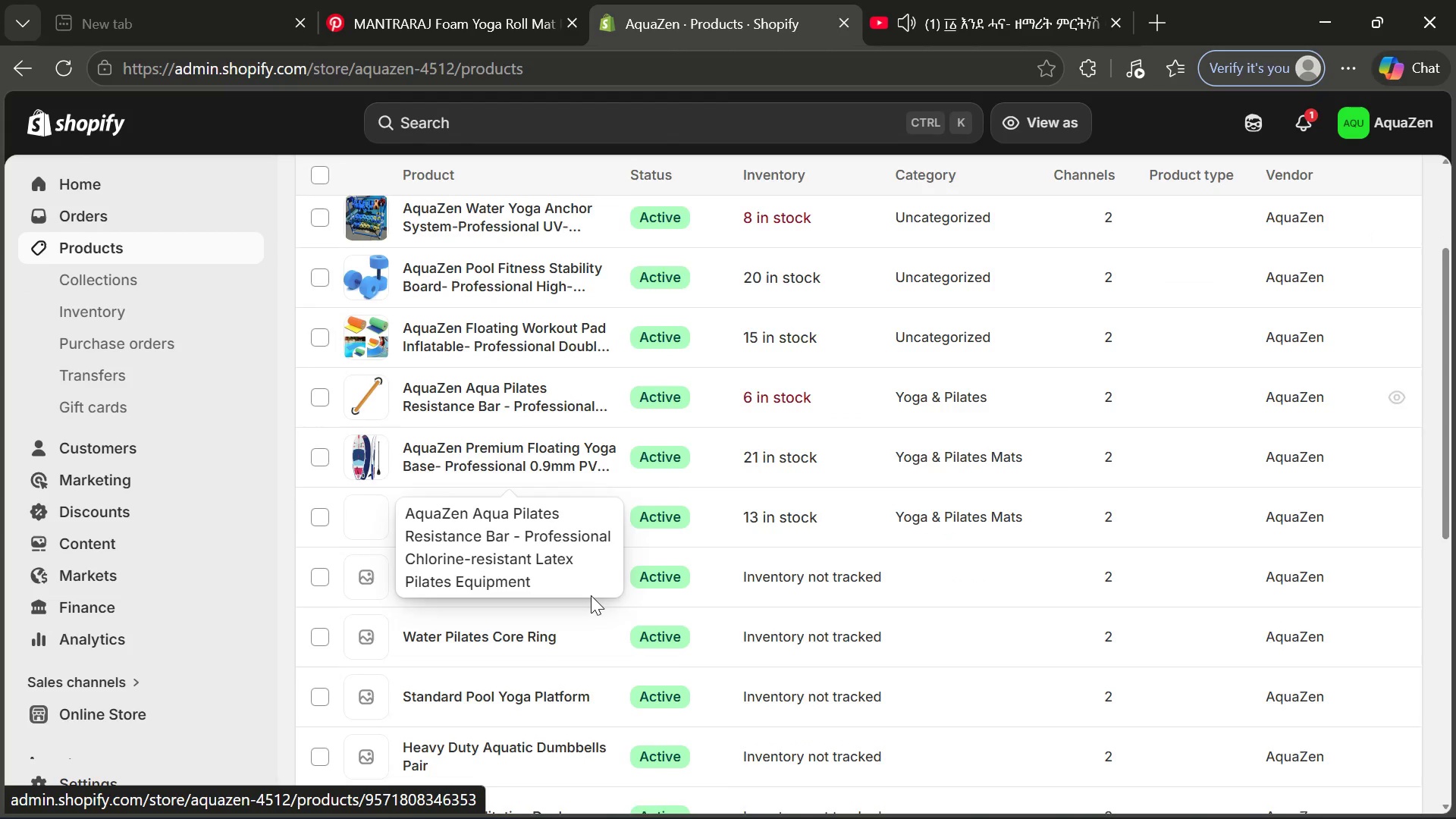 
wait(6.53)
 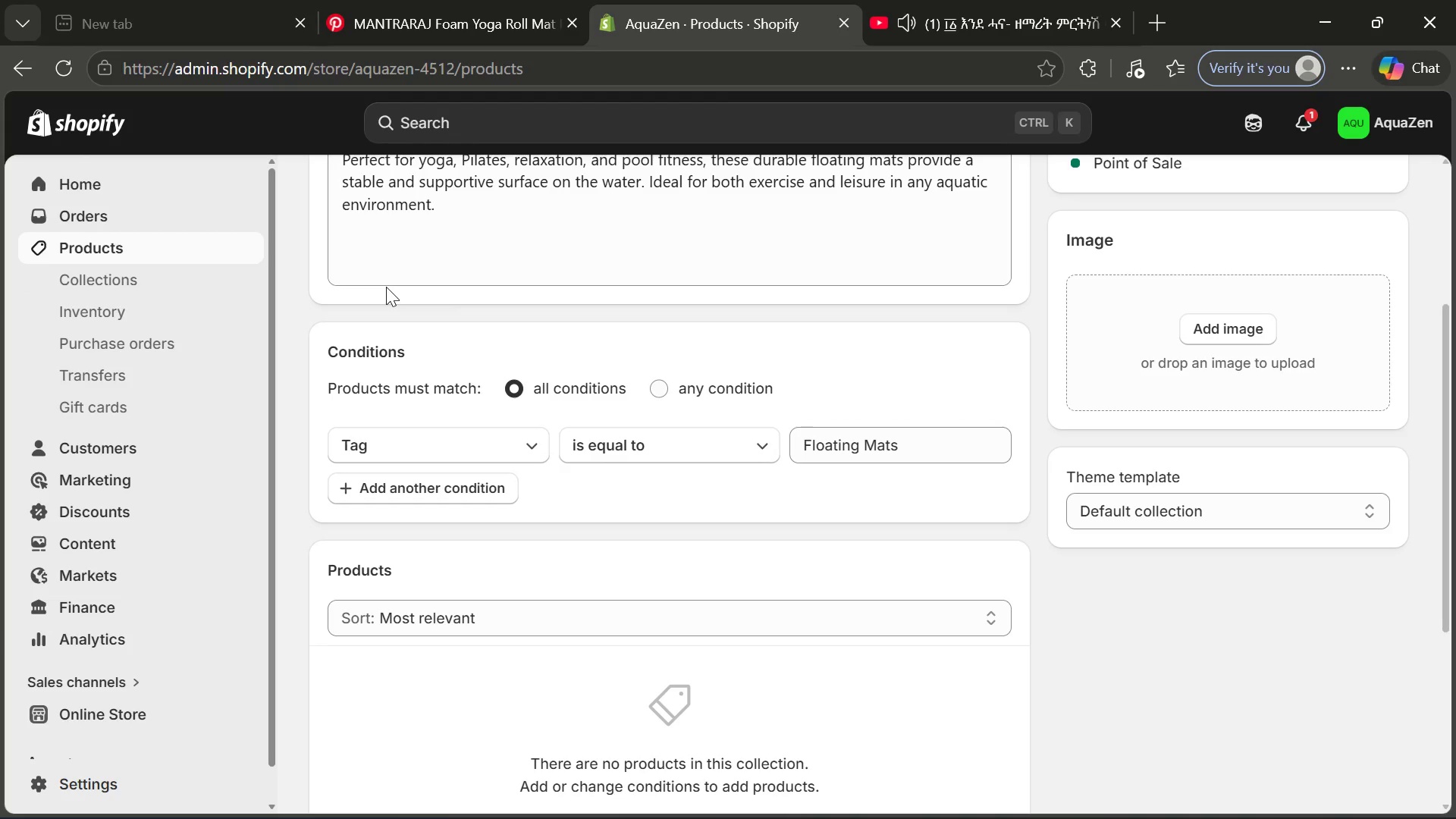 
left_click([531, 497])
 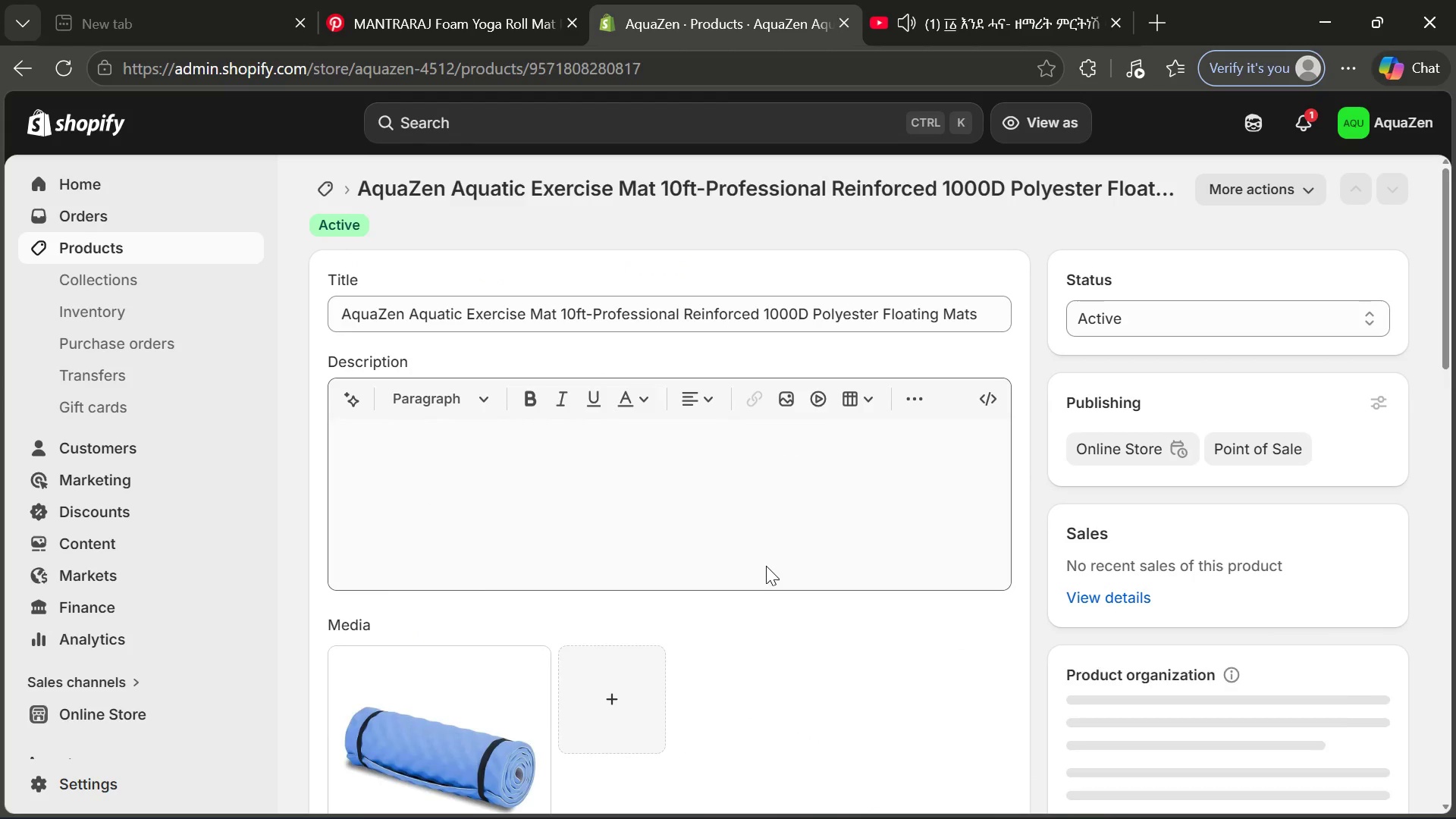 
left_click([704, 551])
 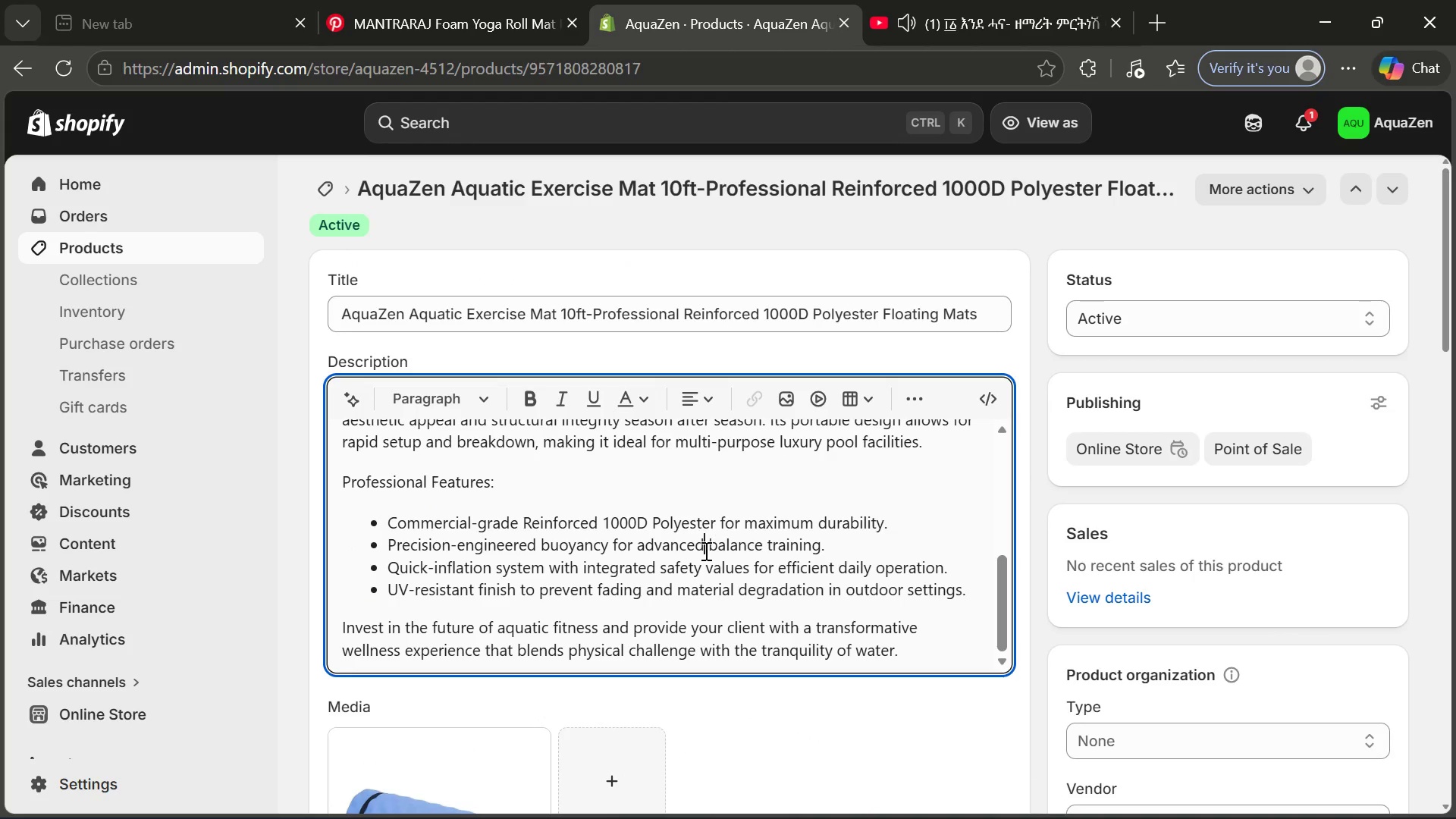 
key(Control+A)
 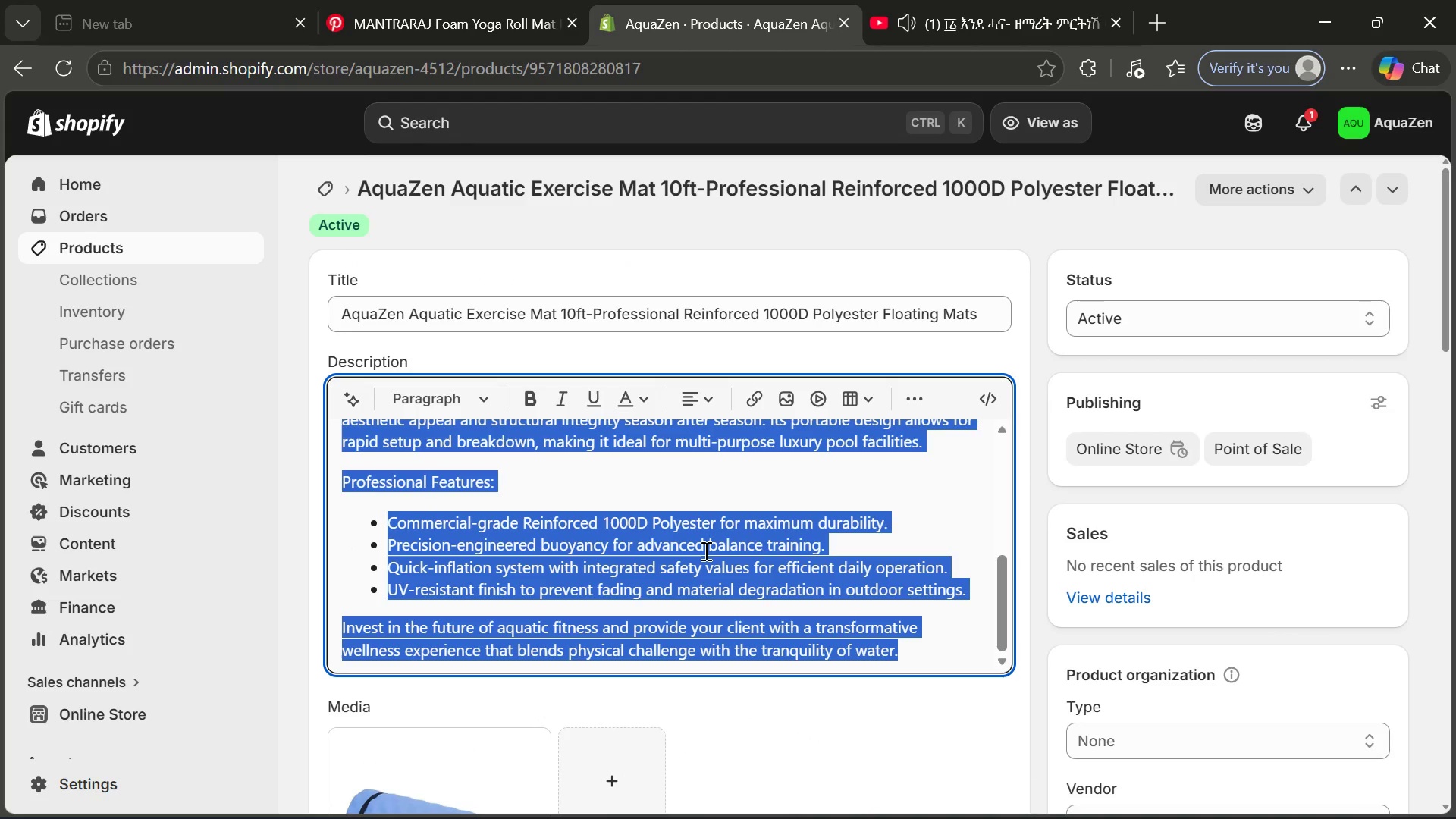 
key(Control+C)
 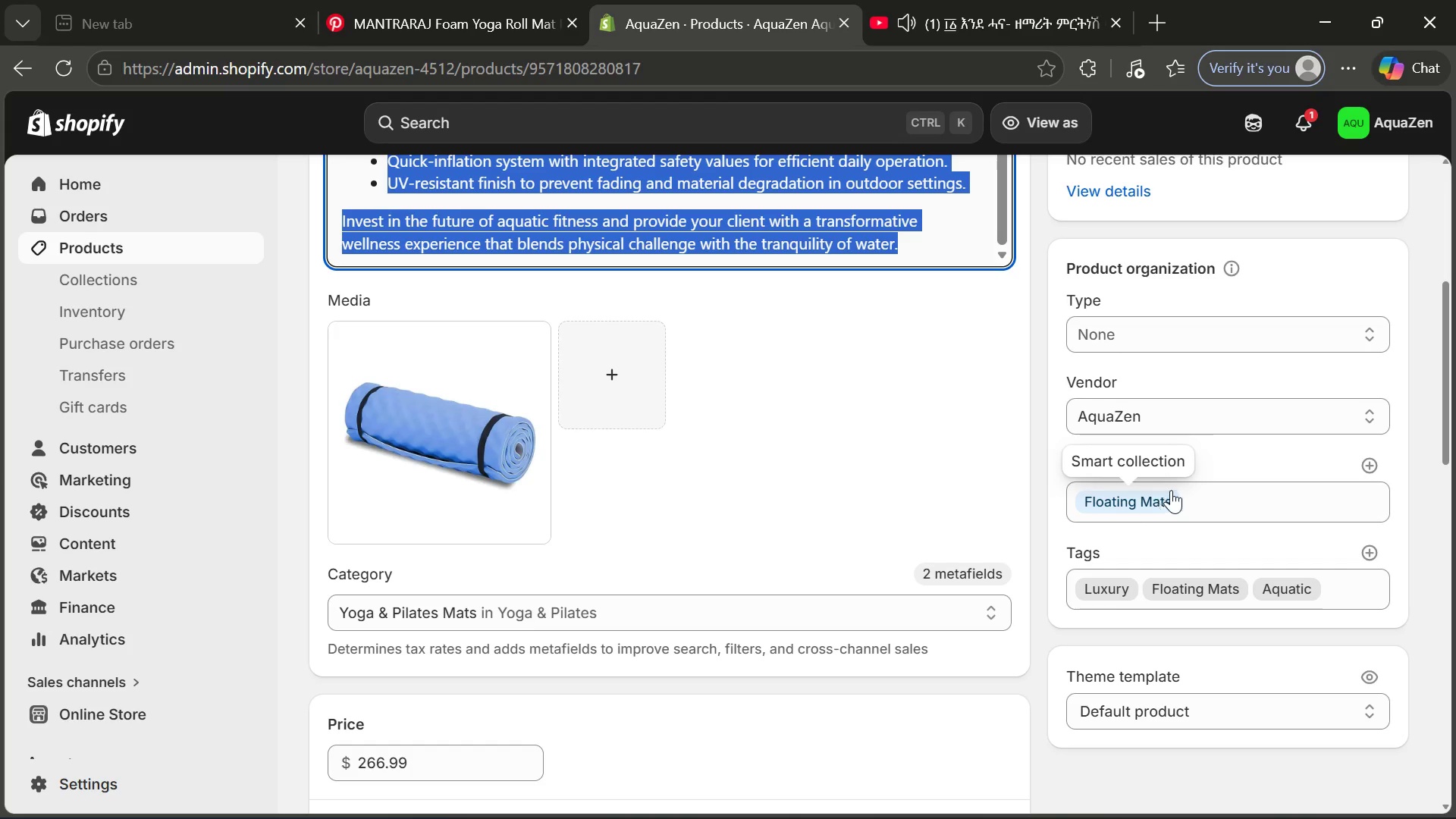 
wait(7.19)
 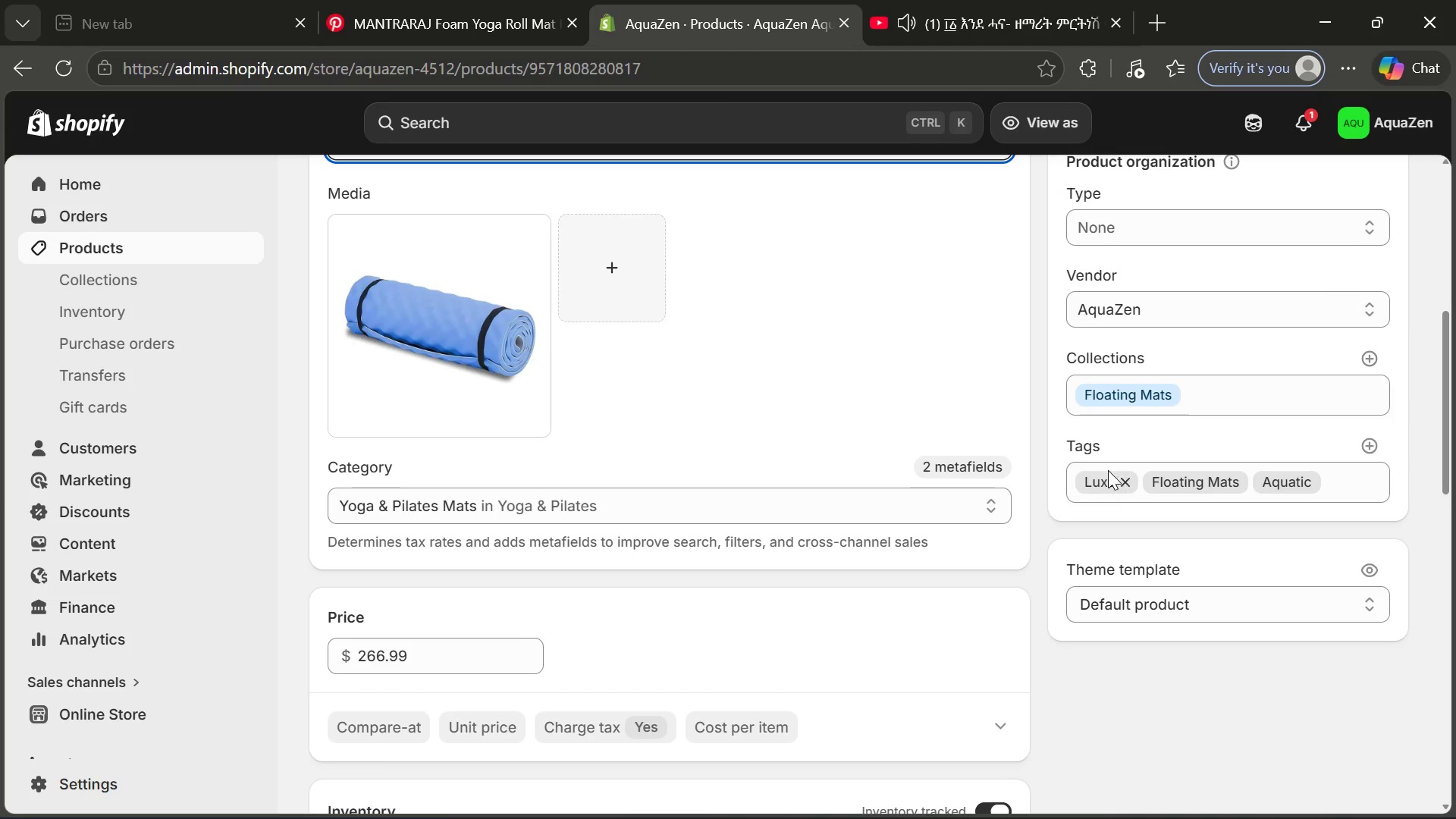 
left_click([190, 249])
 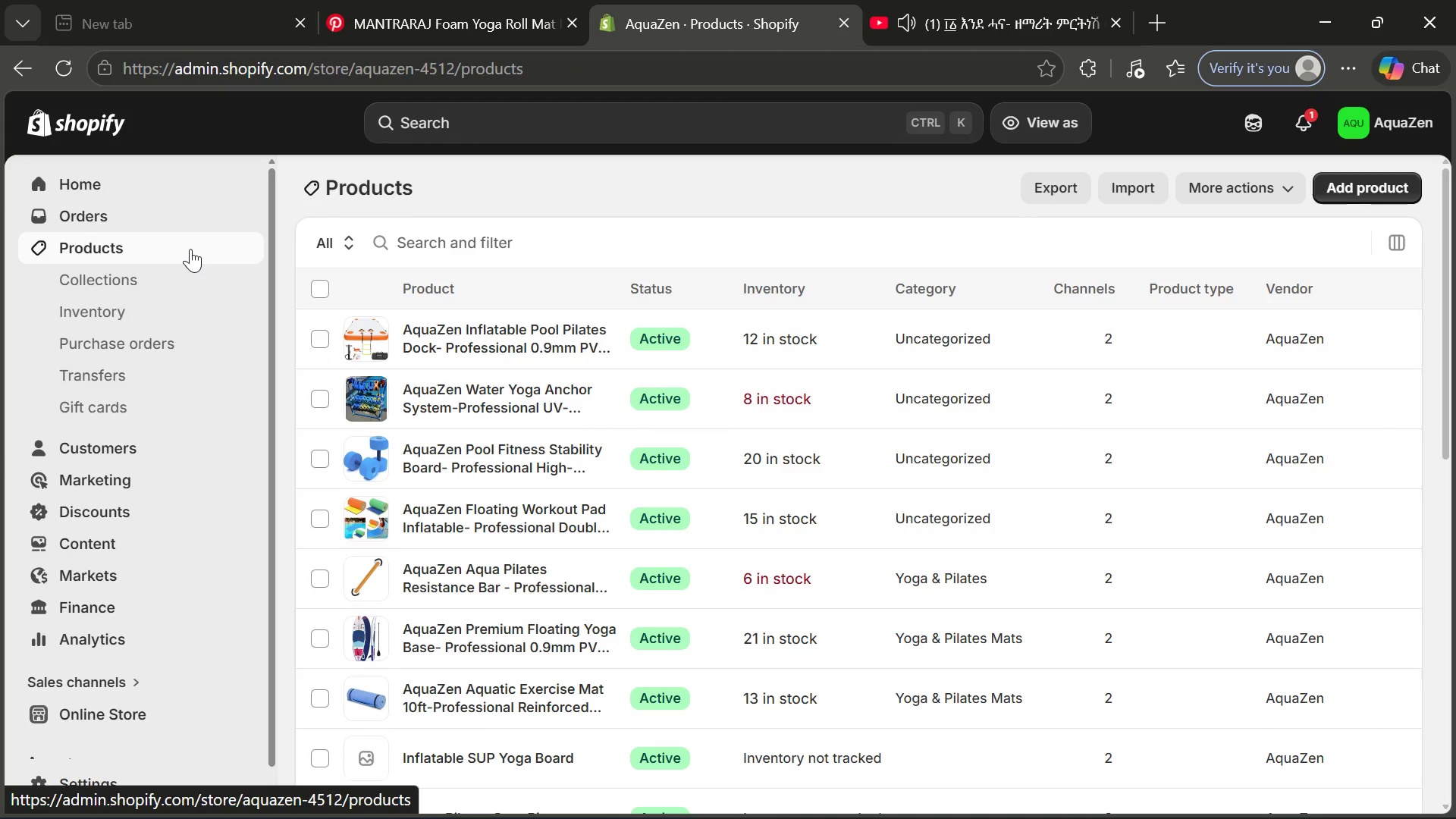 
wait(5.91)
 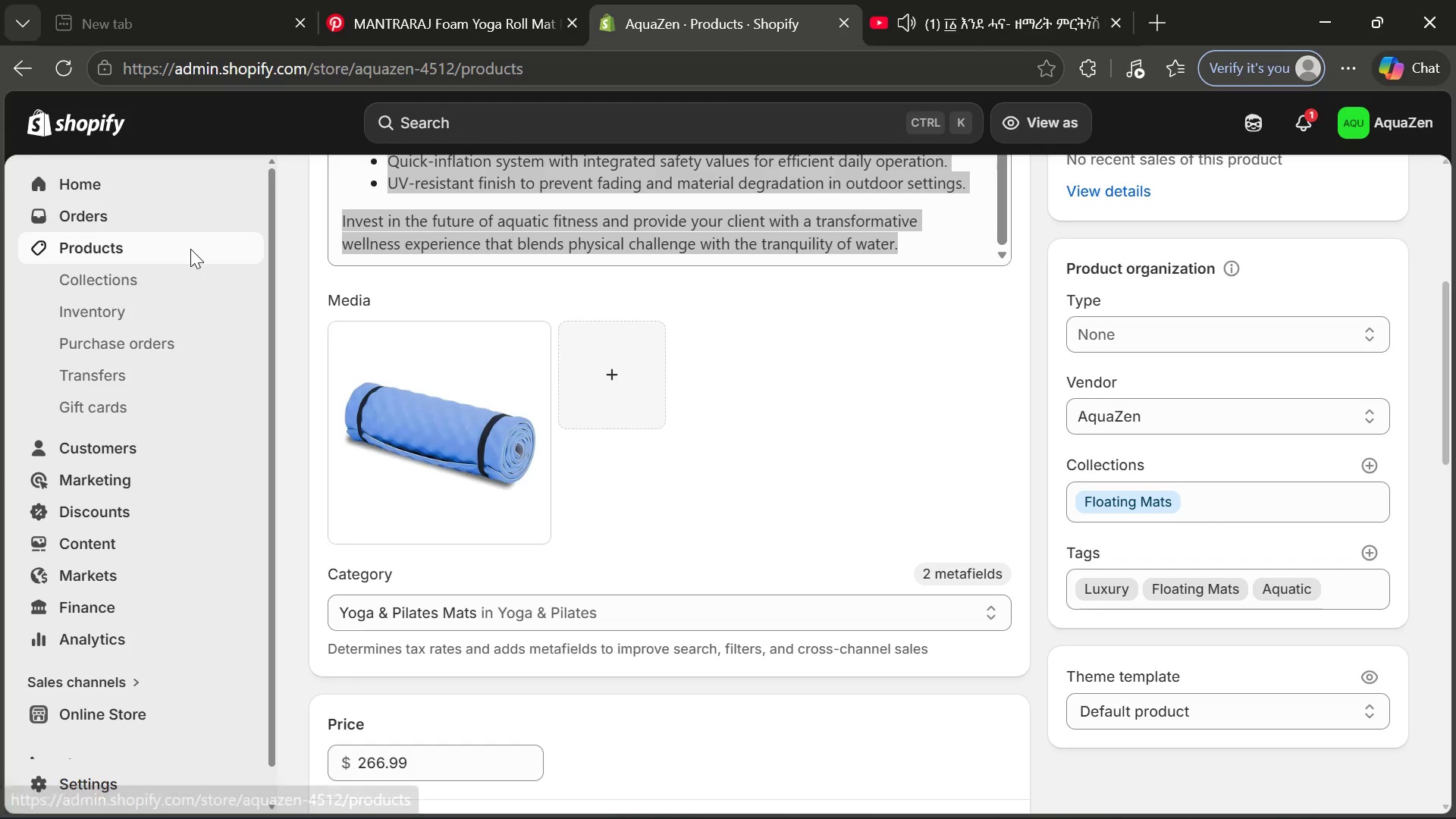 
left_click_drag(start_coordinate=[190, 249], to_coordinate=[303, 469])
 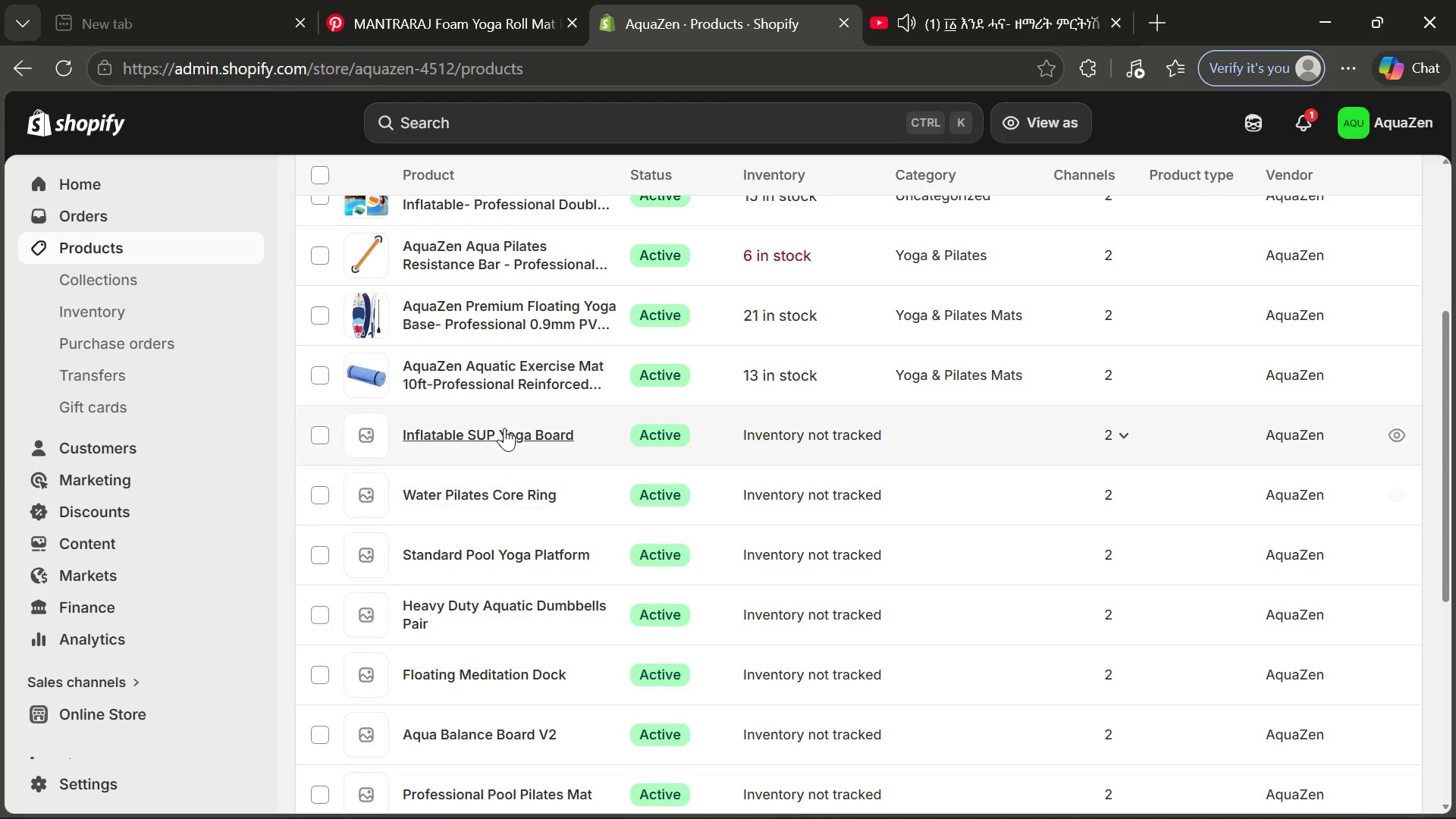 
left_click([502, 427])
 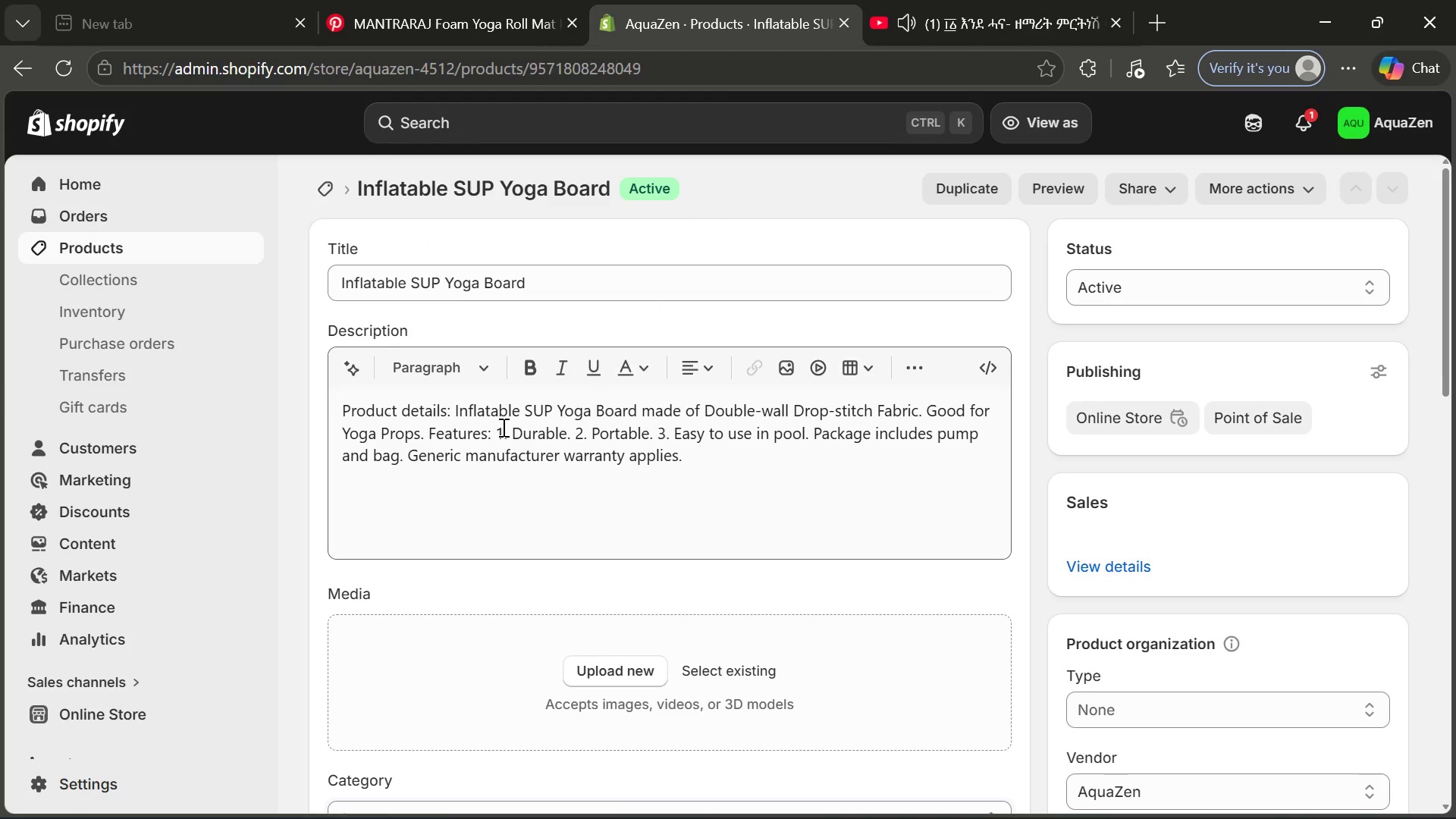 
left_click([502, 433])
 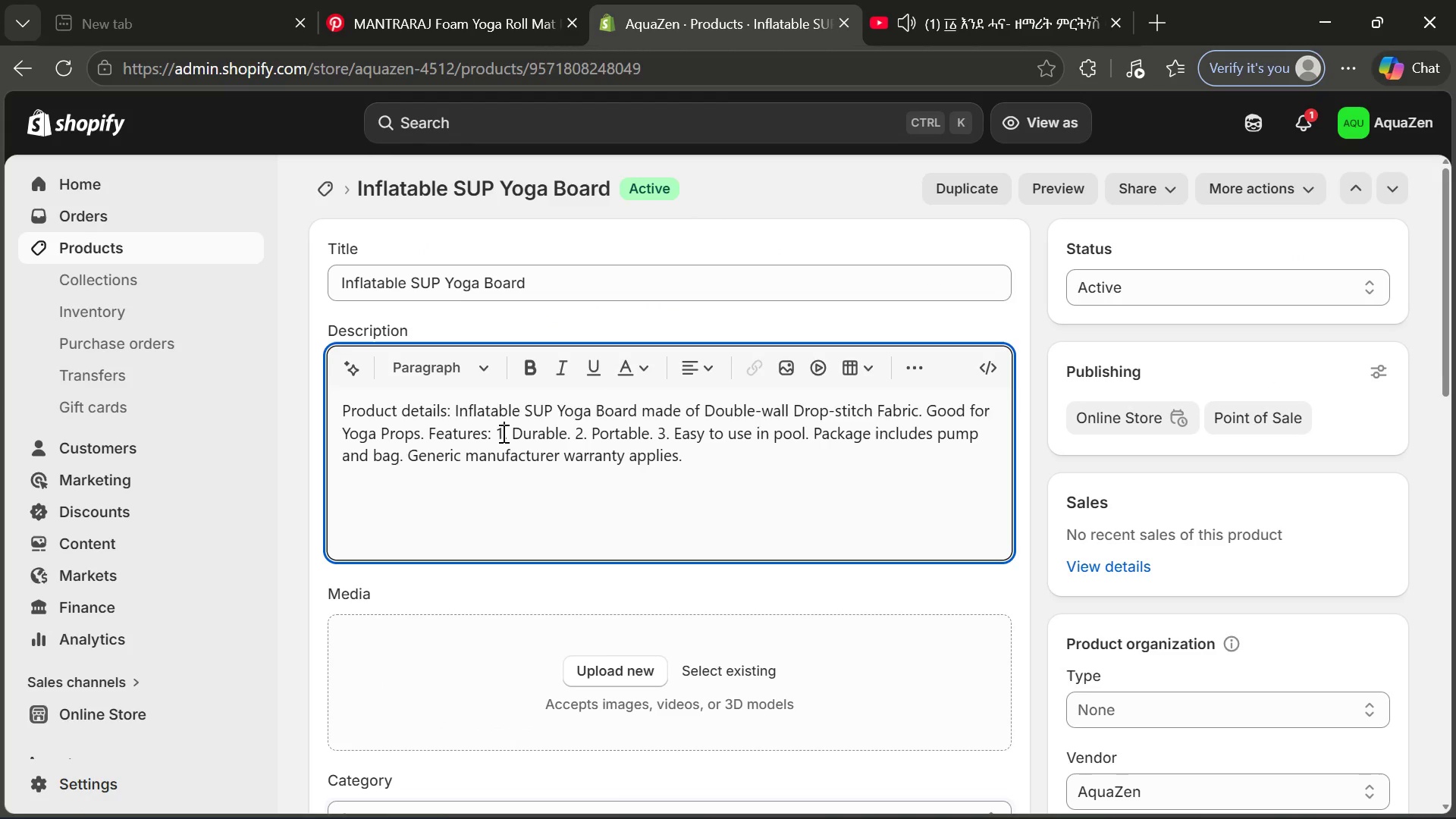 
key(Control+ControlLeft)
 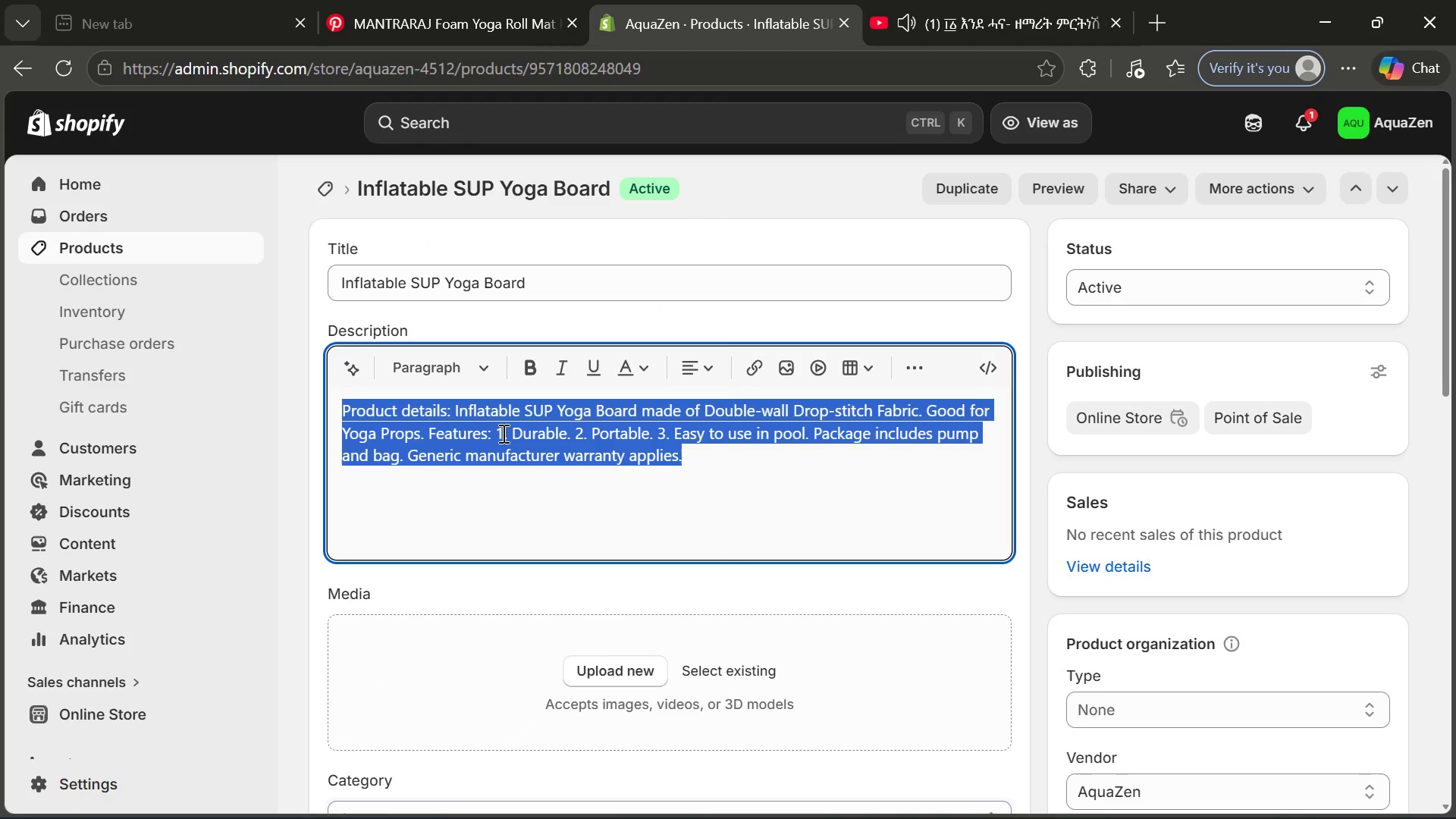 
key(Control+A)
 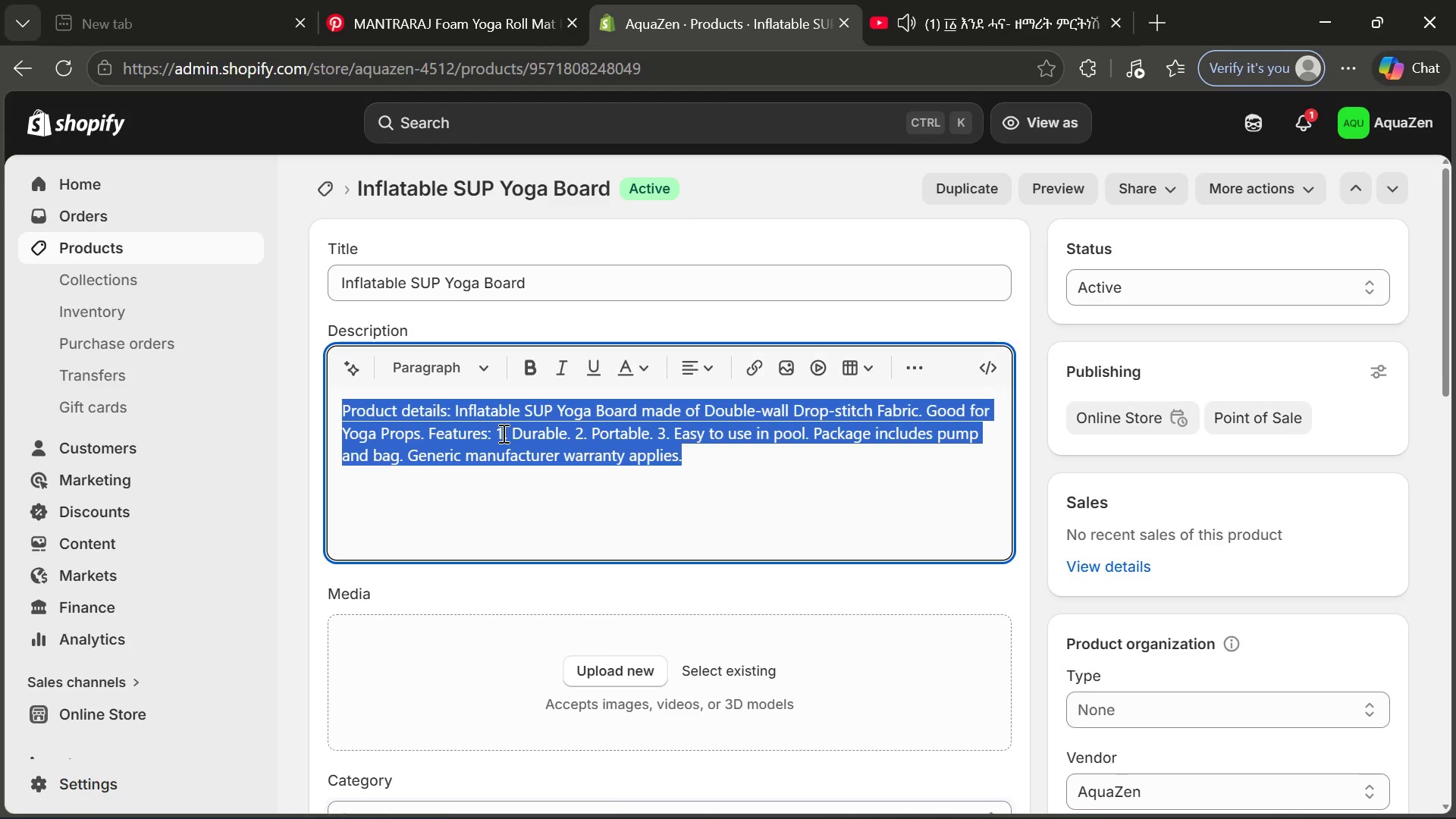 
key(Control+V)
 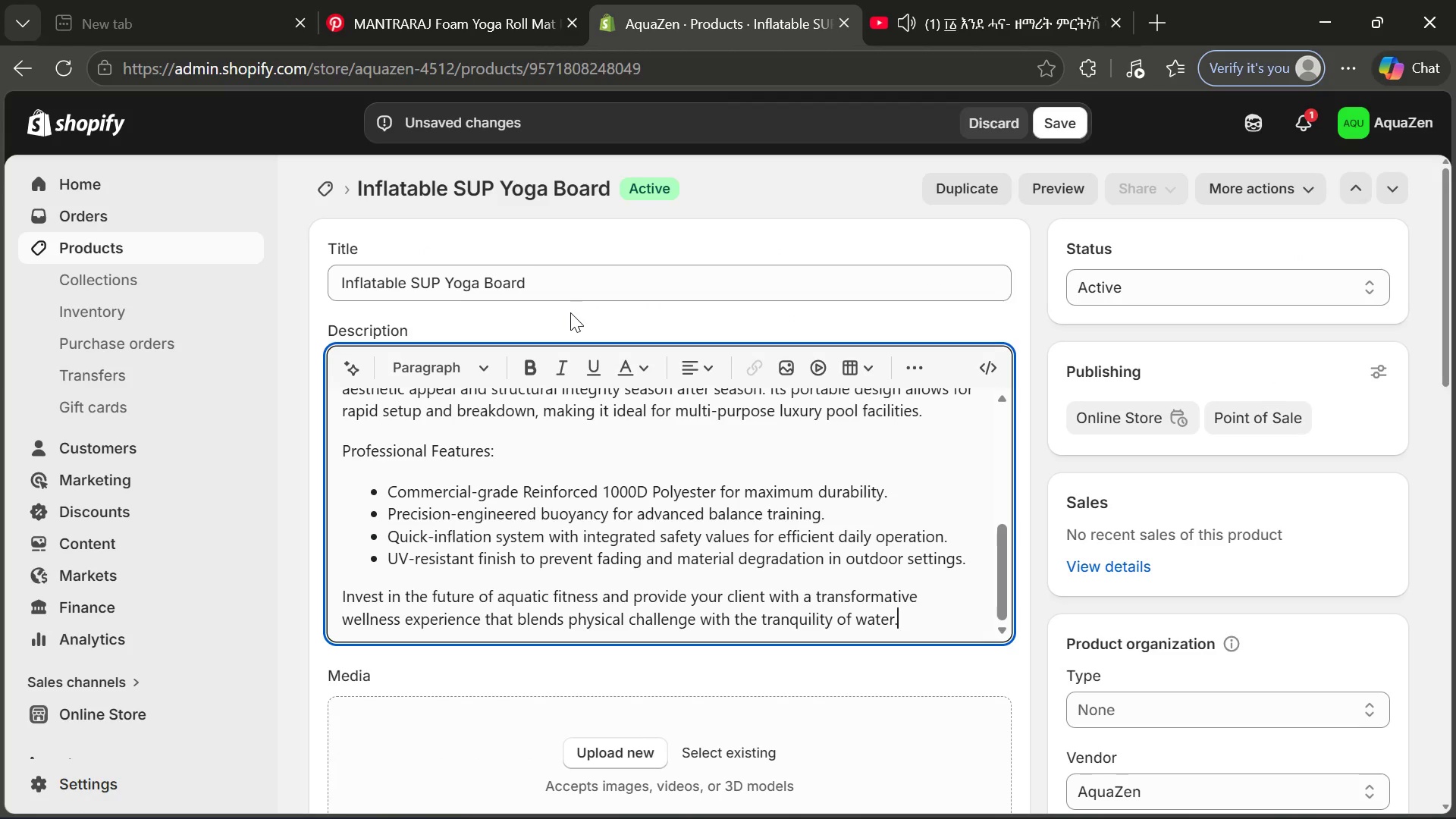 
left_click([444, 291])
 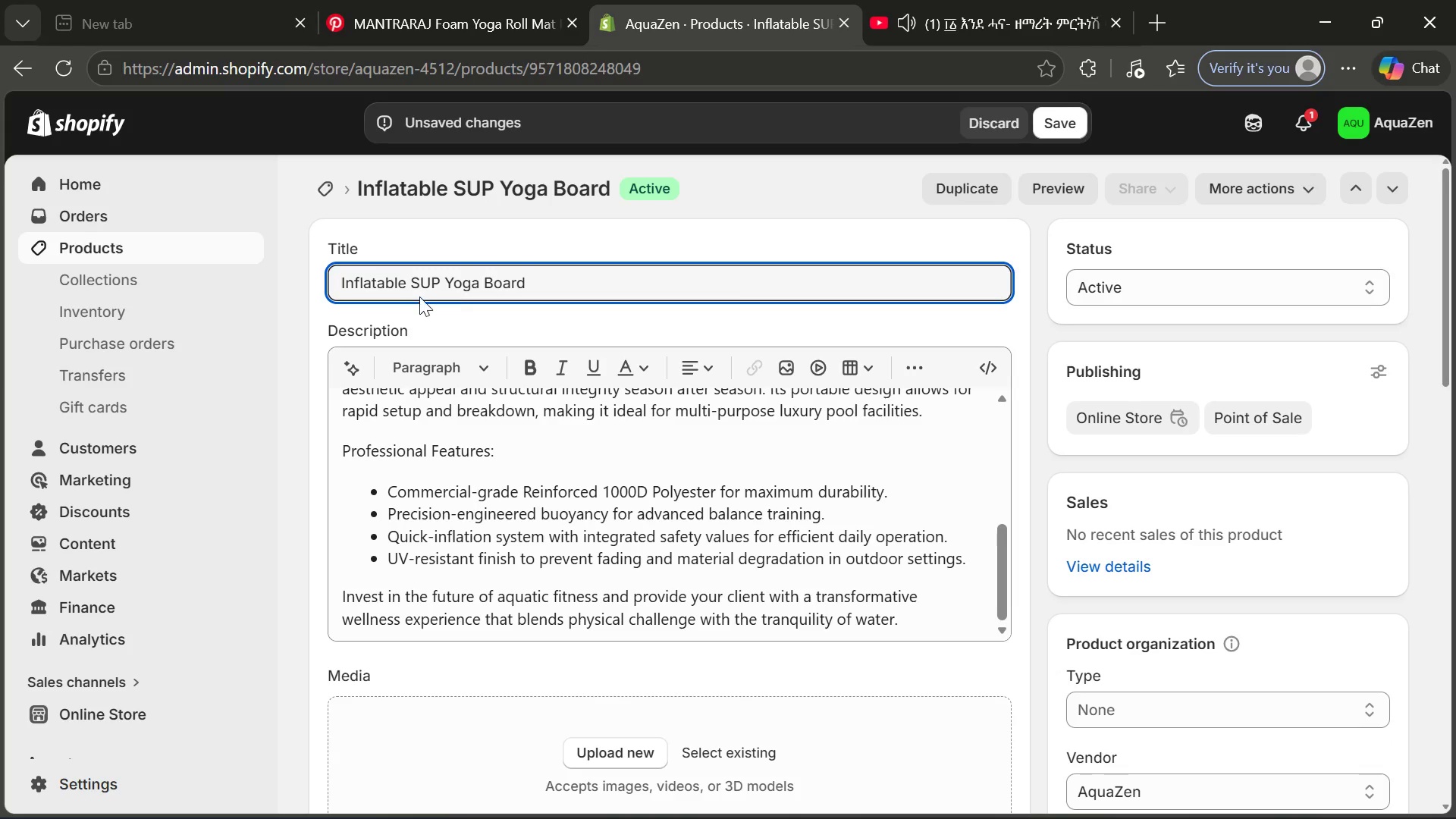 
left_click([332, 285])
 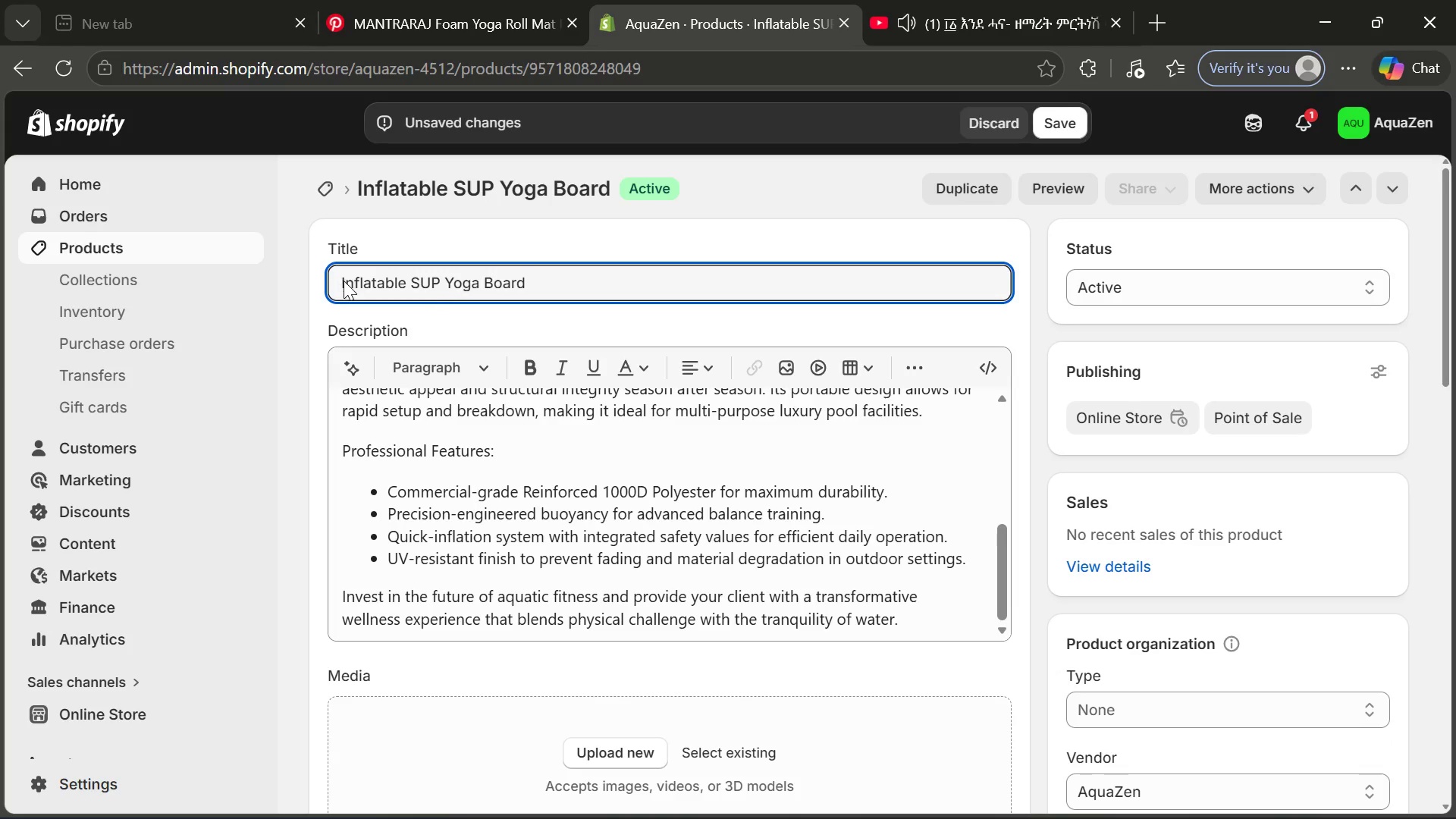 
left_click([344, 281])
 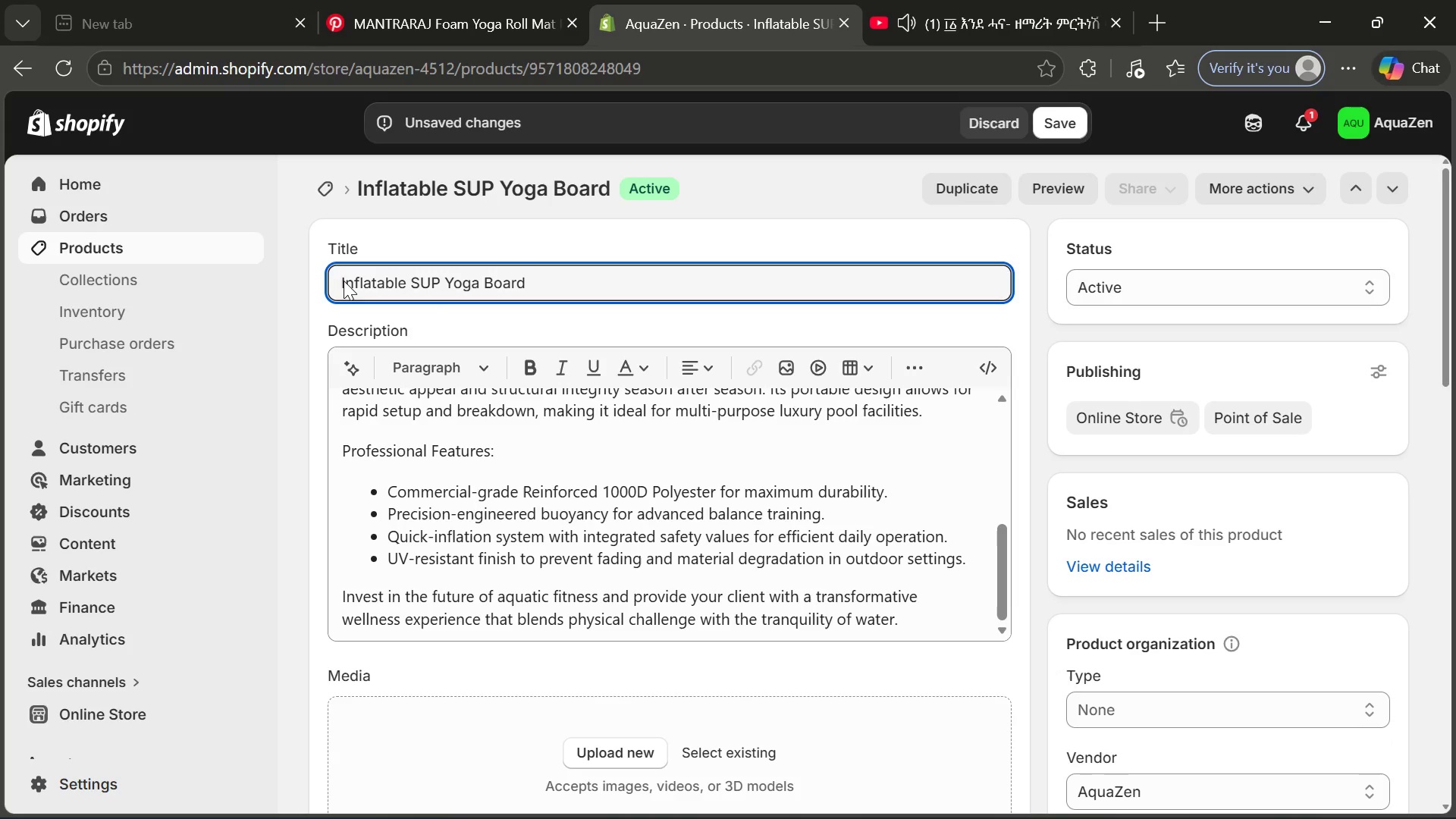 
key(ArrowLeft)
 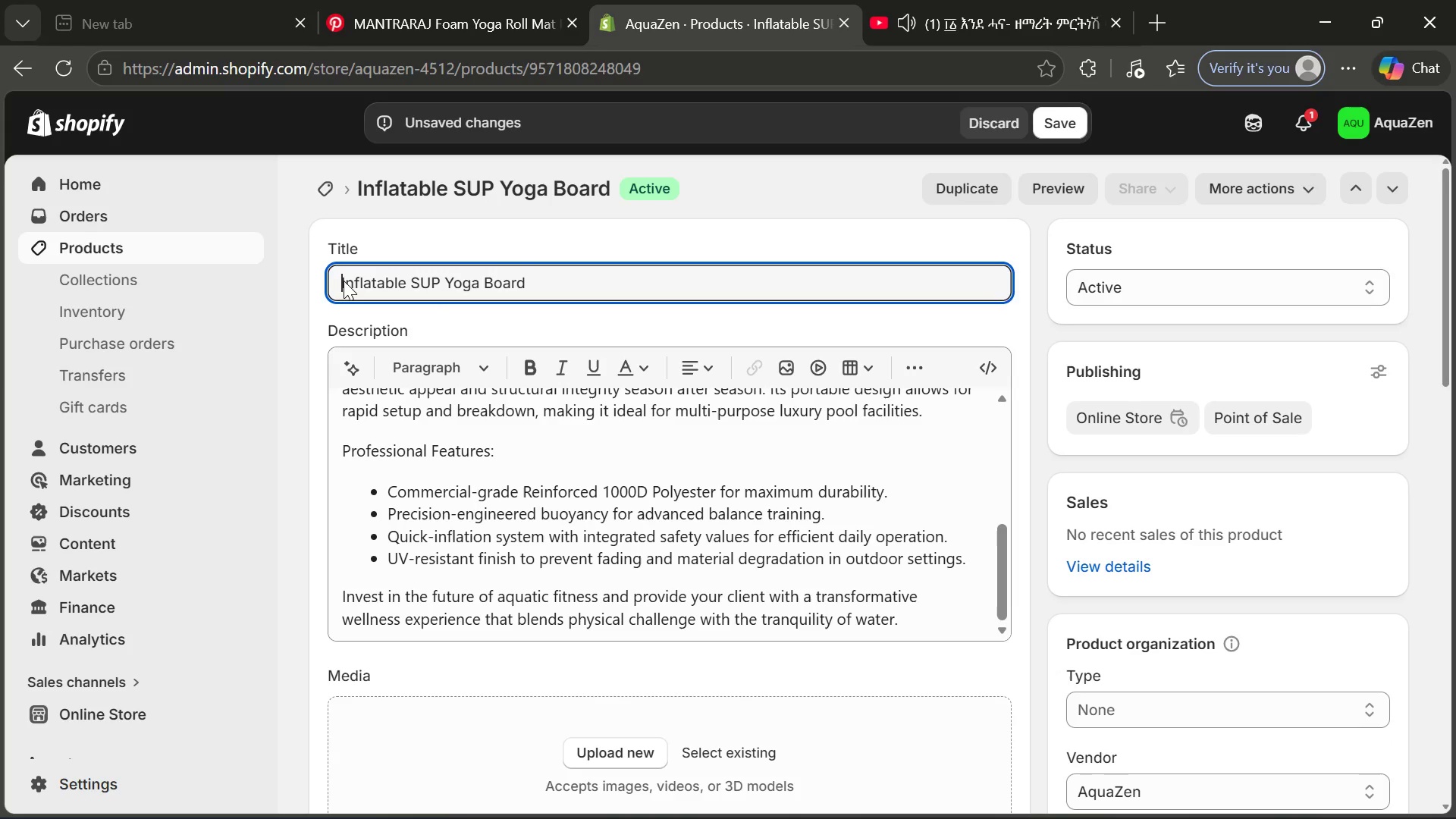 
key(CapsLock)
 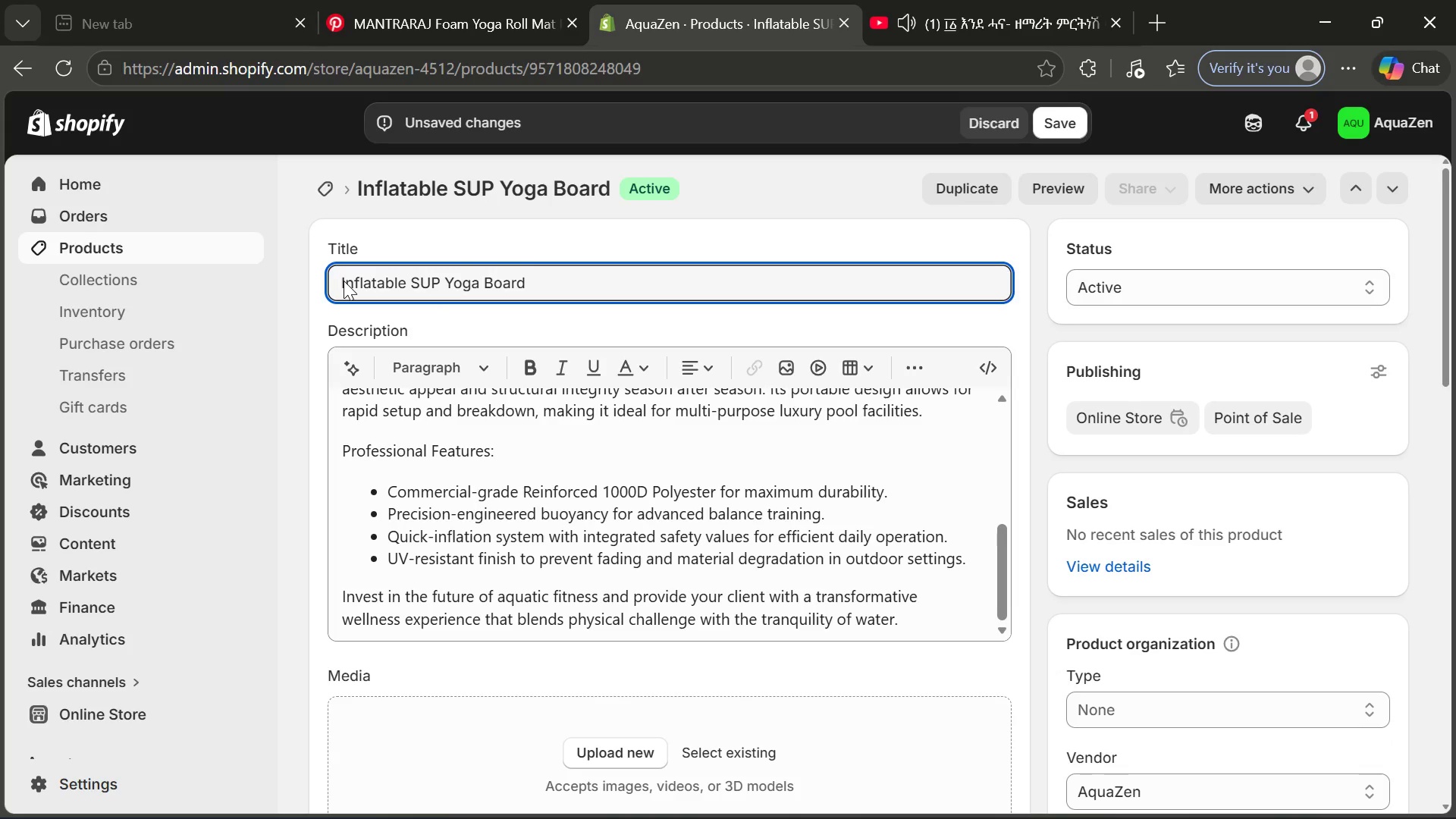 
key(A)
 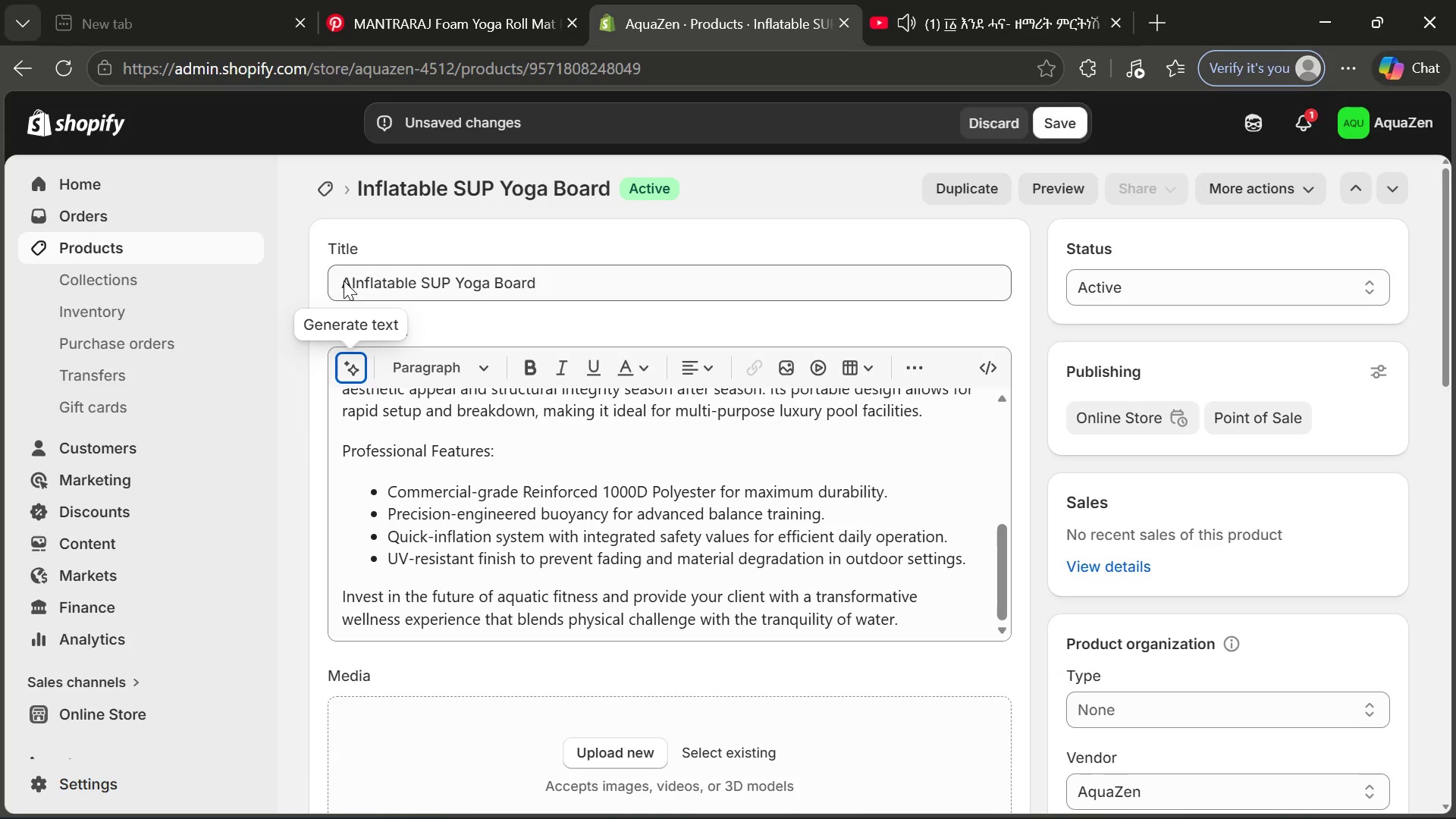 
key(Tab)
 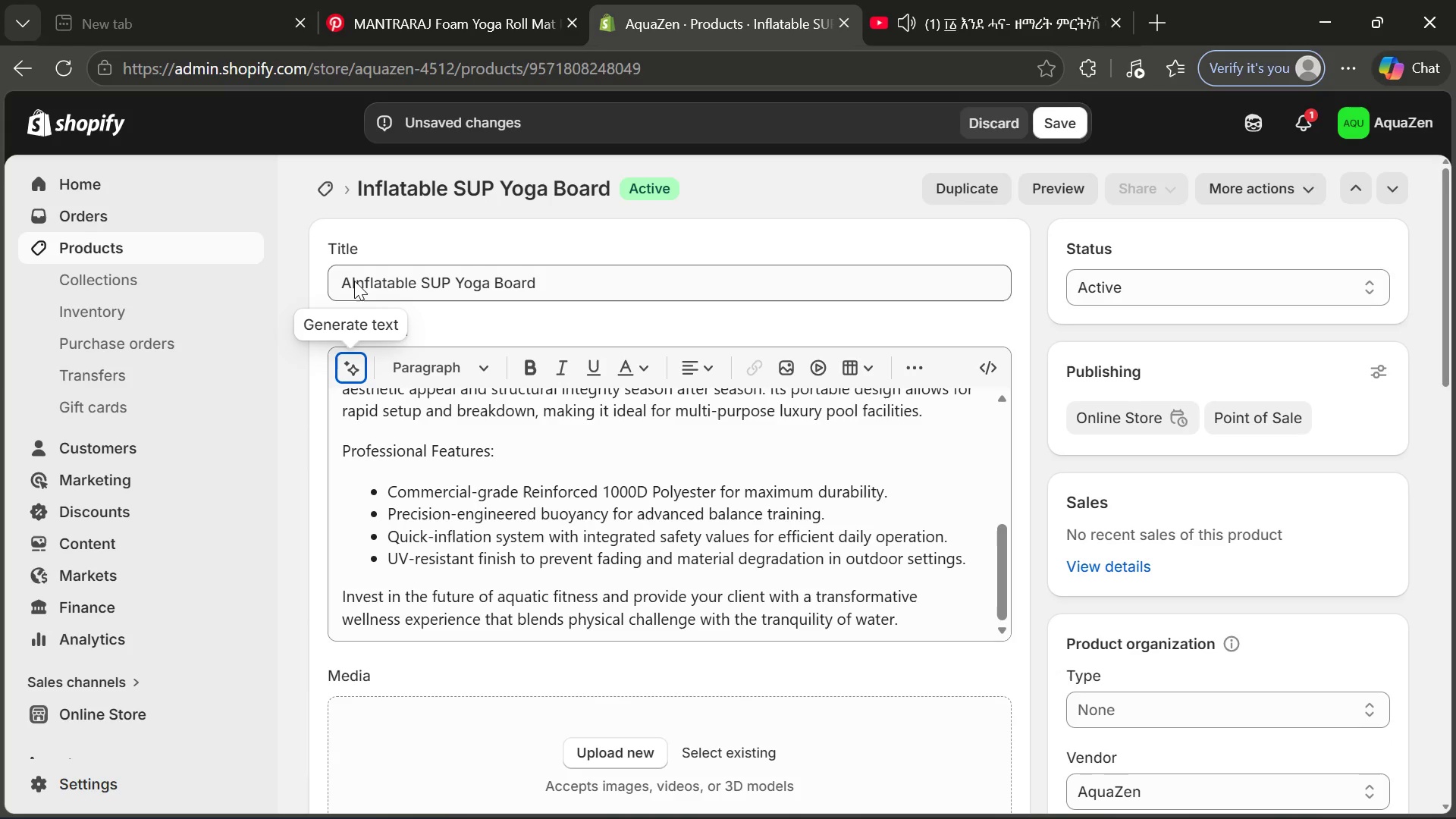 
double_click([354, 281])
 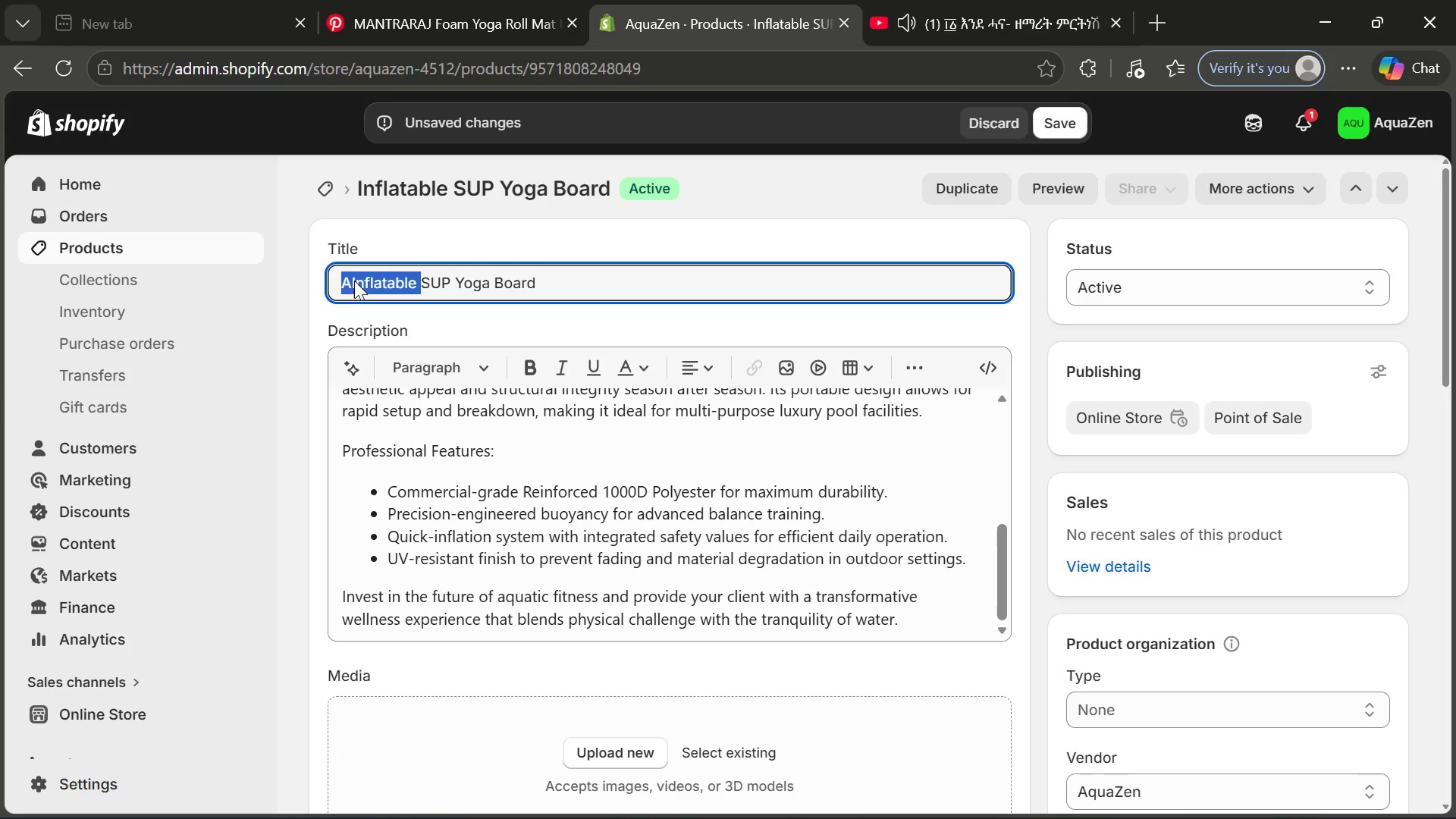 
left_click([354, 281])
 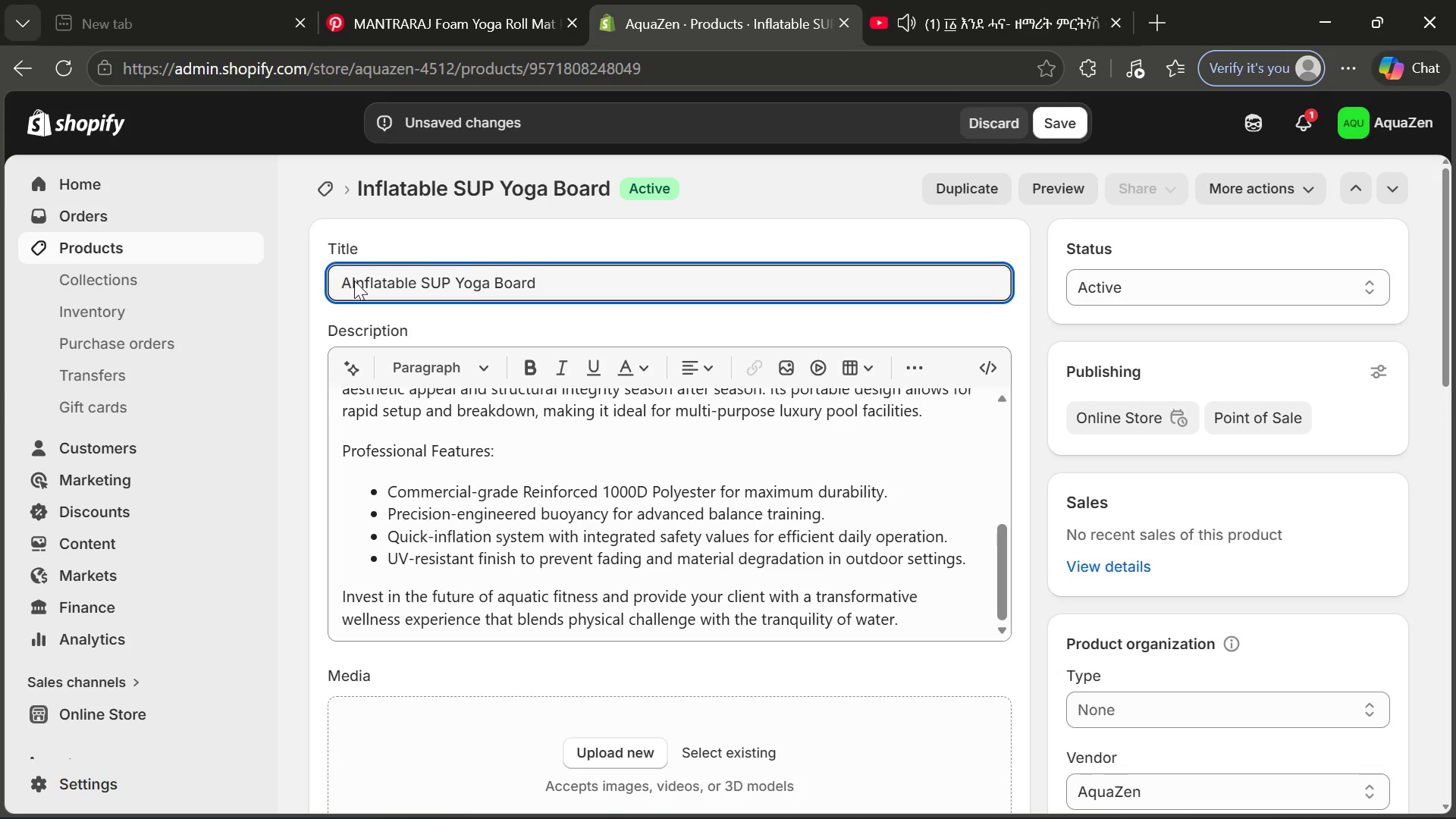 
key(ArrowLeft)
 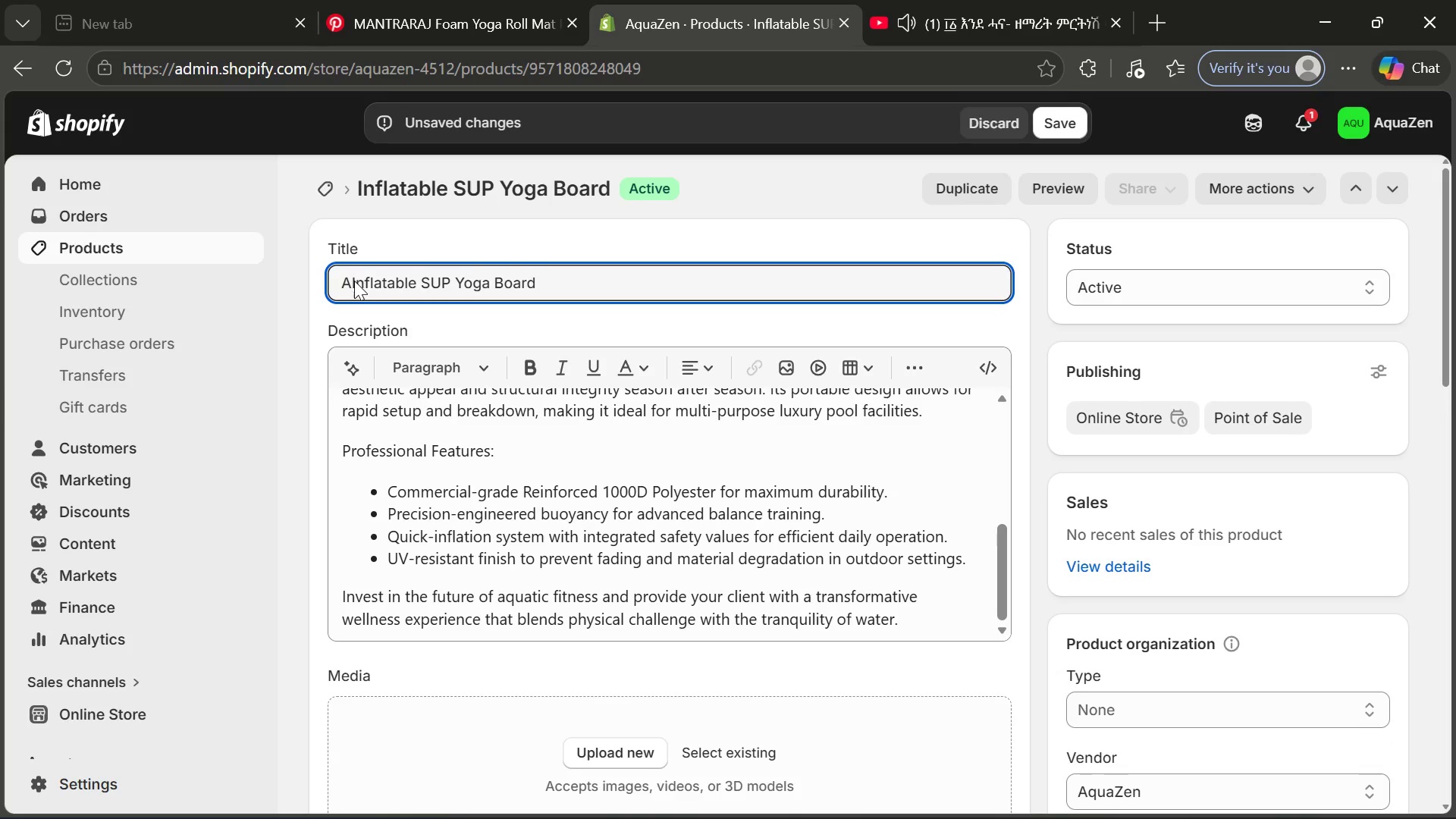 
type(qa)
key(Backspace)
type(uaZen )
 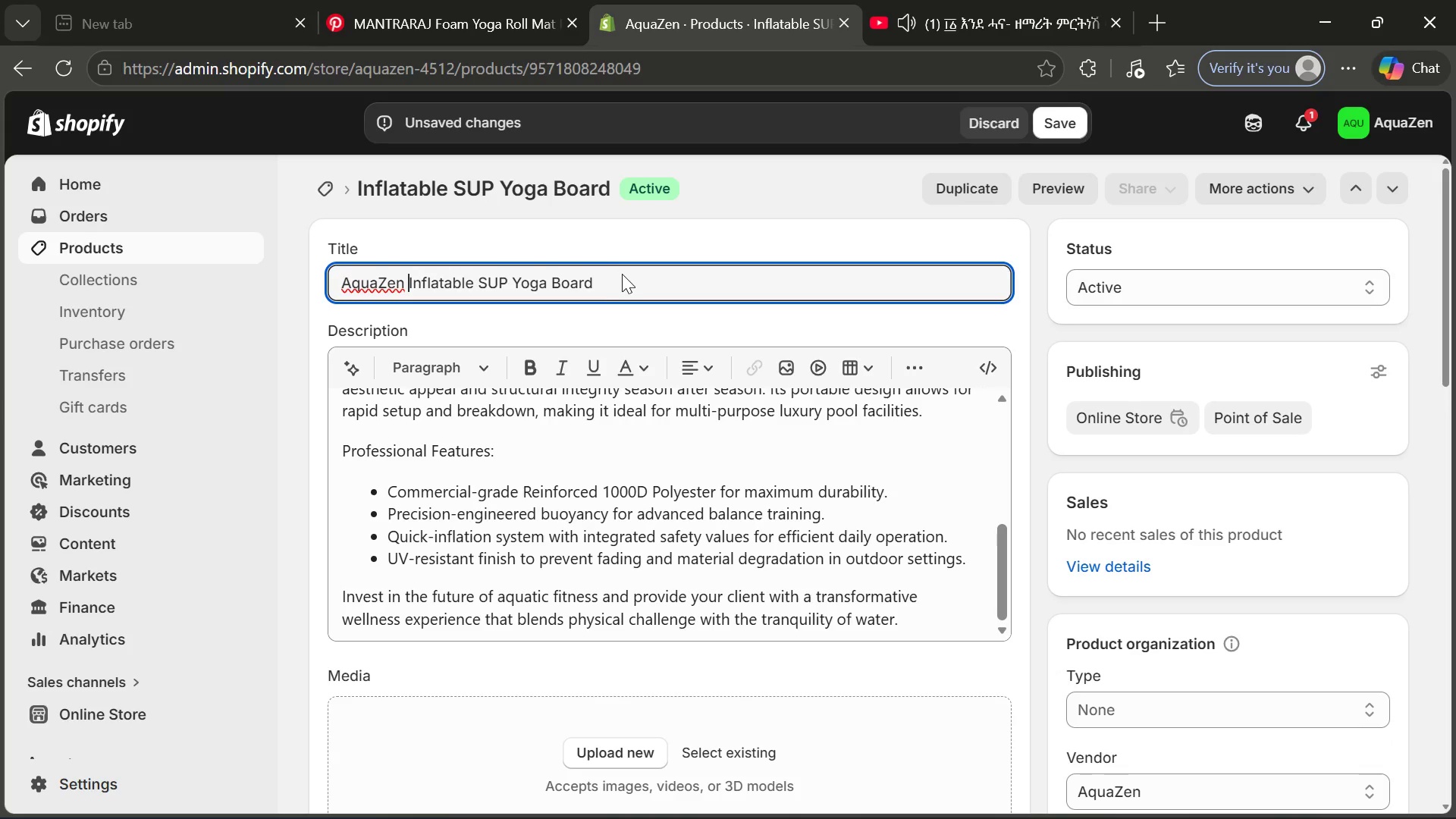 
left_click([623, 275])
 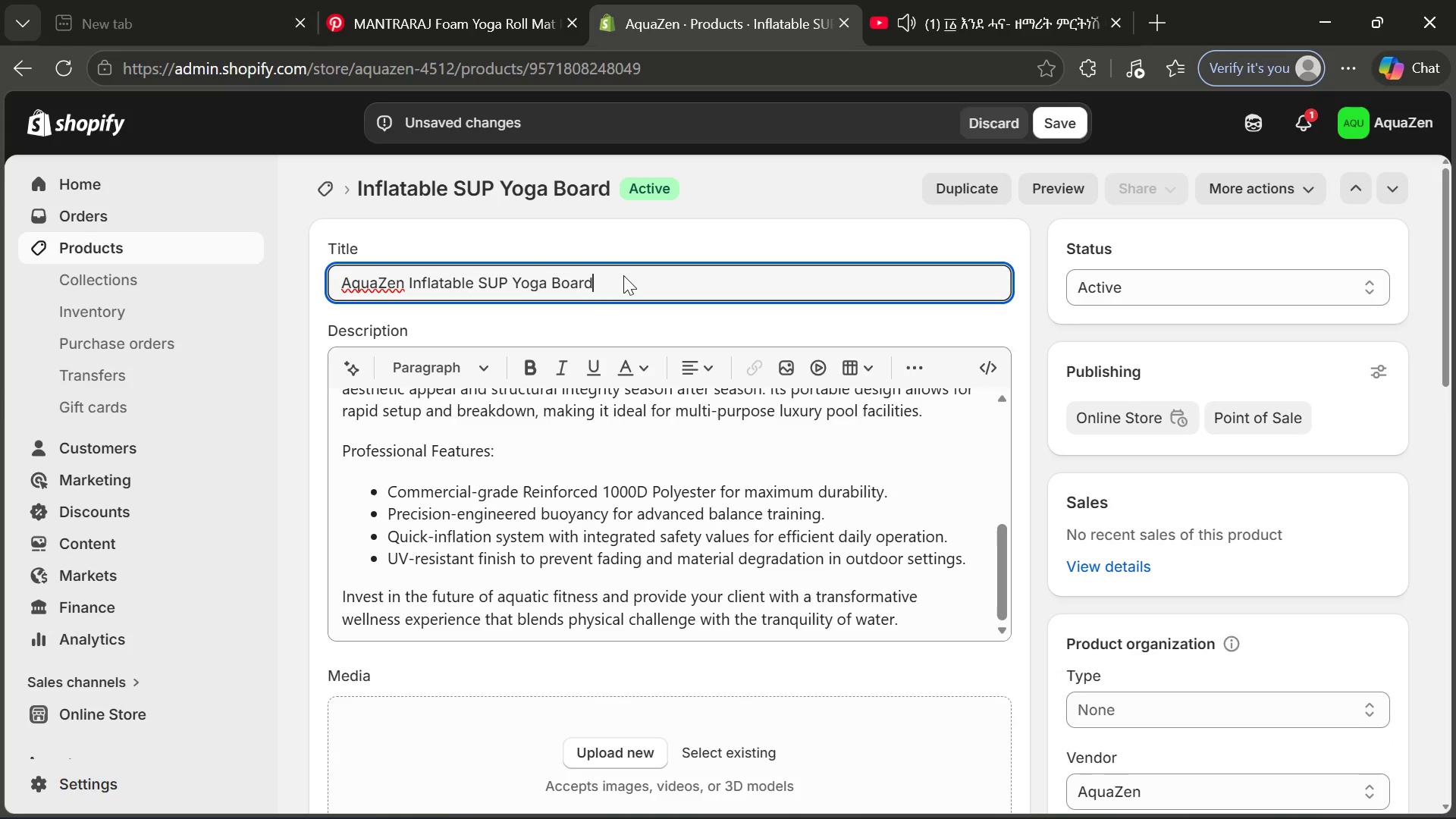 
type(-Professional Doi)
key(Backspace)
type(uble-wall Drop-Sti)
key(Backspace)
key(Backspace)
key(Backspace)
type(stitch )
 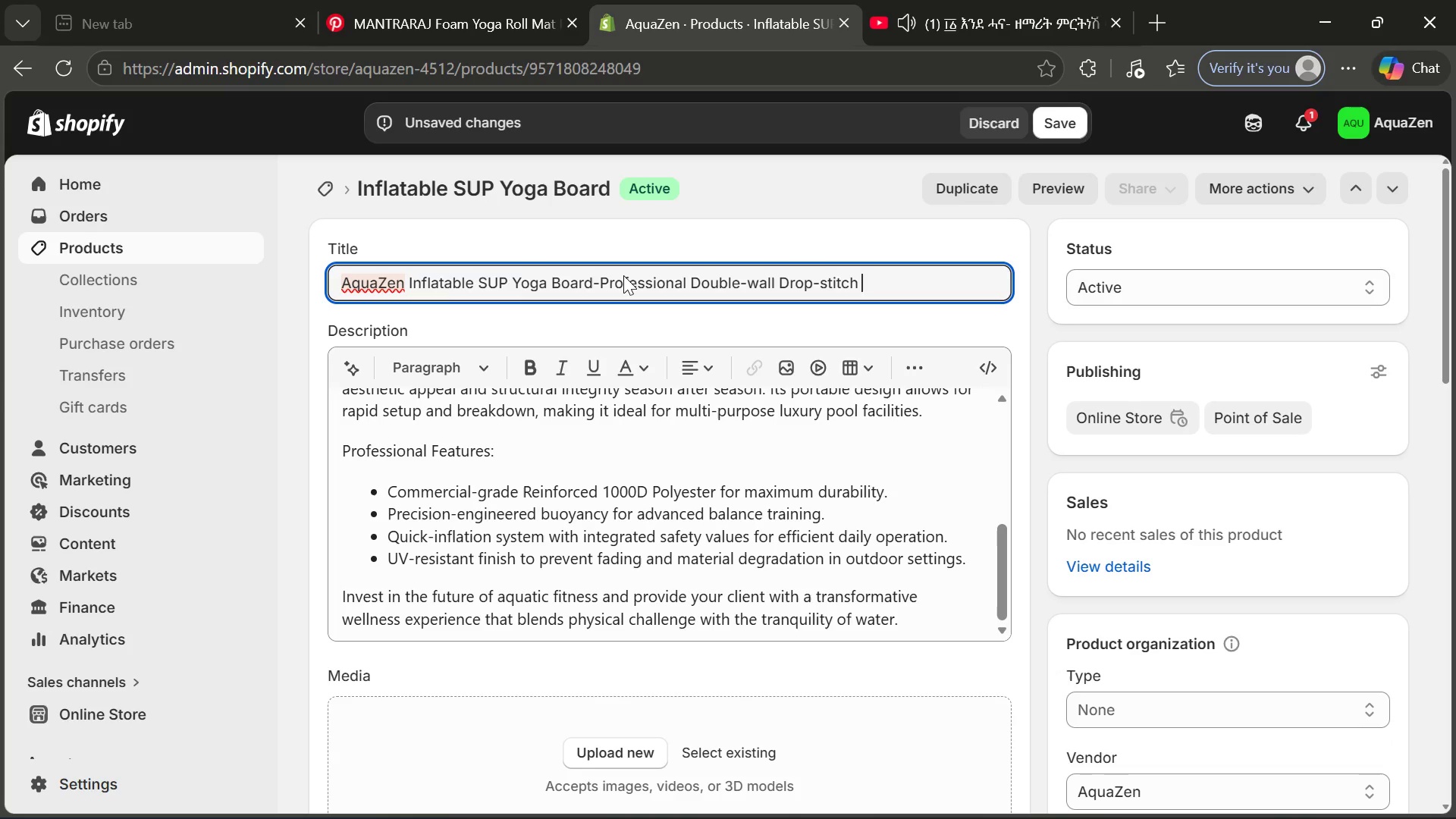 
type(Fav)
key(Backspace)
type(bric Yoga Propd)
key(Backspace)
type(s)
 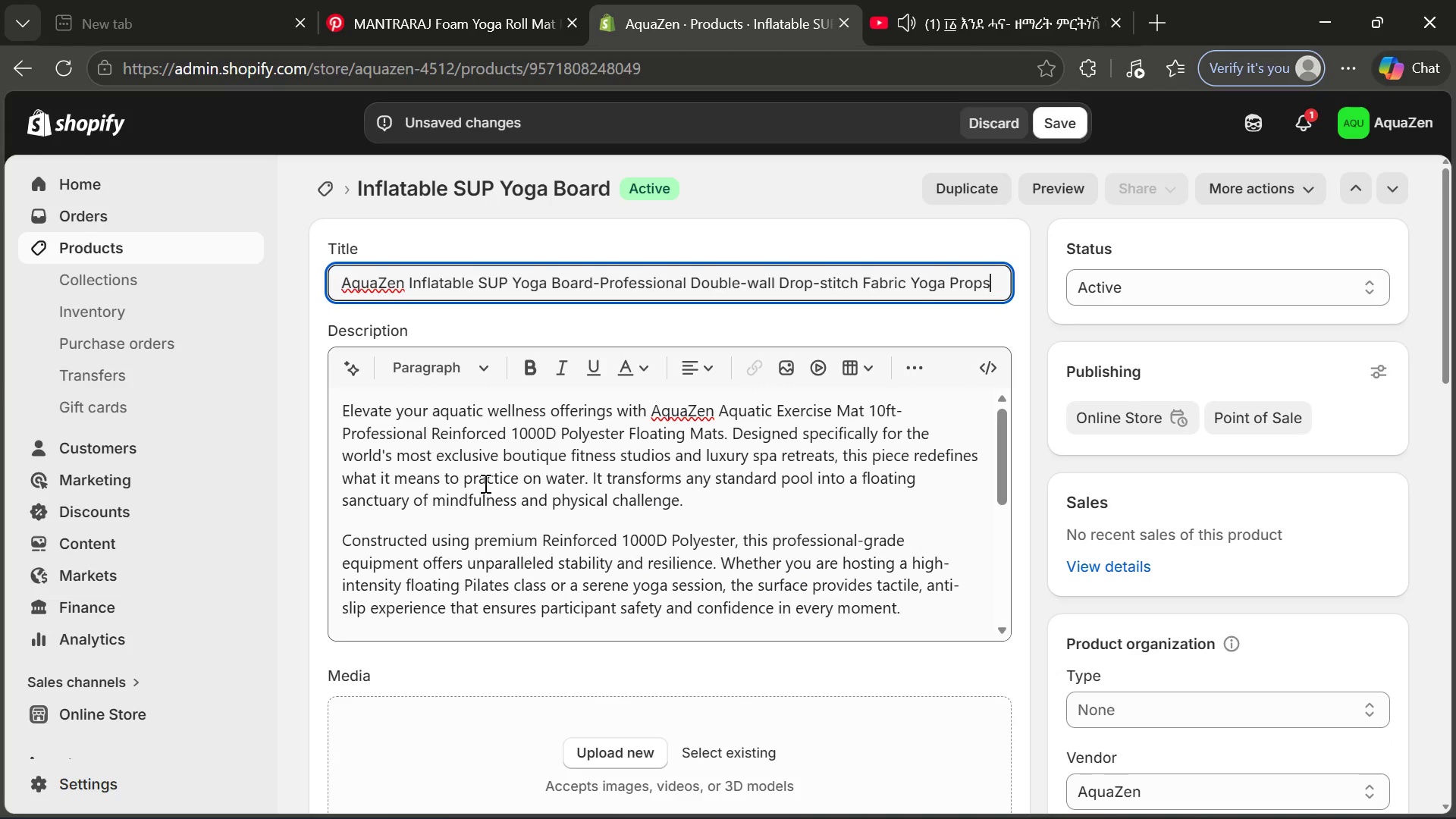 
wait(12.31)
 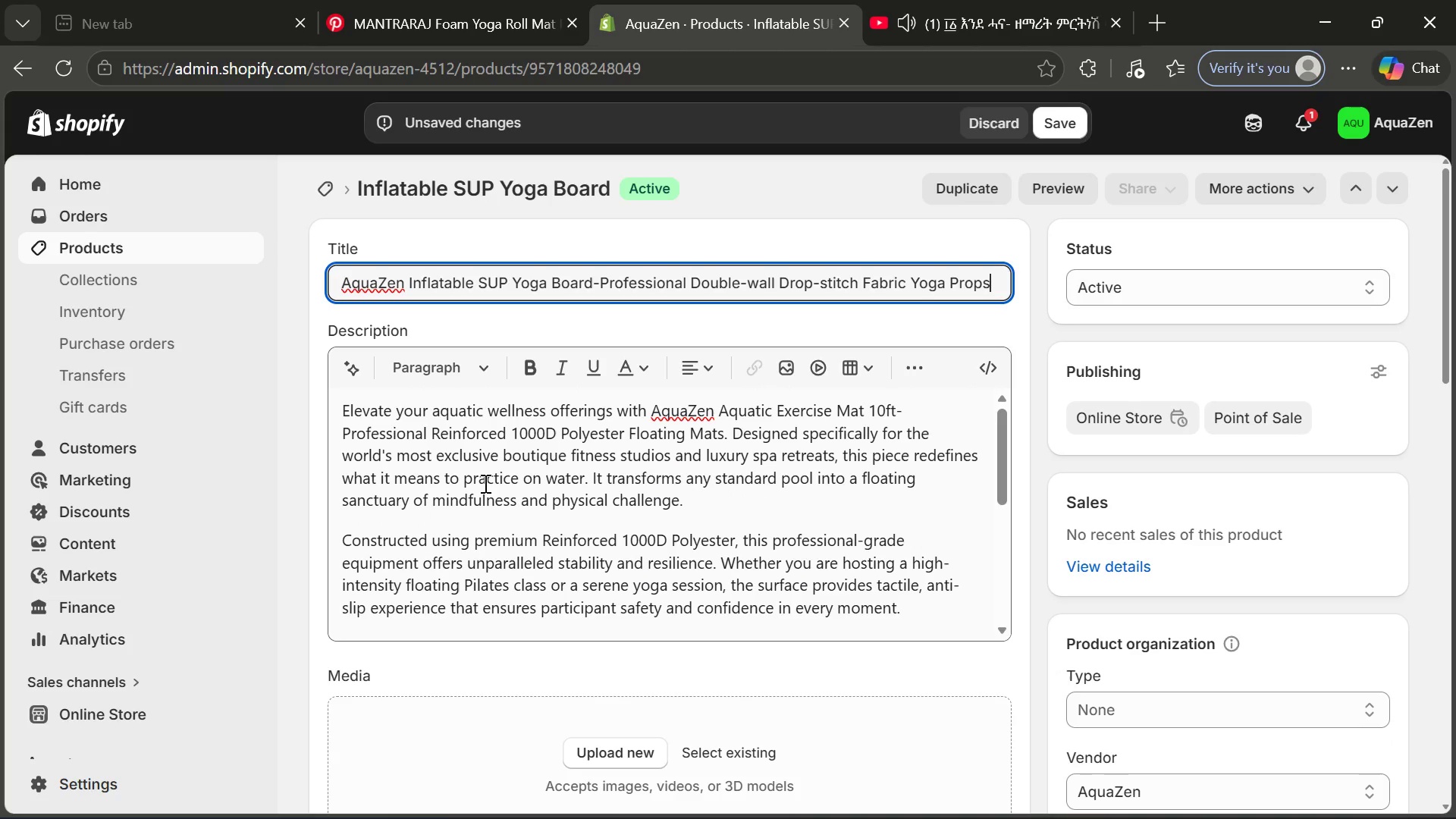 
left_click([593, 285])
 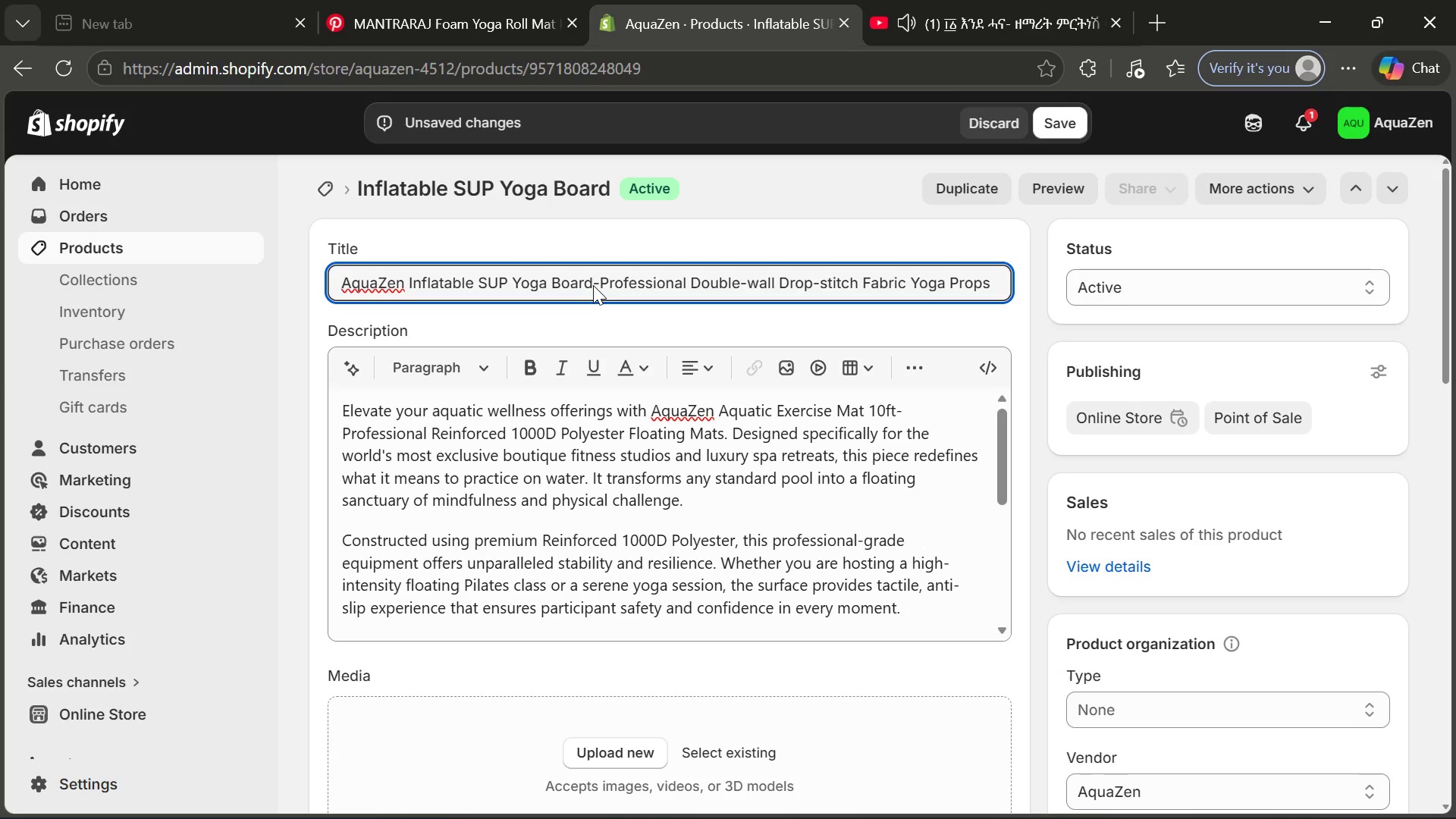 
key(Control+A)
 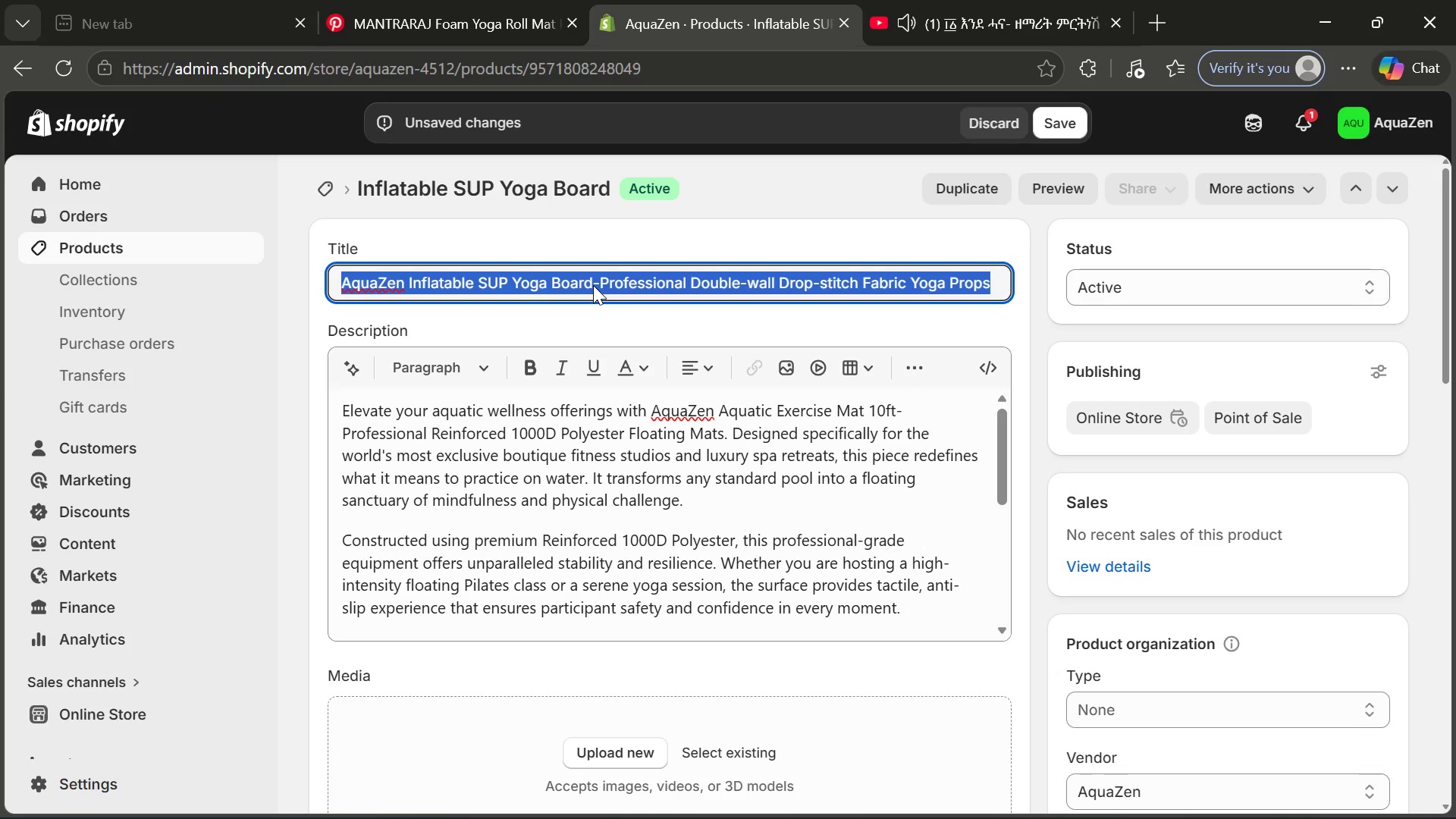 
key(Control+C)
 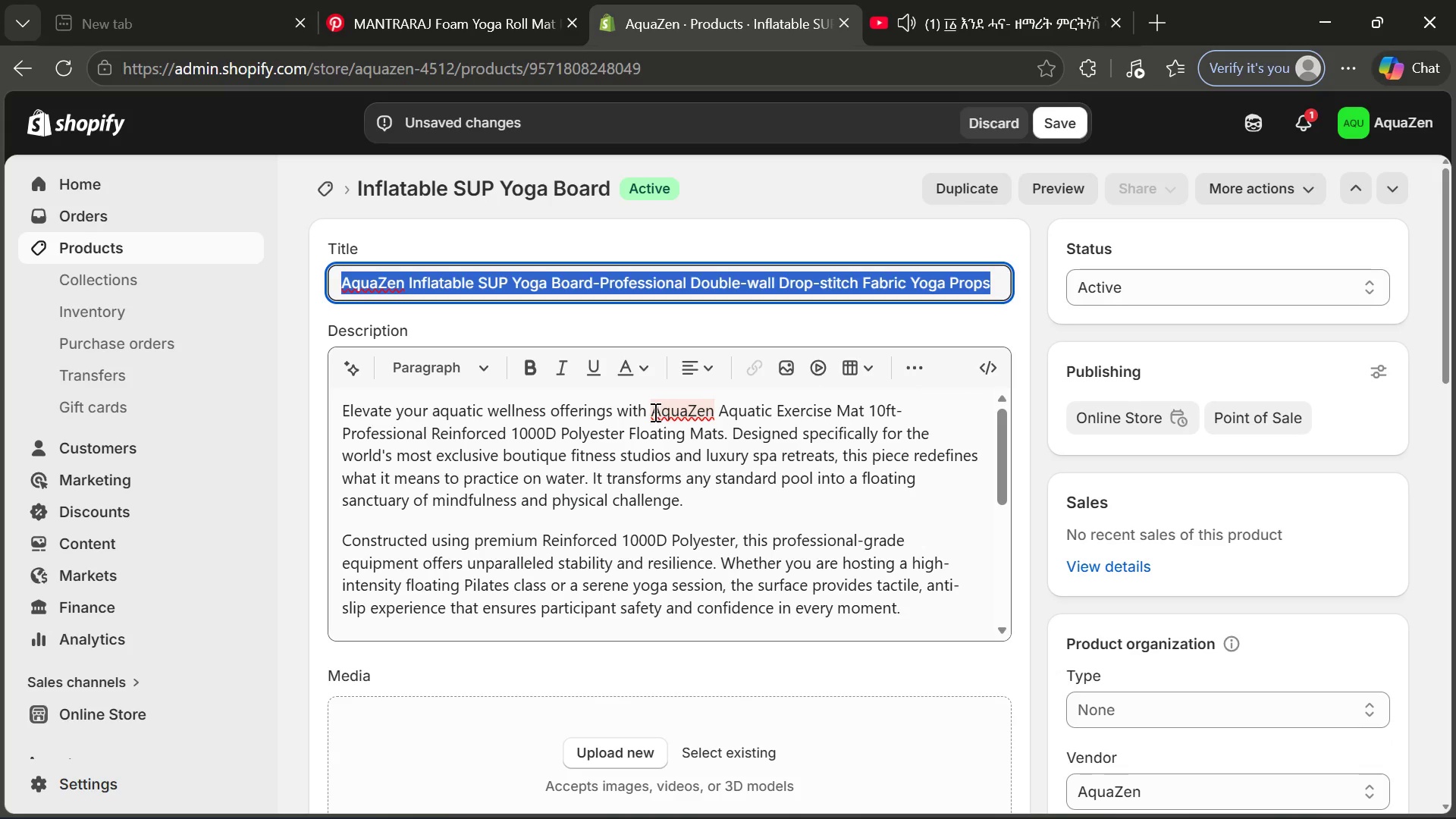 
left_click([654, 412])
 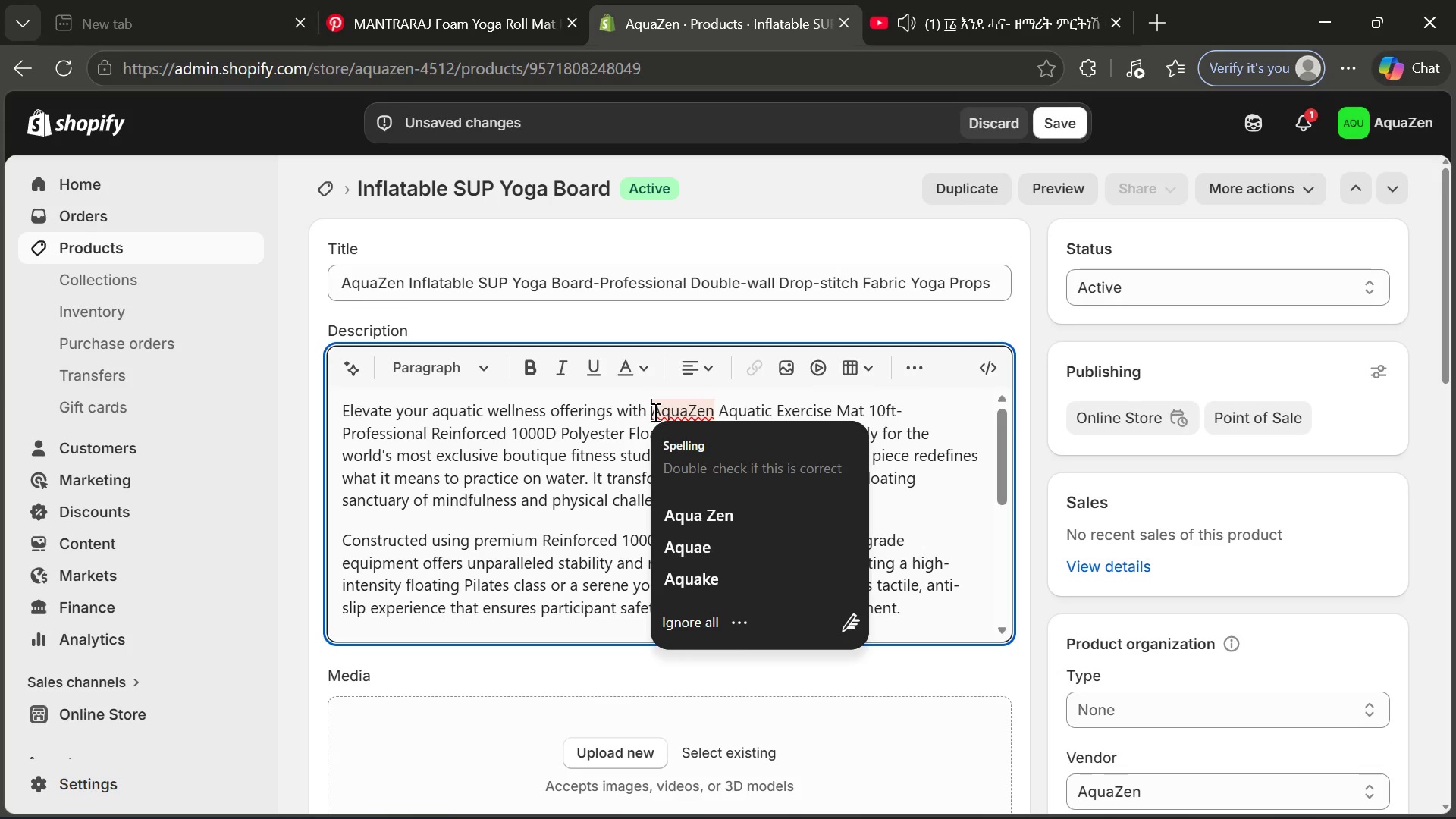 
left_click_drag(start_coordinate=[654, 412], to_coordinate=[721, 435])
 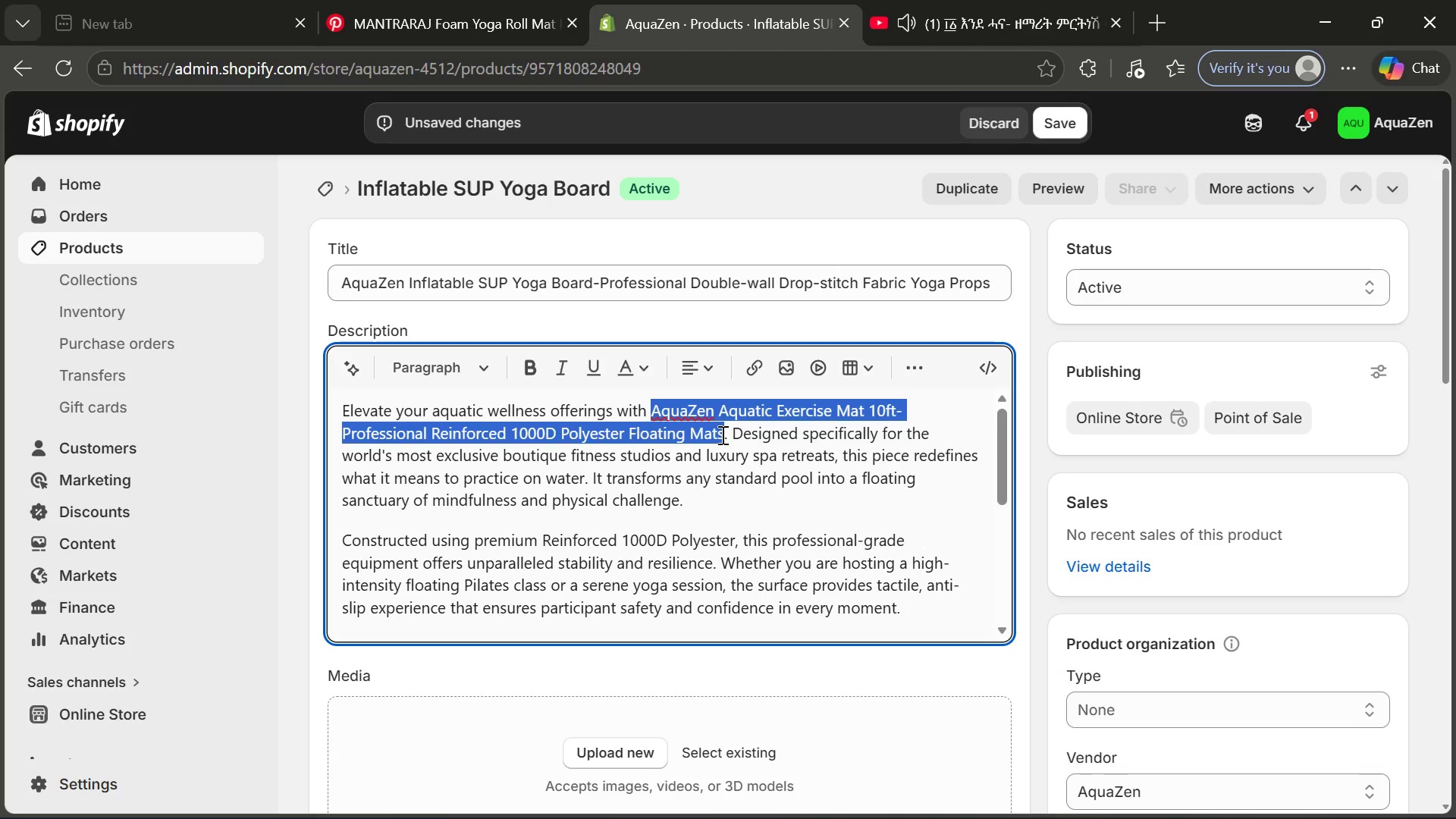 
key(Control+ControlLeft)
 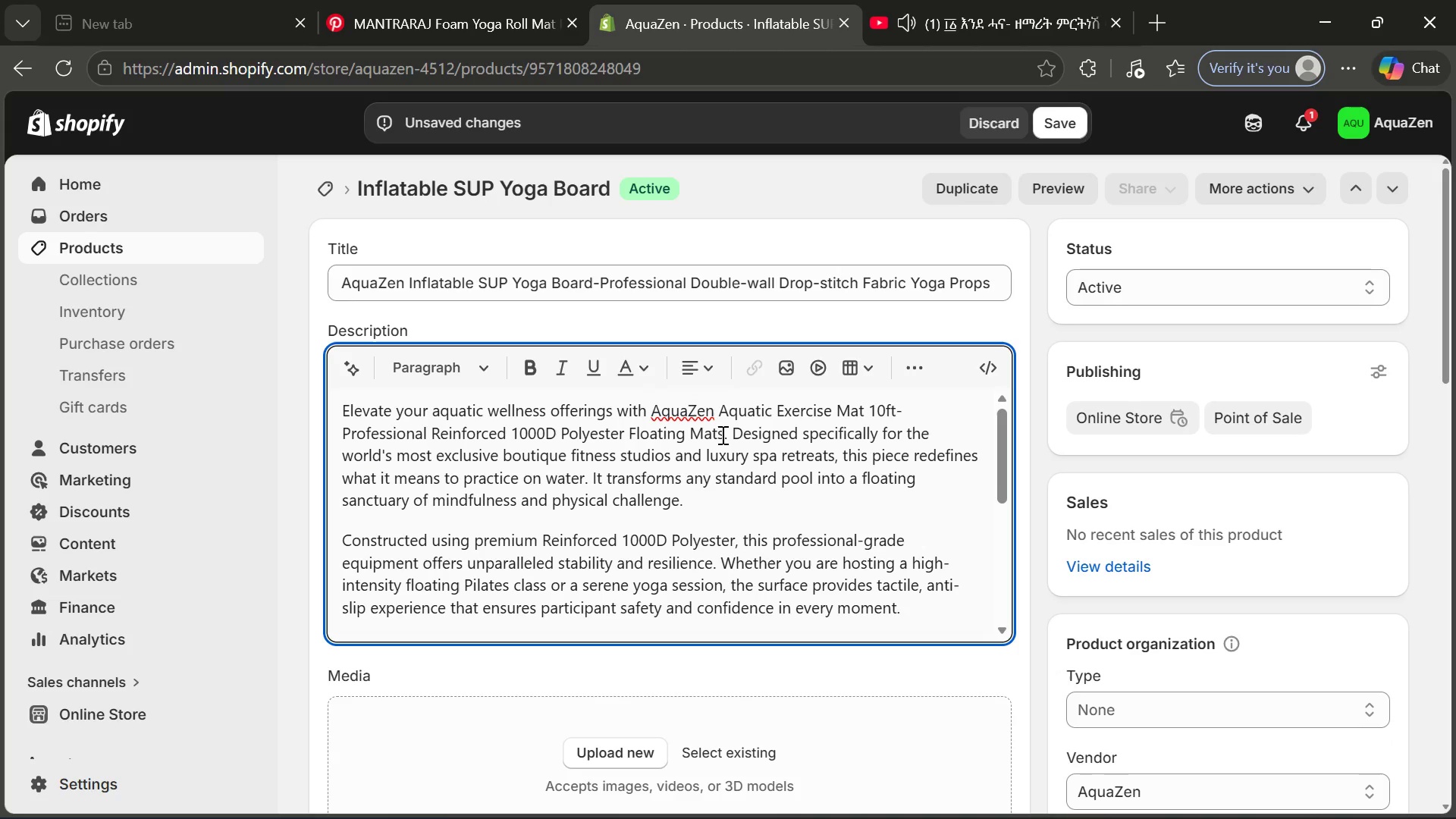 
key(Control+V)
 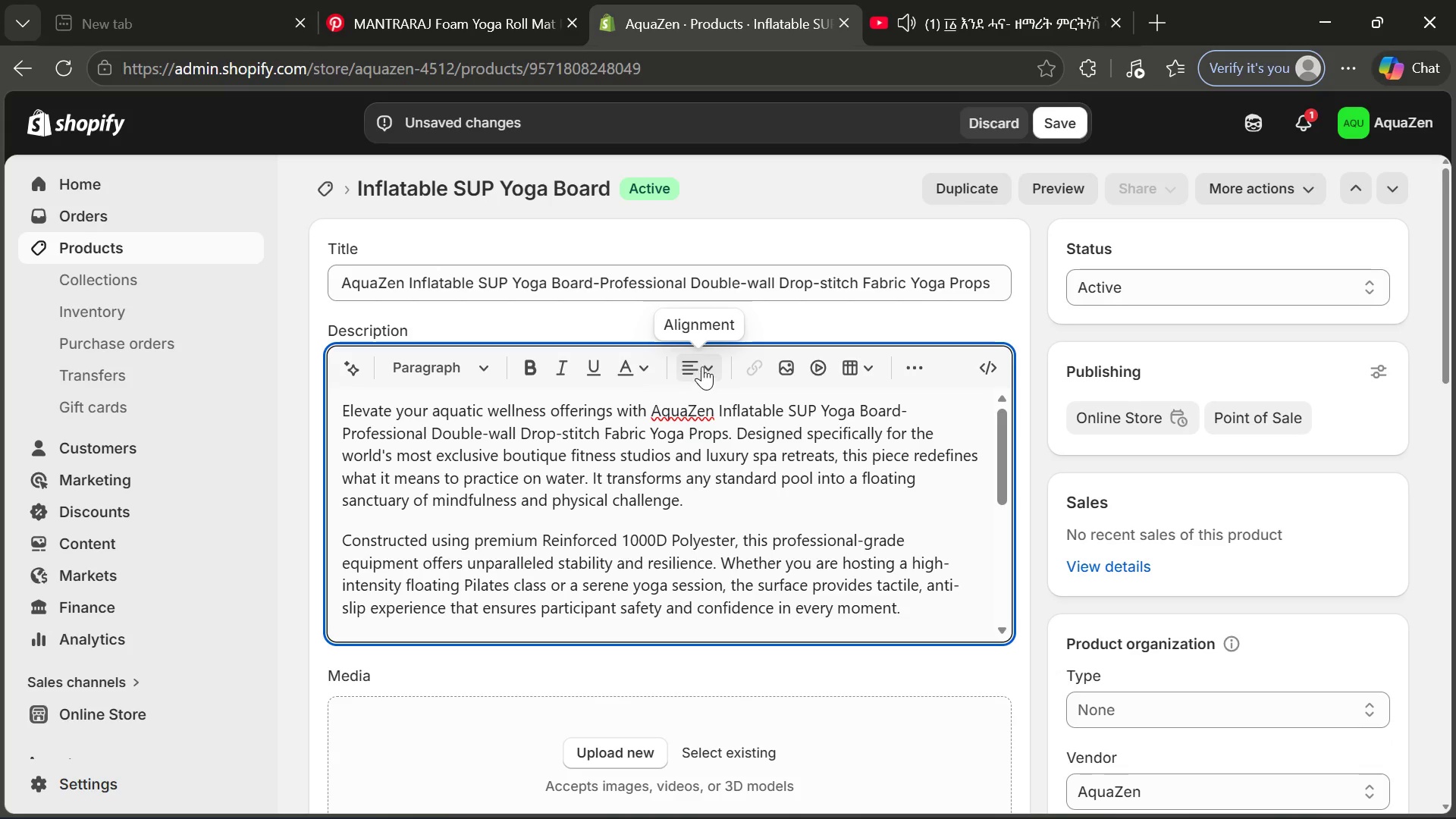 
wait(10.22)
 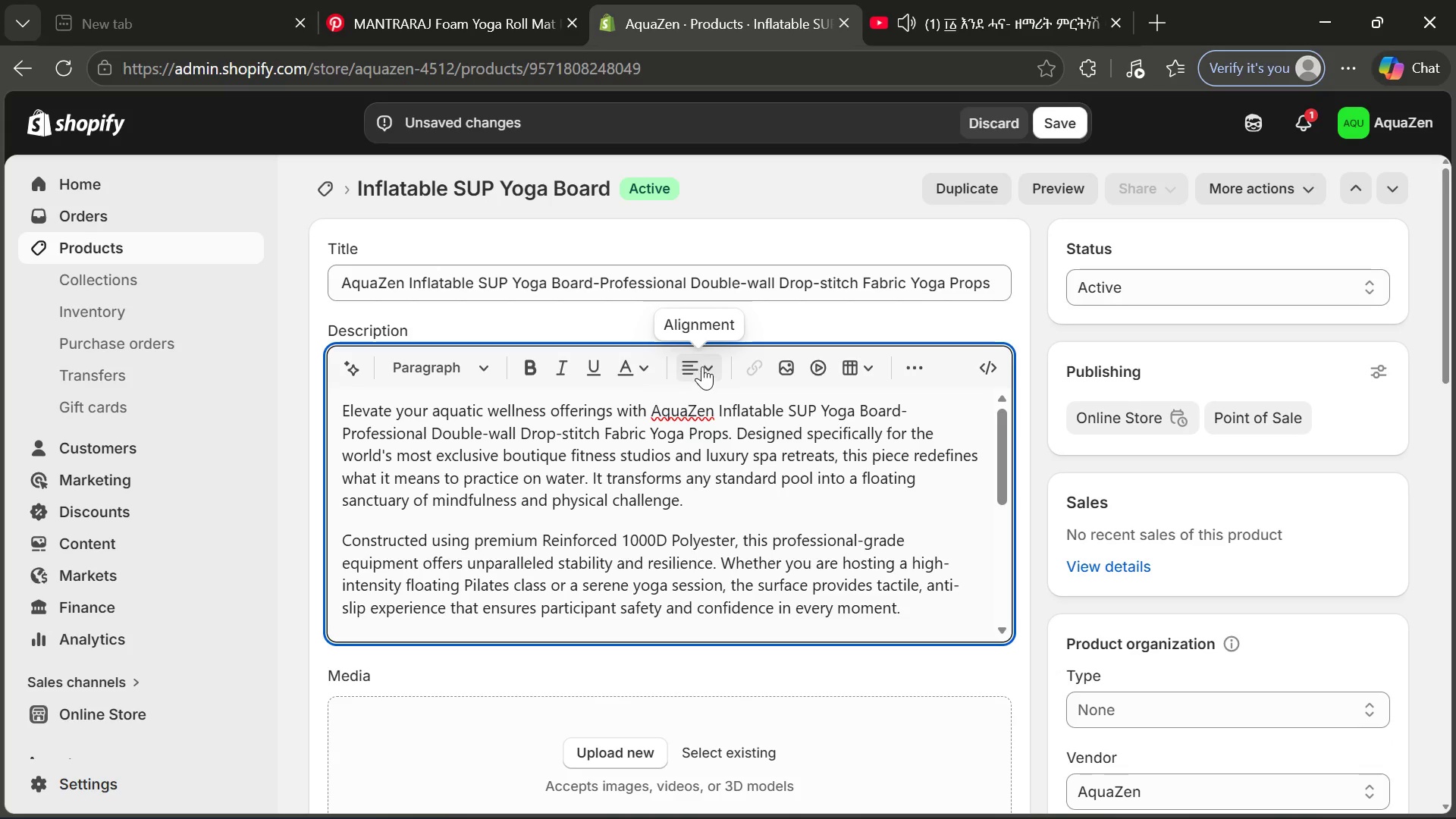 
left_click_drag(start_coordinate=[648, 430], to_coordinate=[431, 434])
 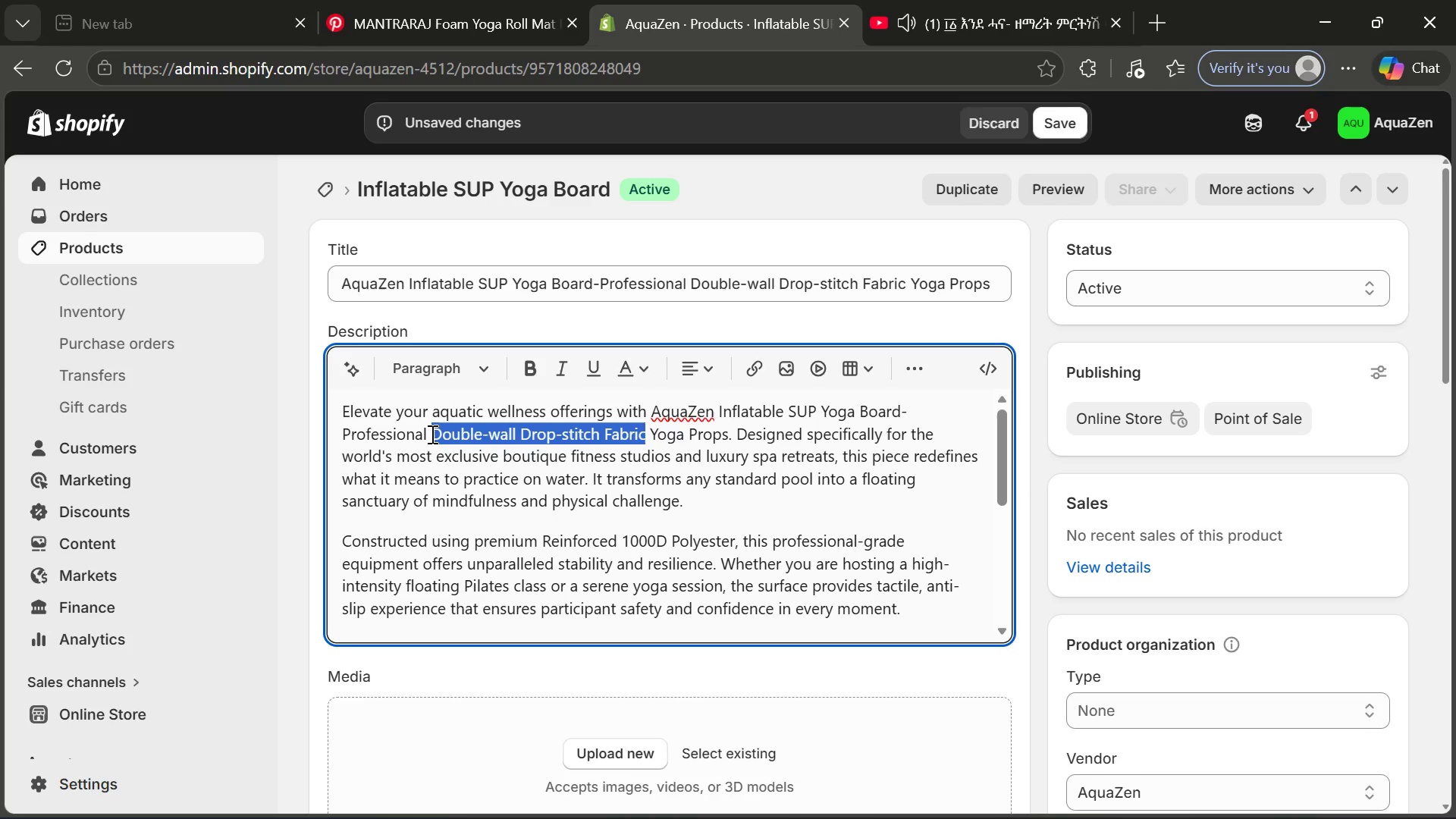 
key(Control+C)
 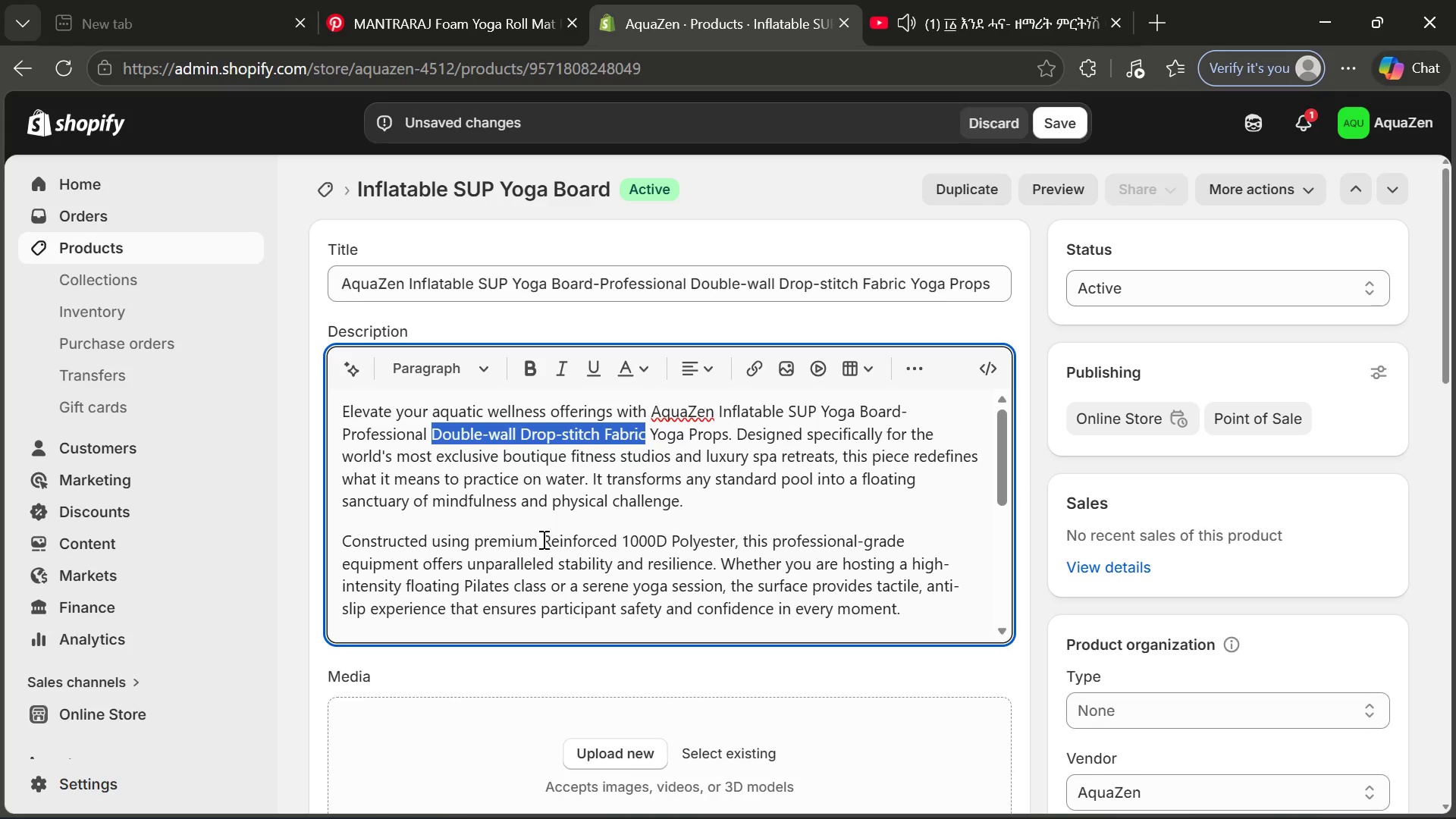 
left_click_drag(start_coordinate=[542, 539], to_coordinate=[735, 538])
 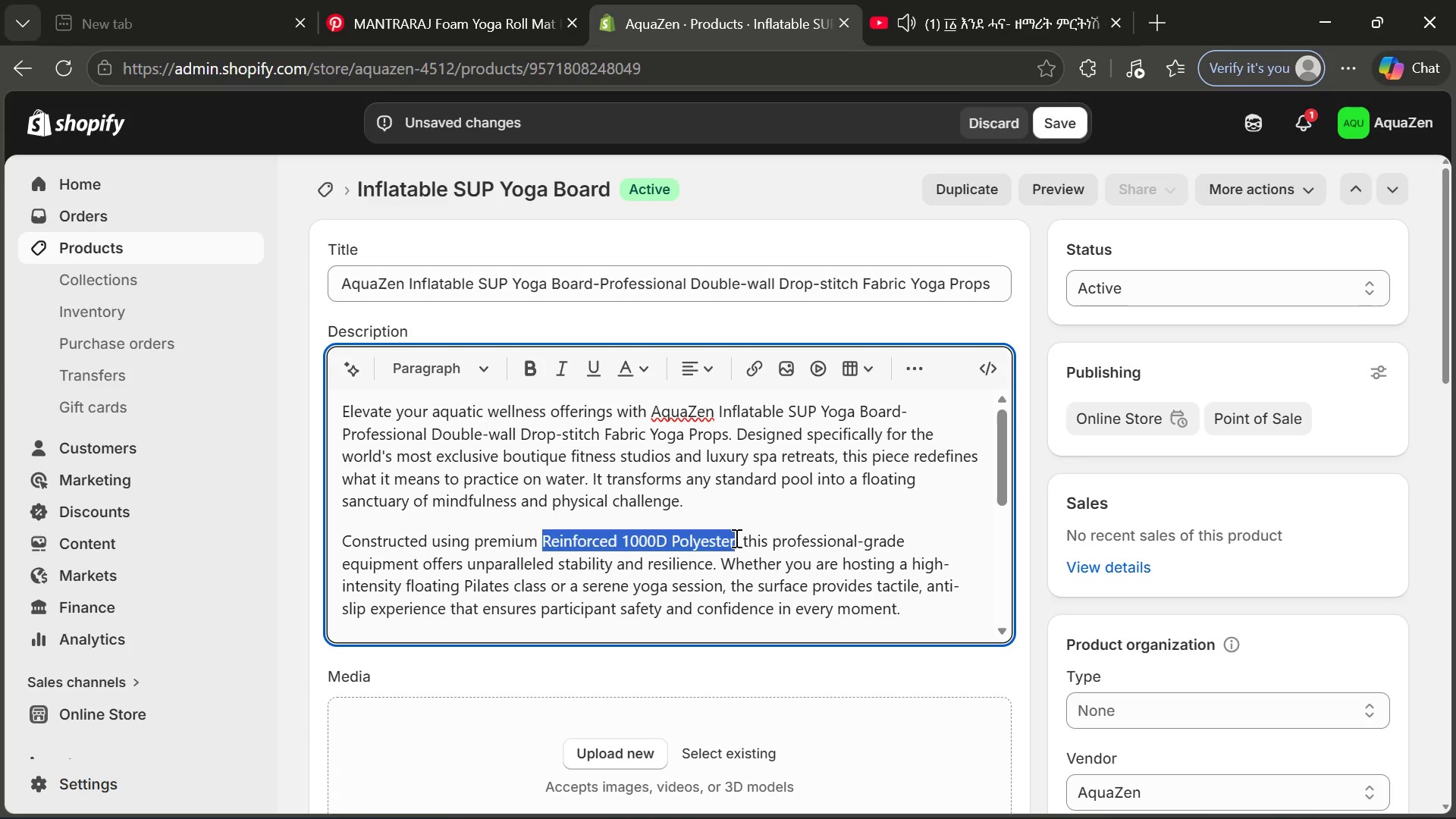 
key(Control+V)
 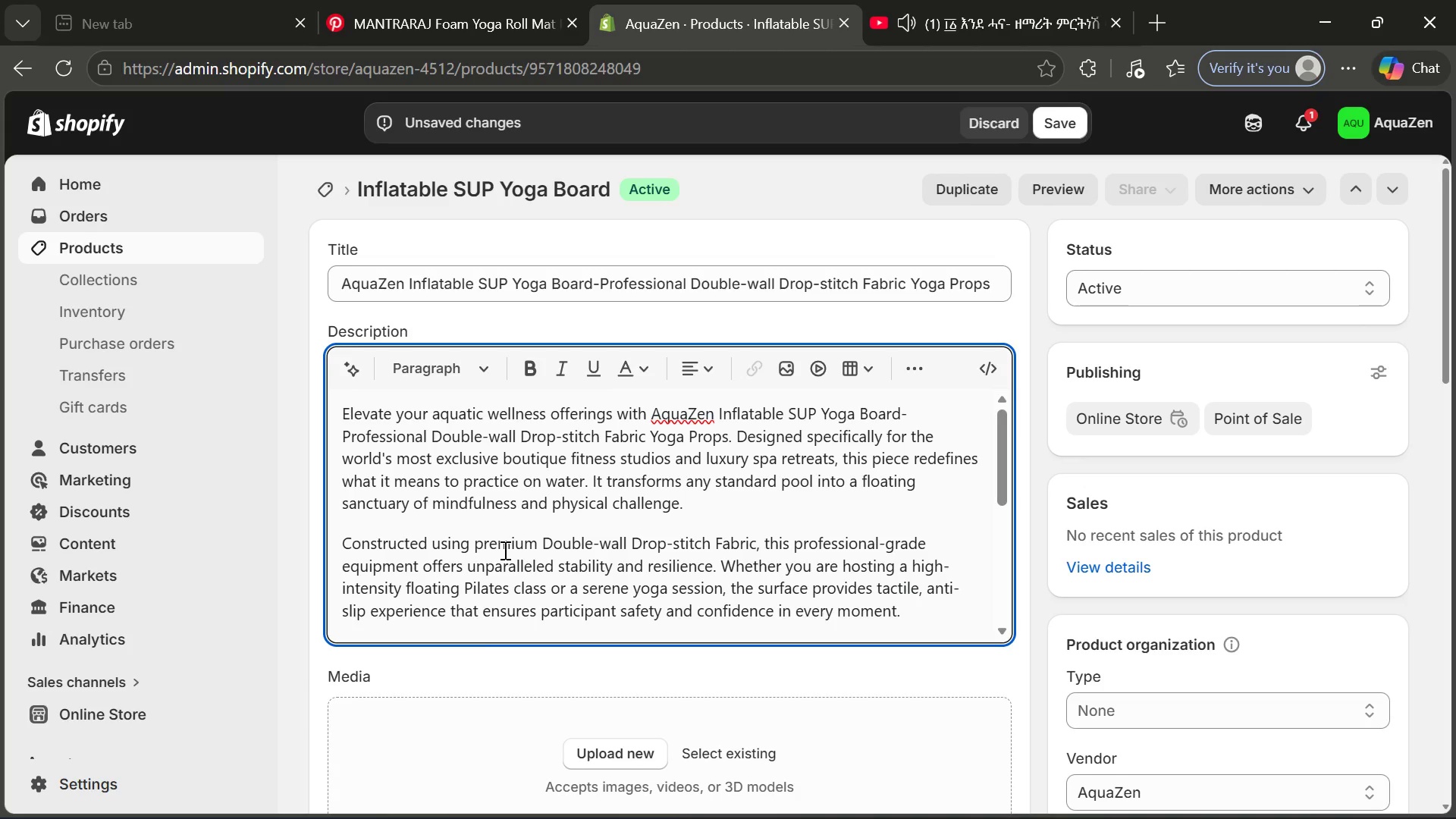 
wait(6.7)
 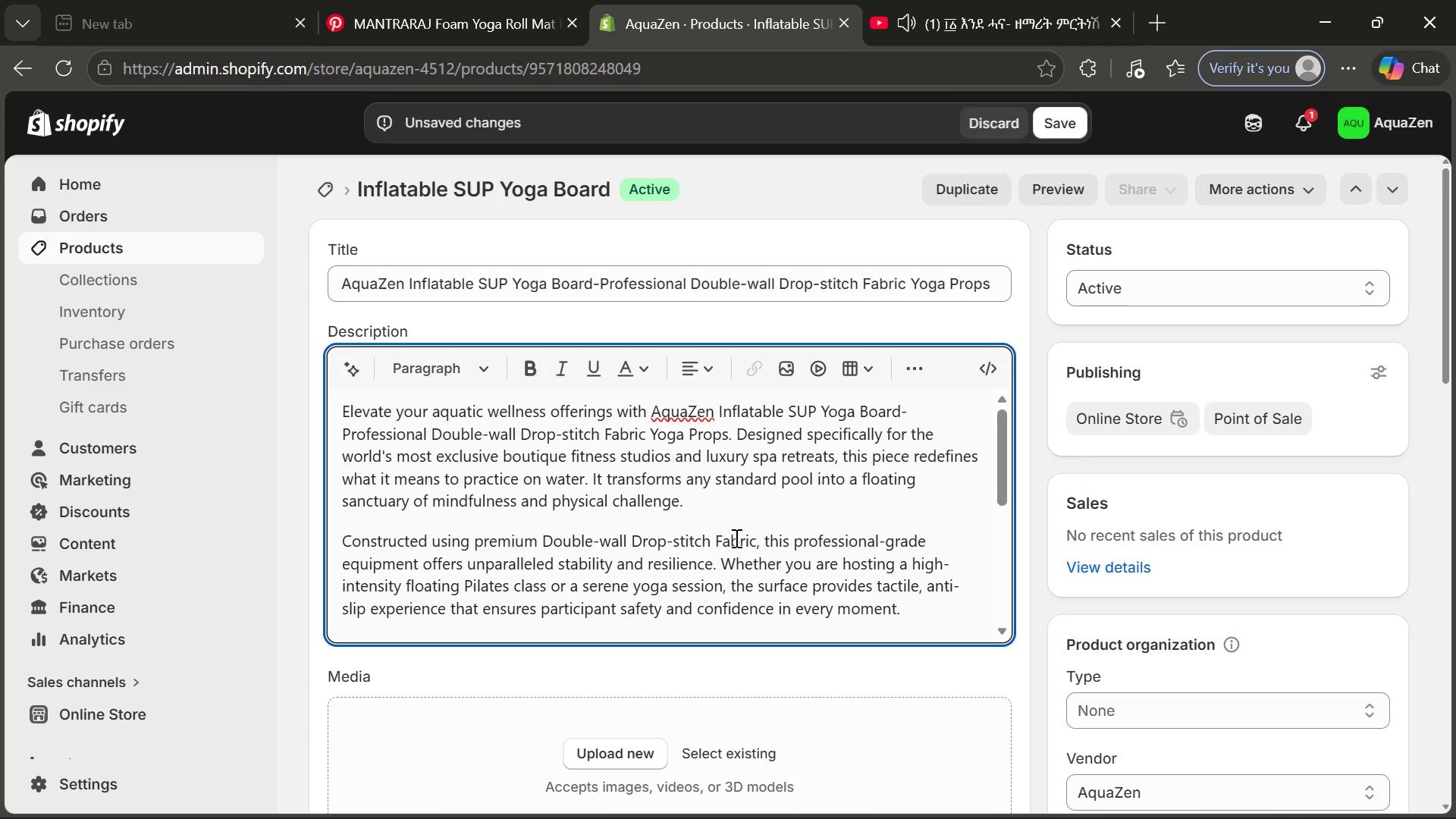 
left_click_drag(start_coordinate=[651, 429], to_coordinate=[728, 432])
 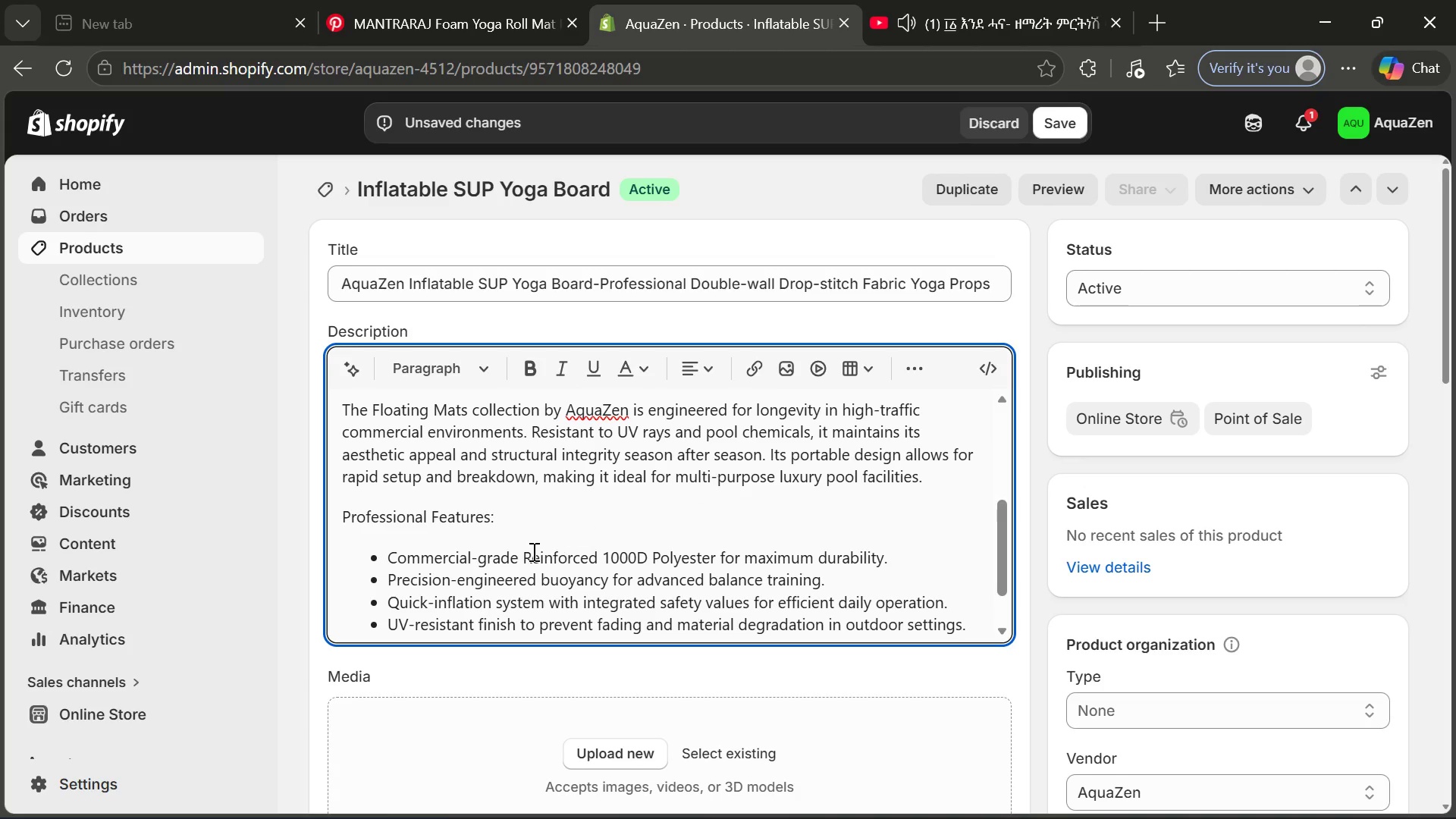 
left_click_drag(start_coordinate=[526, 554], to_coordinate=[717, 553])
 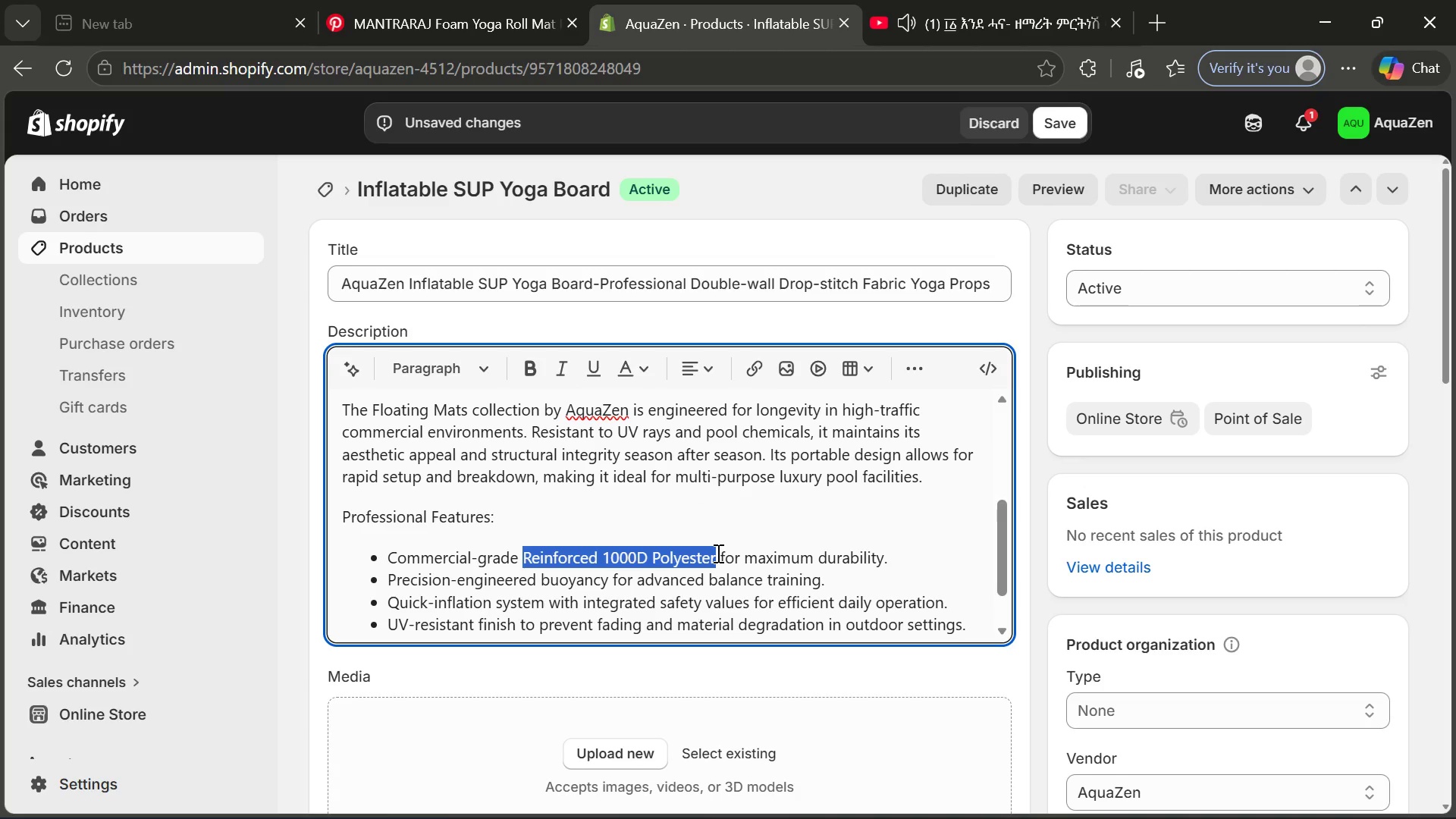 
key(Control+ControlLeft)
 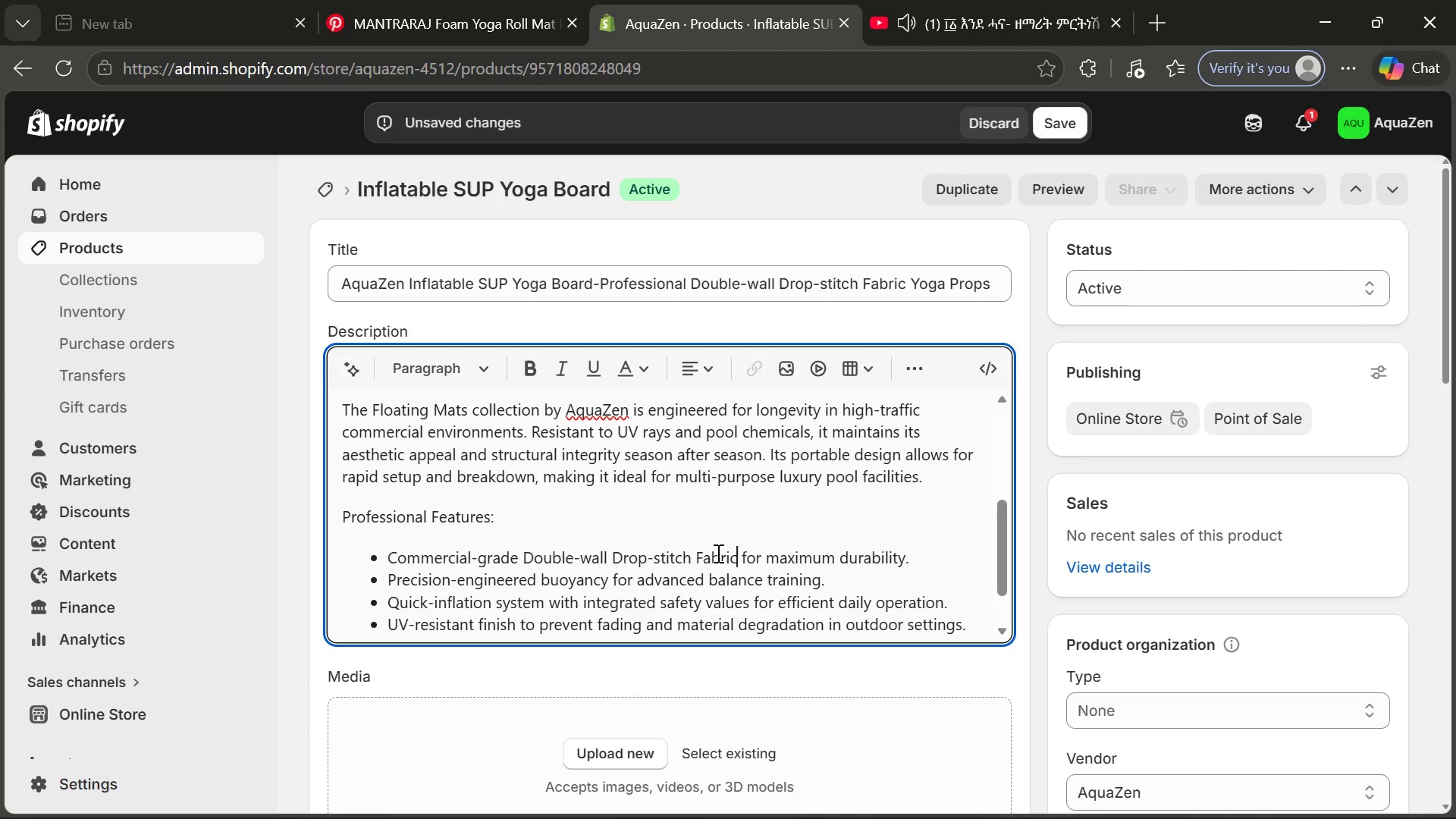 
key(Control+V)
 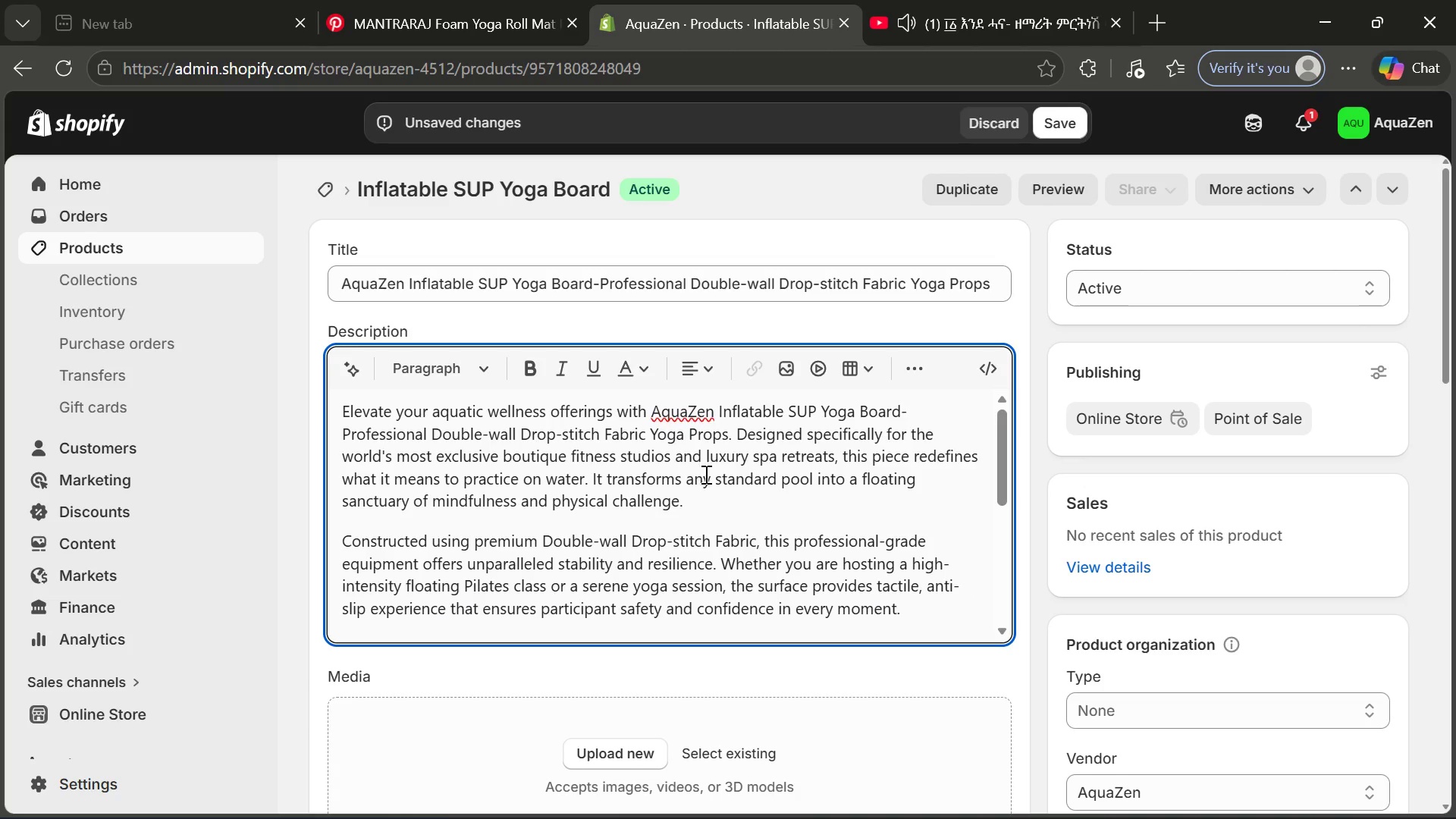 
wait(5.11)
 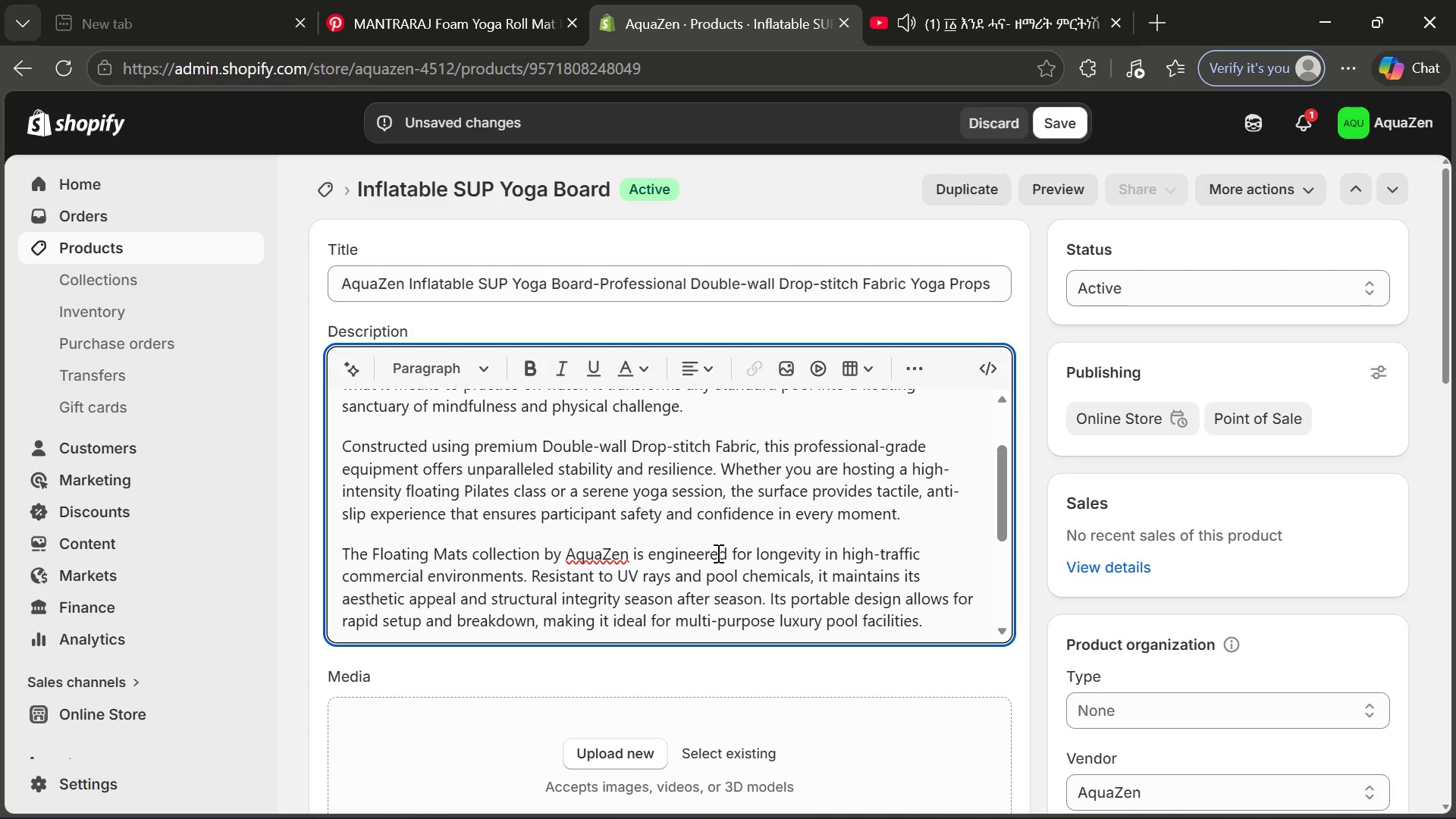 
left_click_drag(start_coordinate=[651, 433], to_coordinate=[727, 434])
 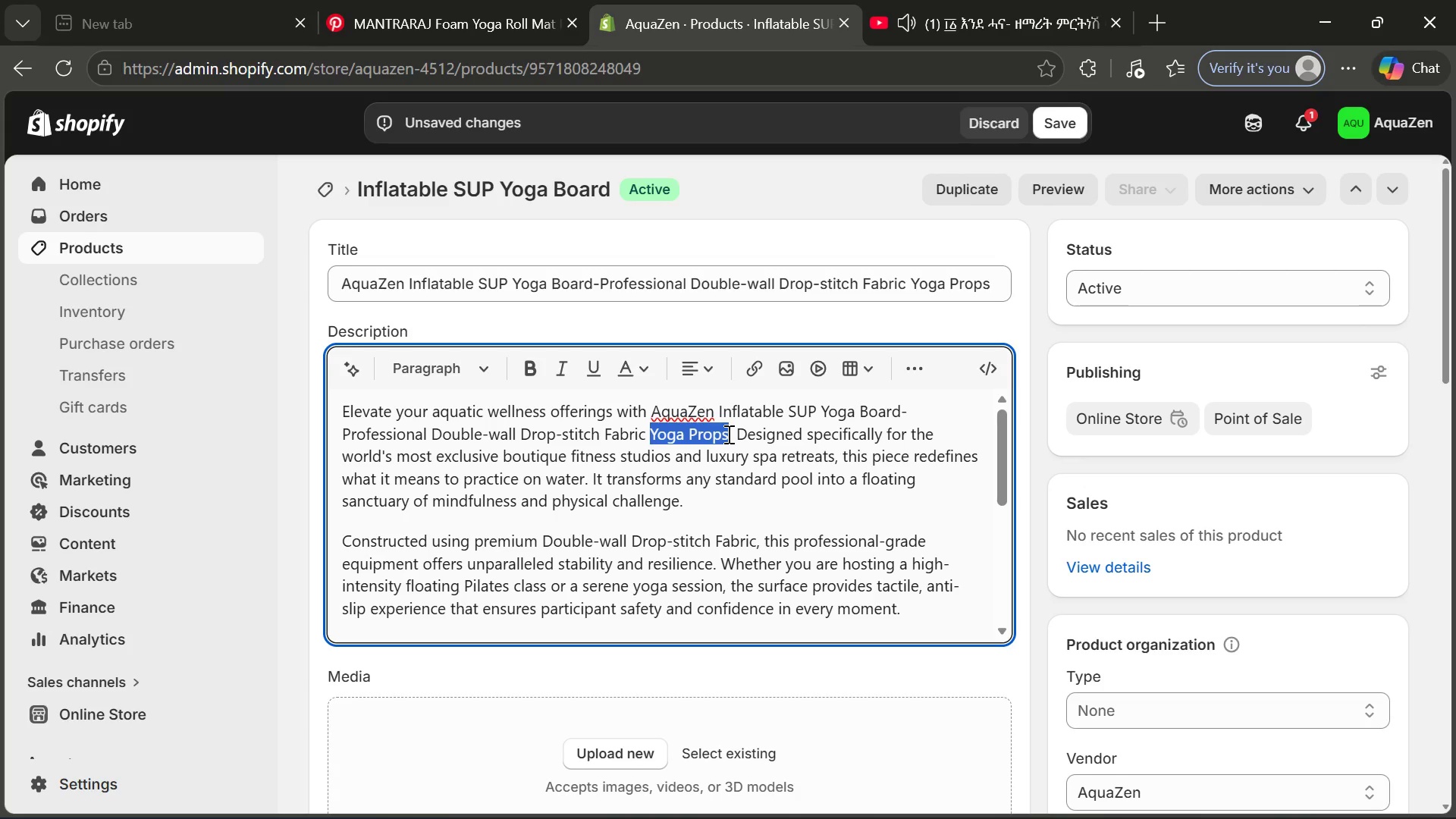 
key(Control+ControlLeft)
 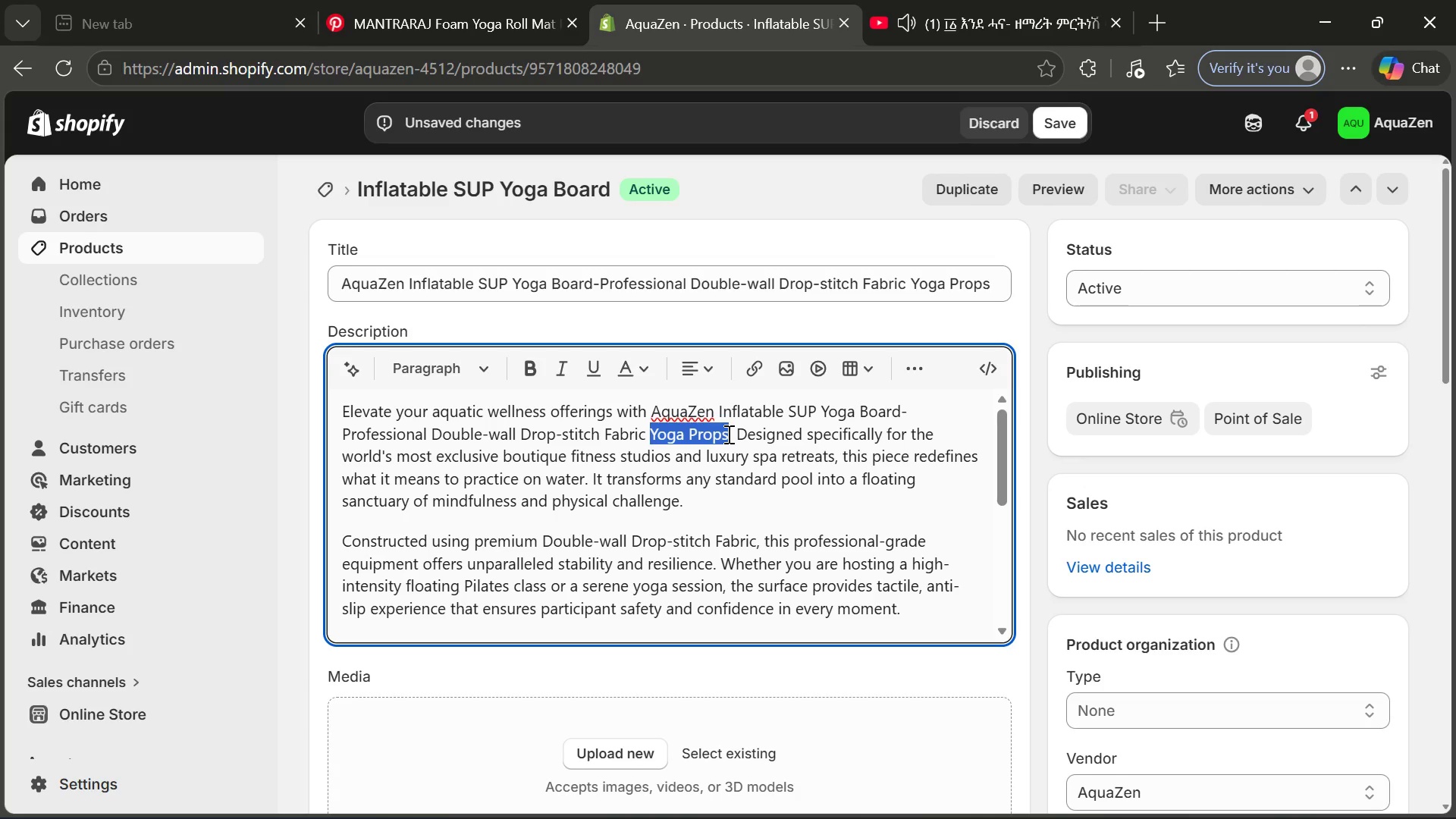 
key(Control+C)
 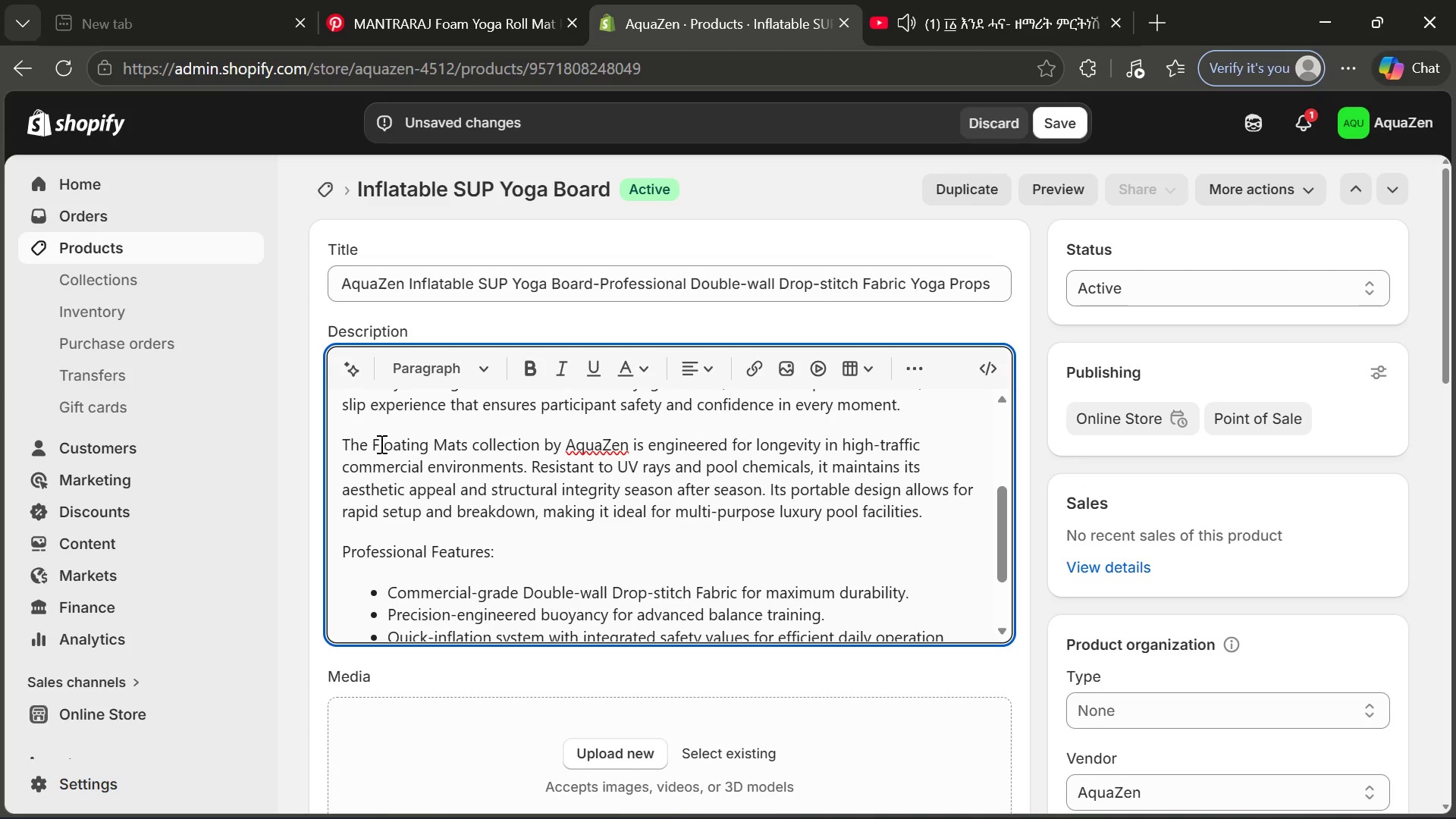 
left_click_drag(start_coordinate=[372, 444], to_coordinate=[464, 443])
 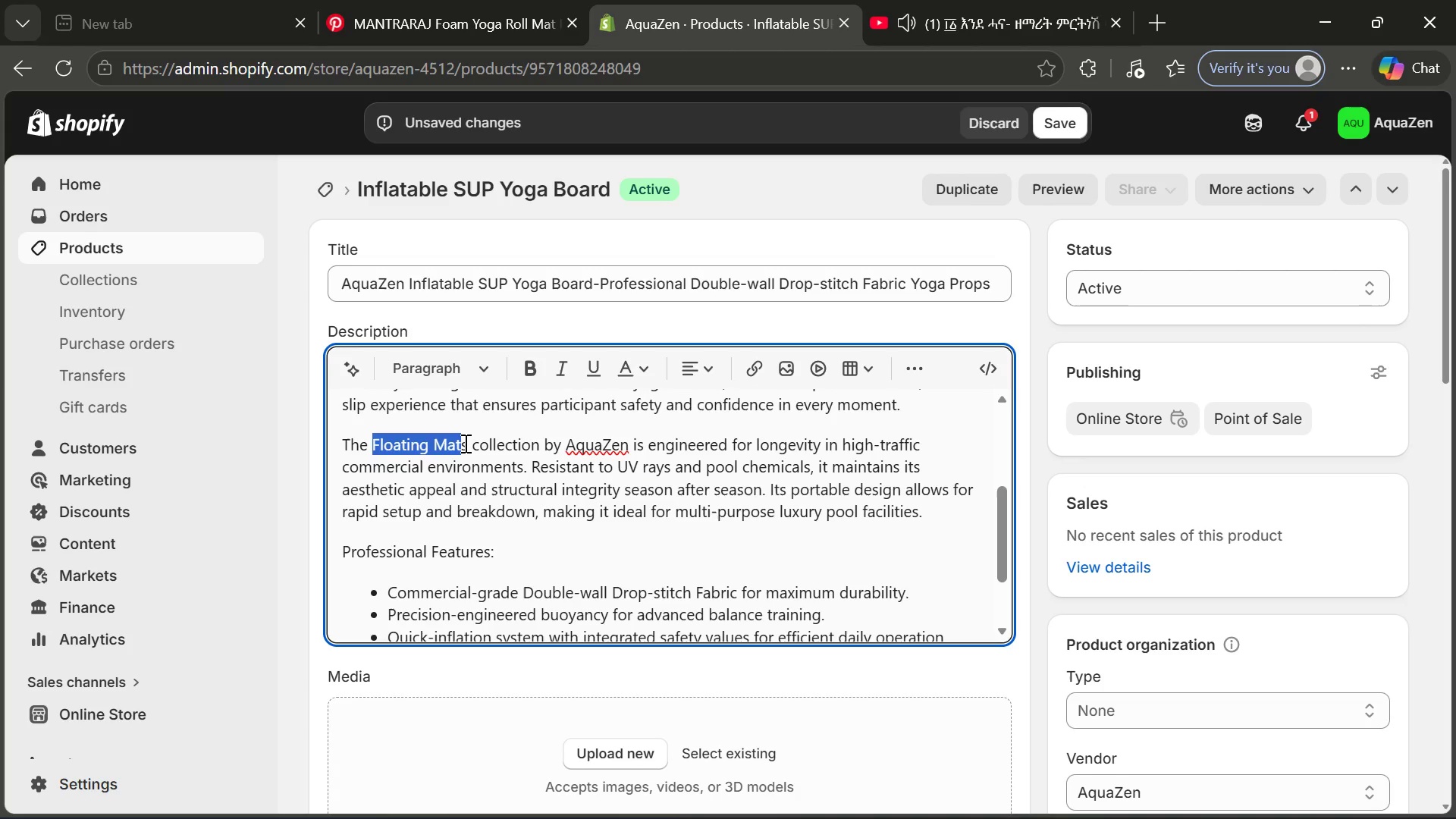 
key(Control+V)
 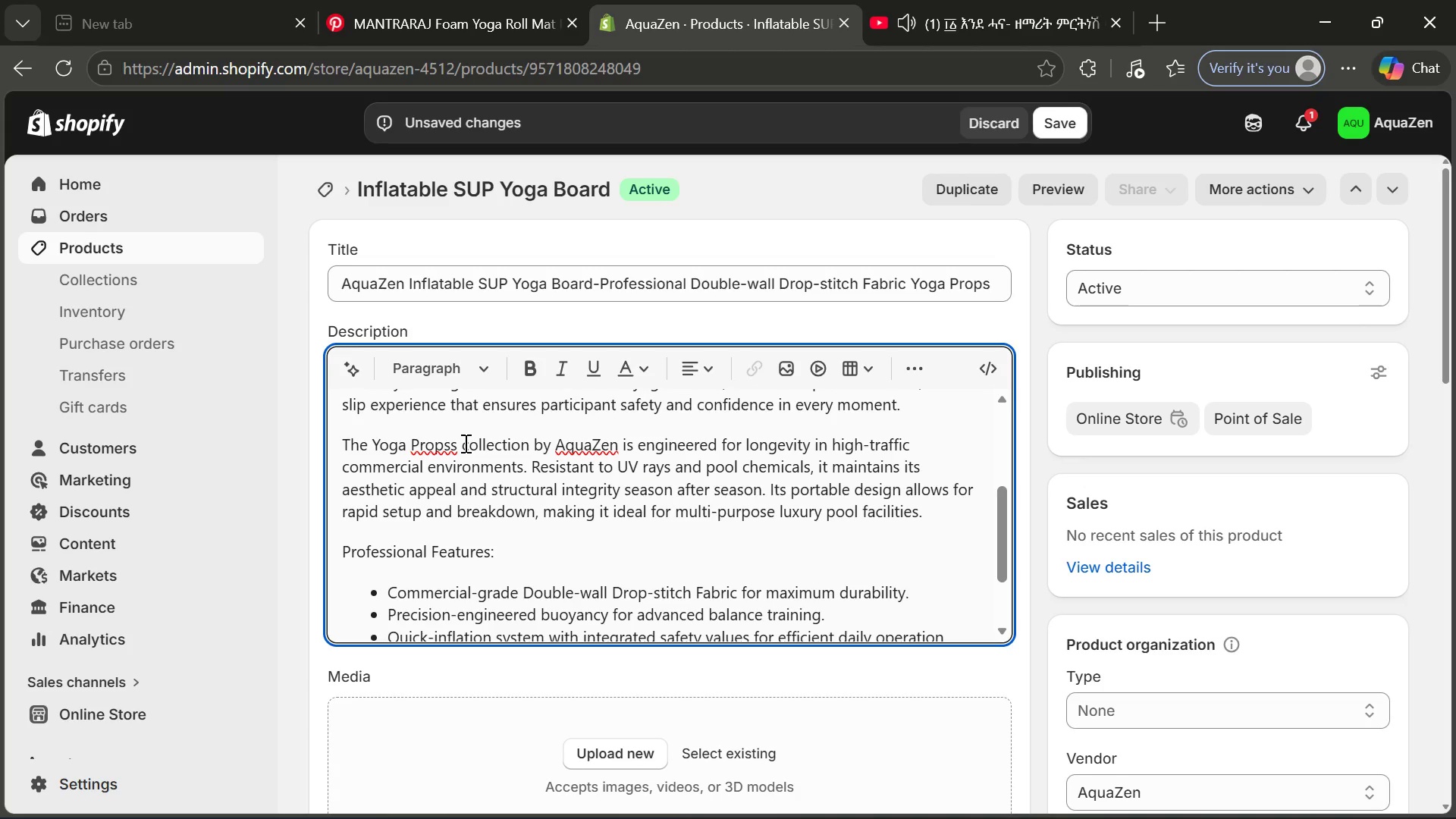 
key(Backspace)
 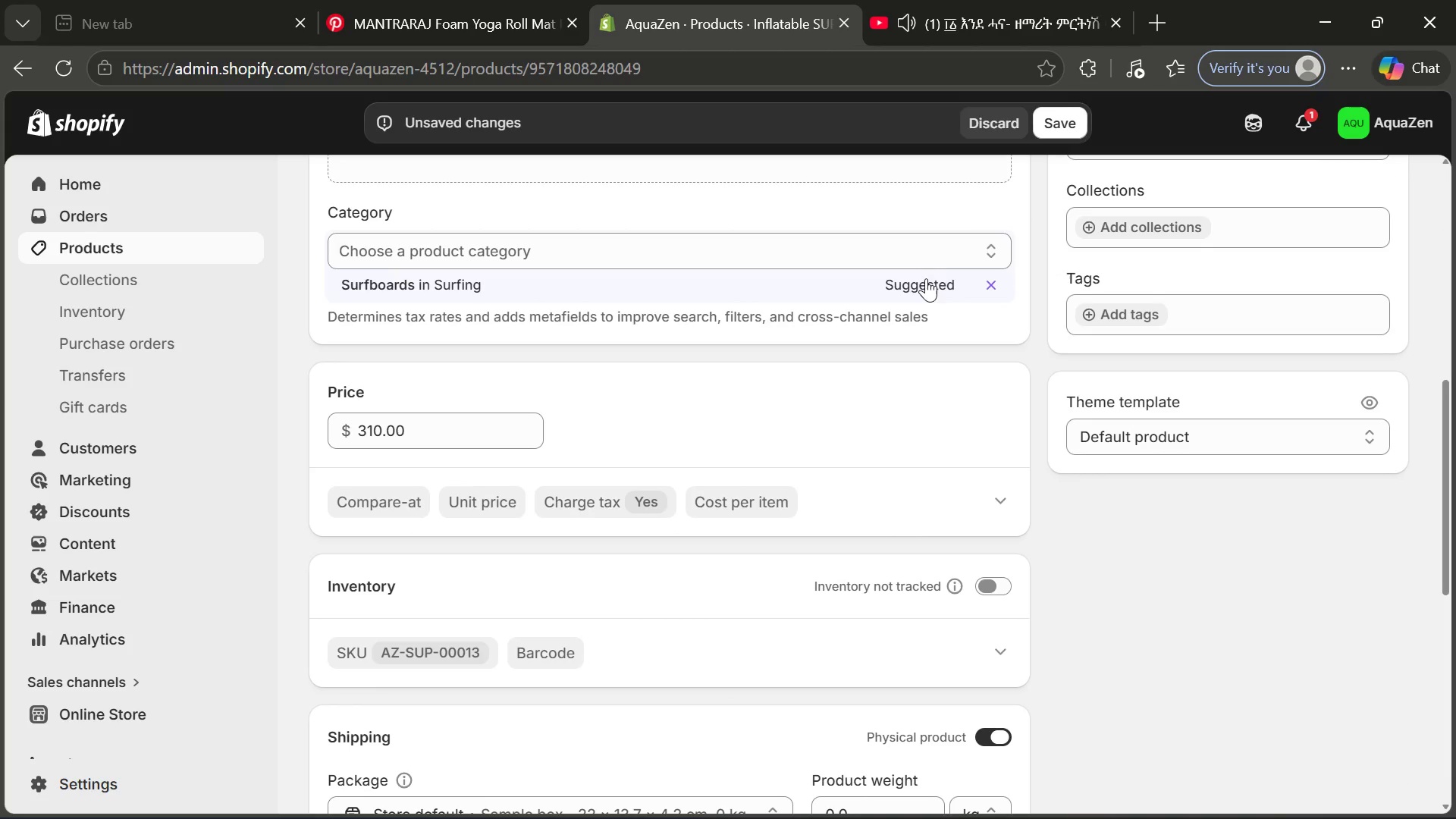 
wait(6.02)
 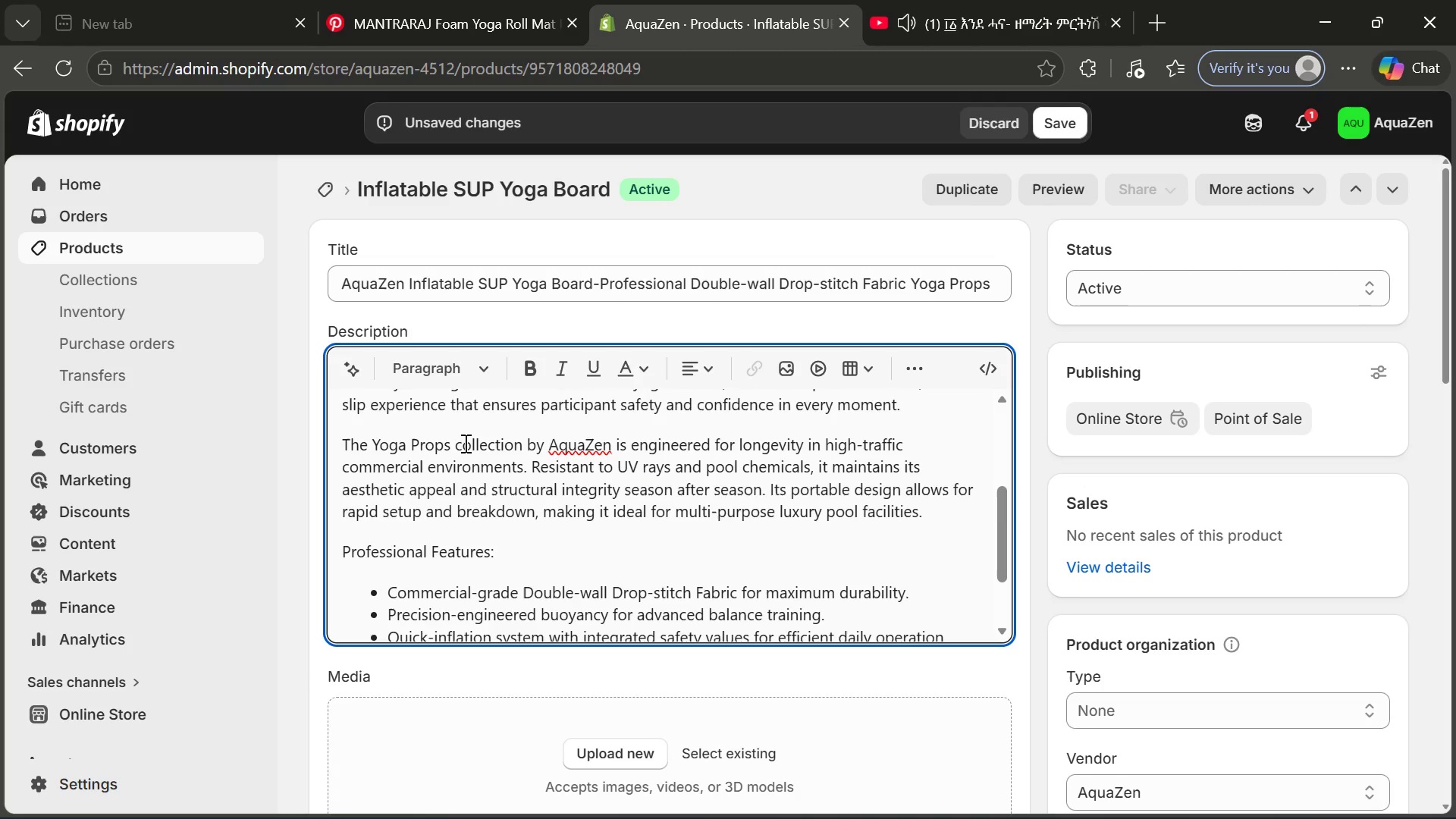 
left_click([629, 284])
 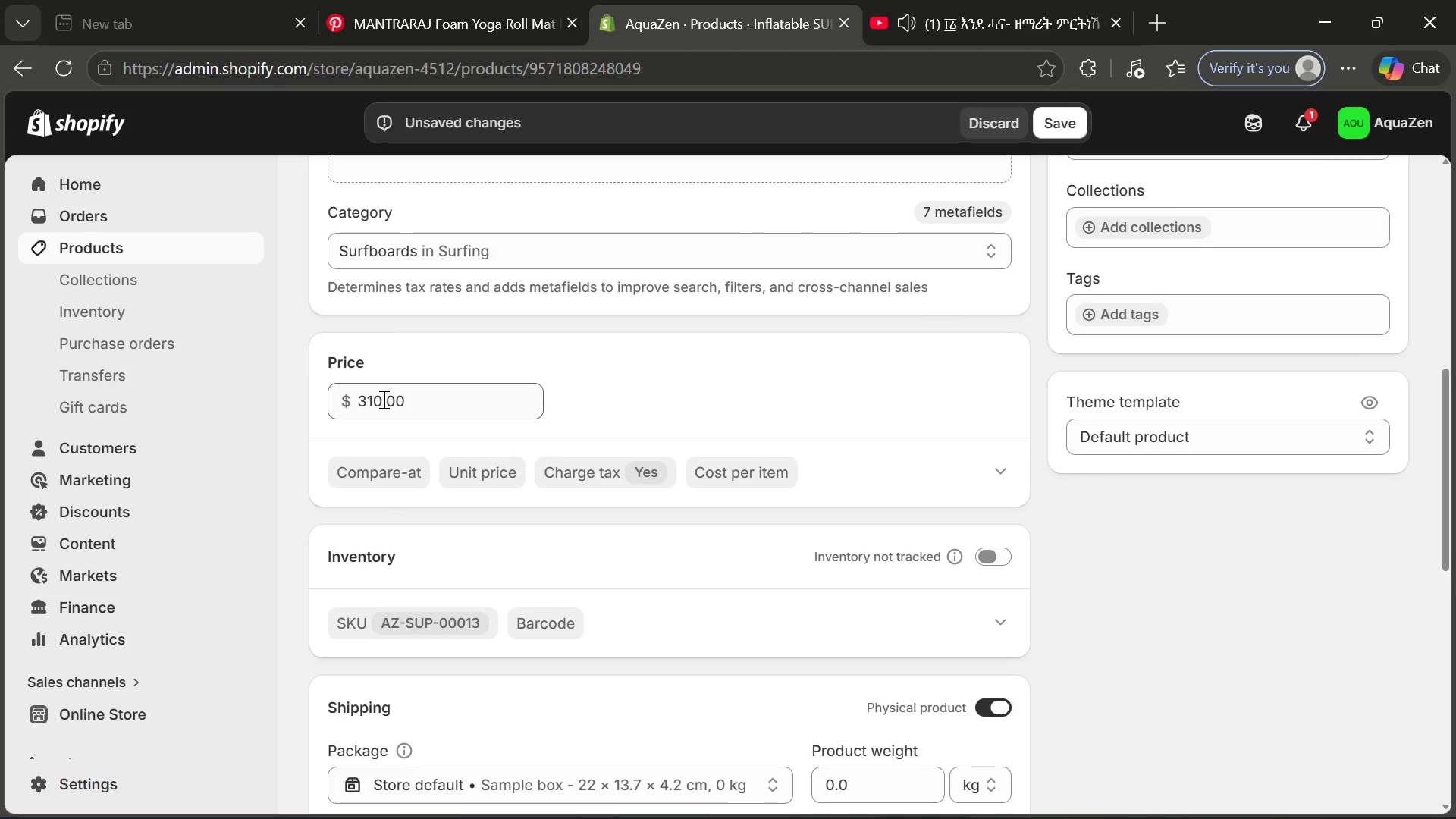 
left_click_drag(start_coordinate=[415, 399], to_coordinate=[346, 399])
 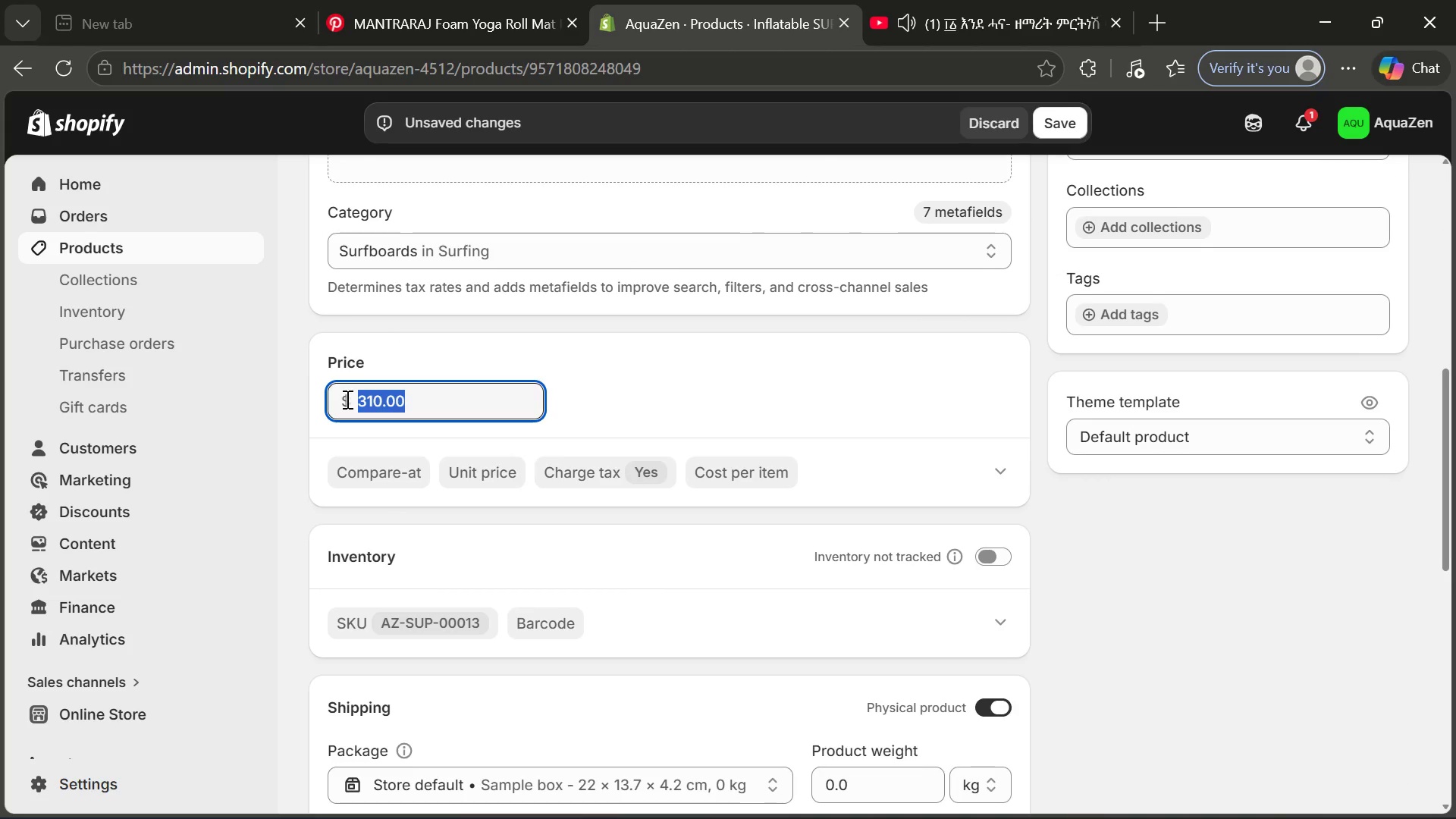 
type(868.99)
 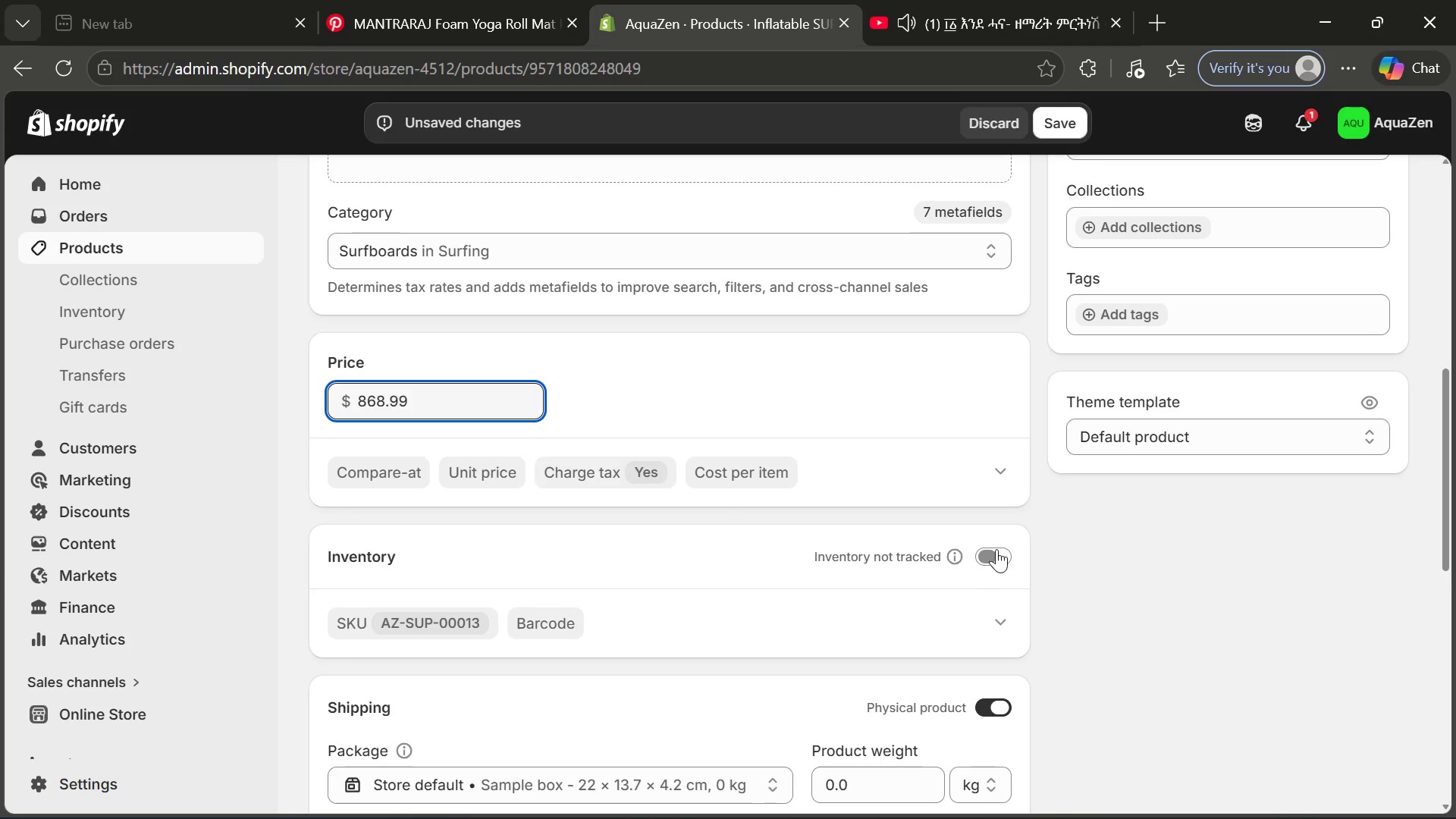 
left_click([1000, 561])
 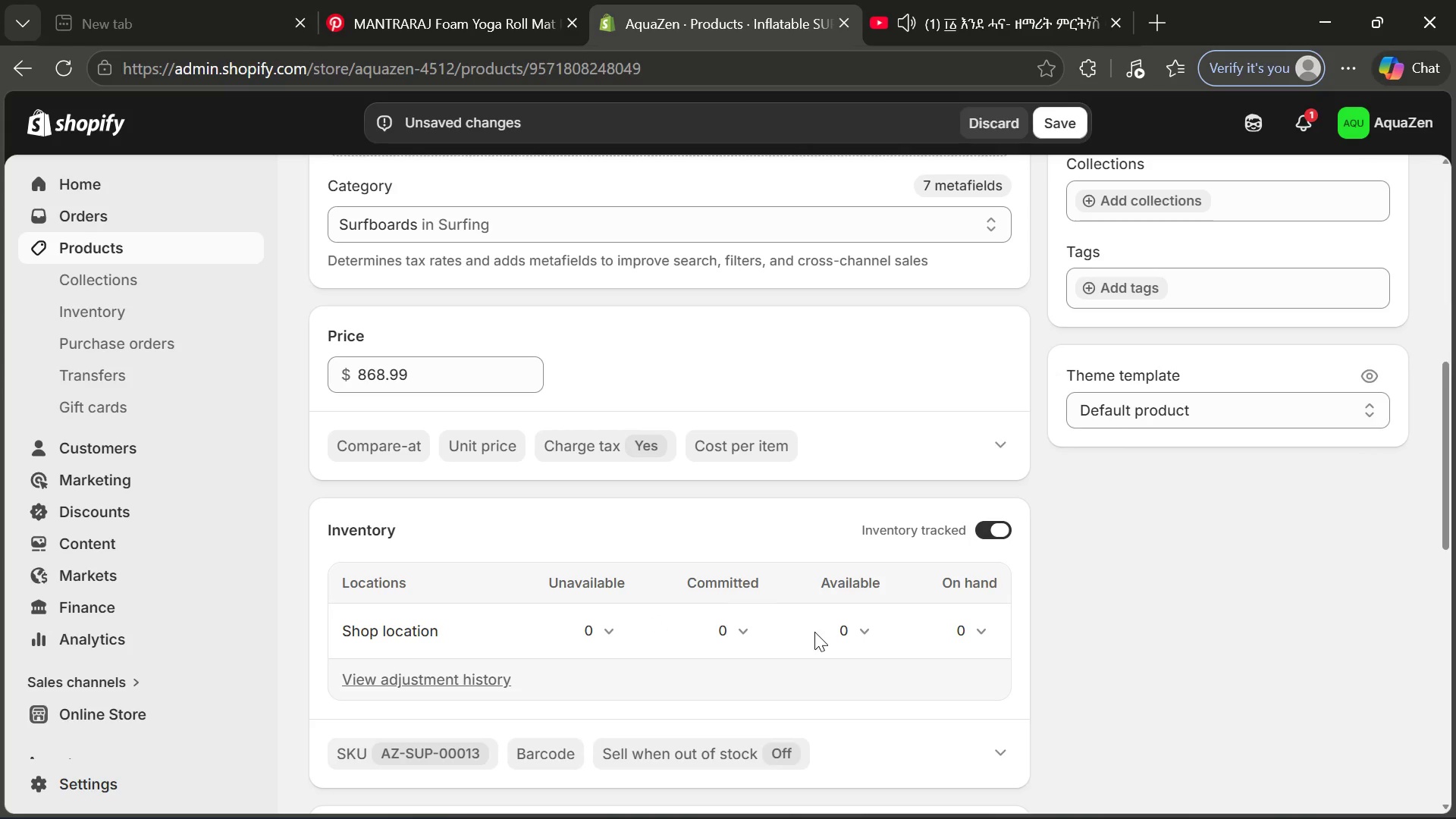 
left_click([849, 632])
 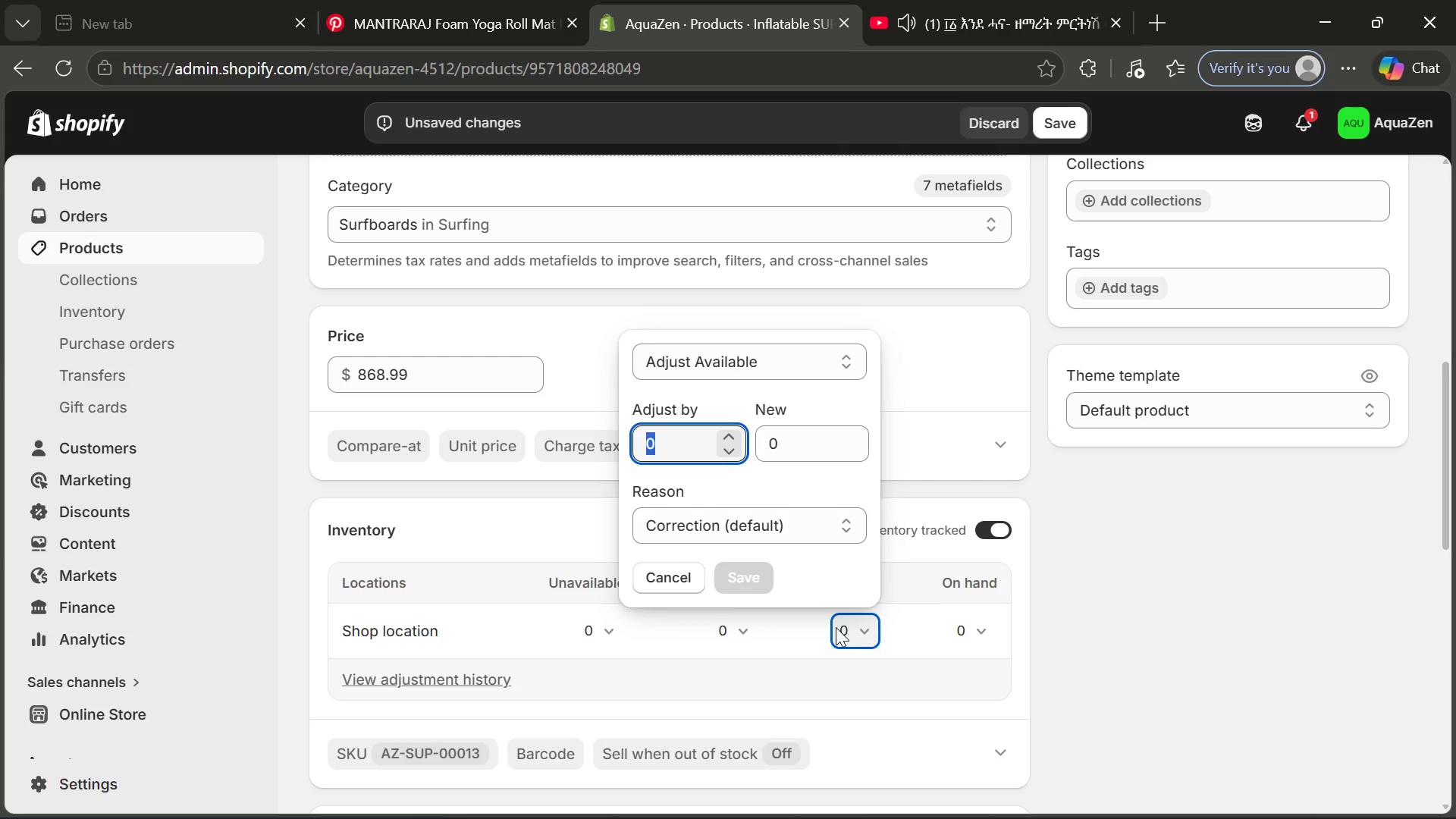 
key(5)
 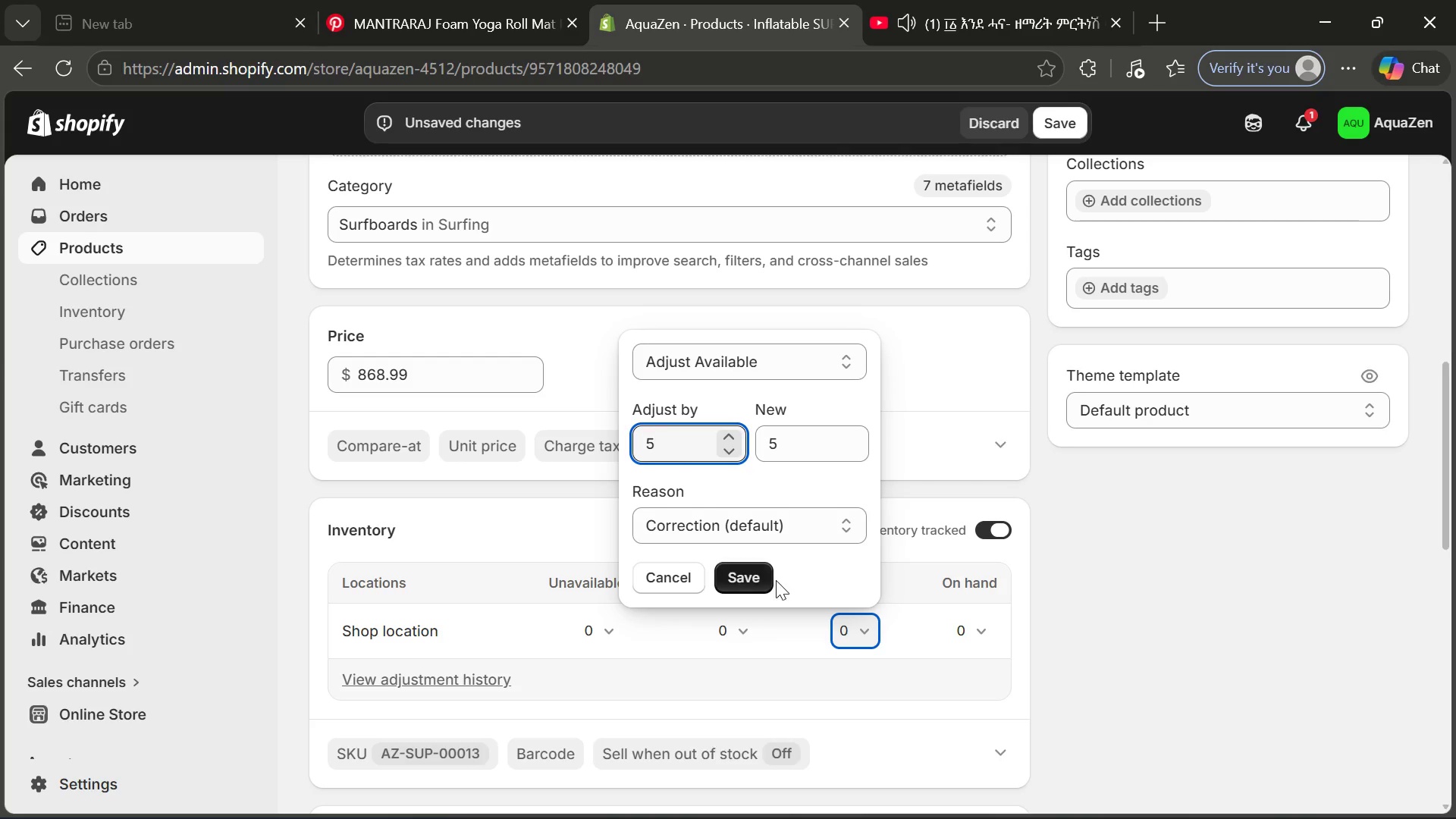 
left_click([758, 579])
 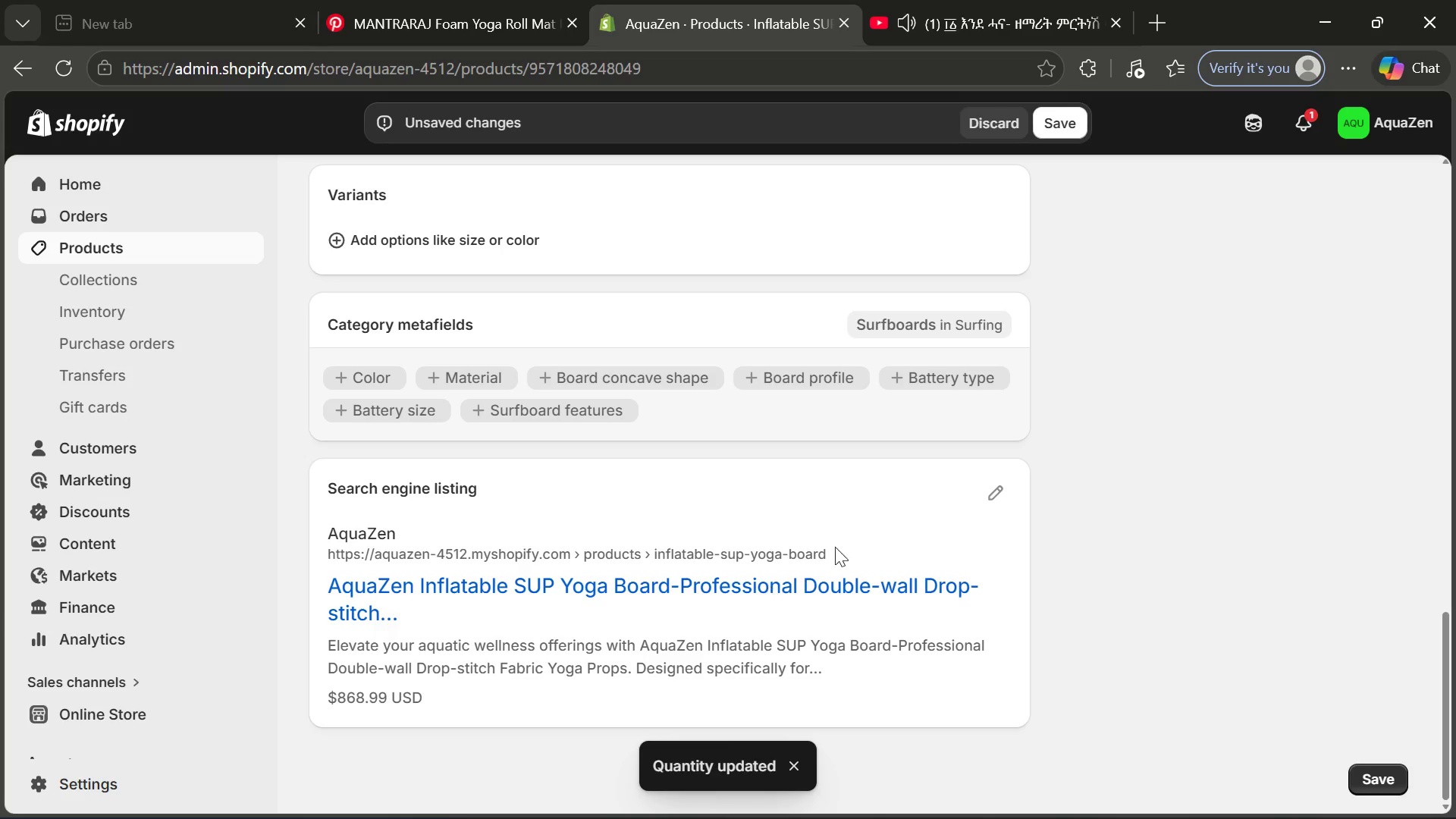 
wait(6.75)
 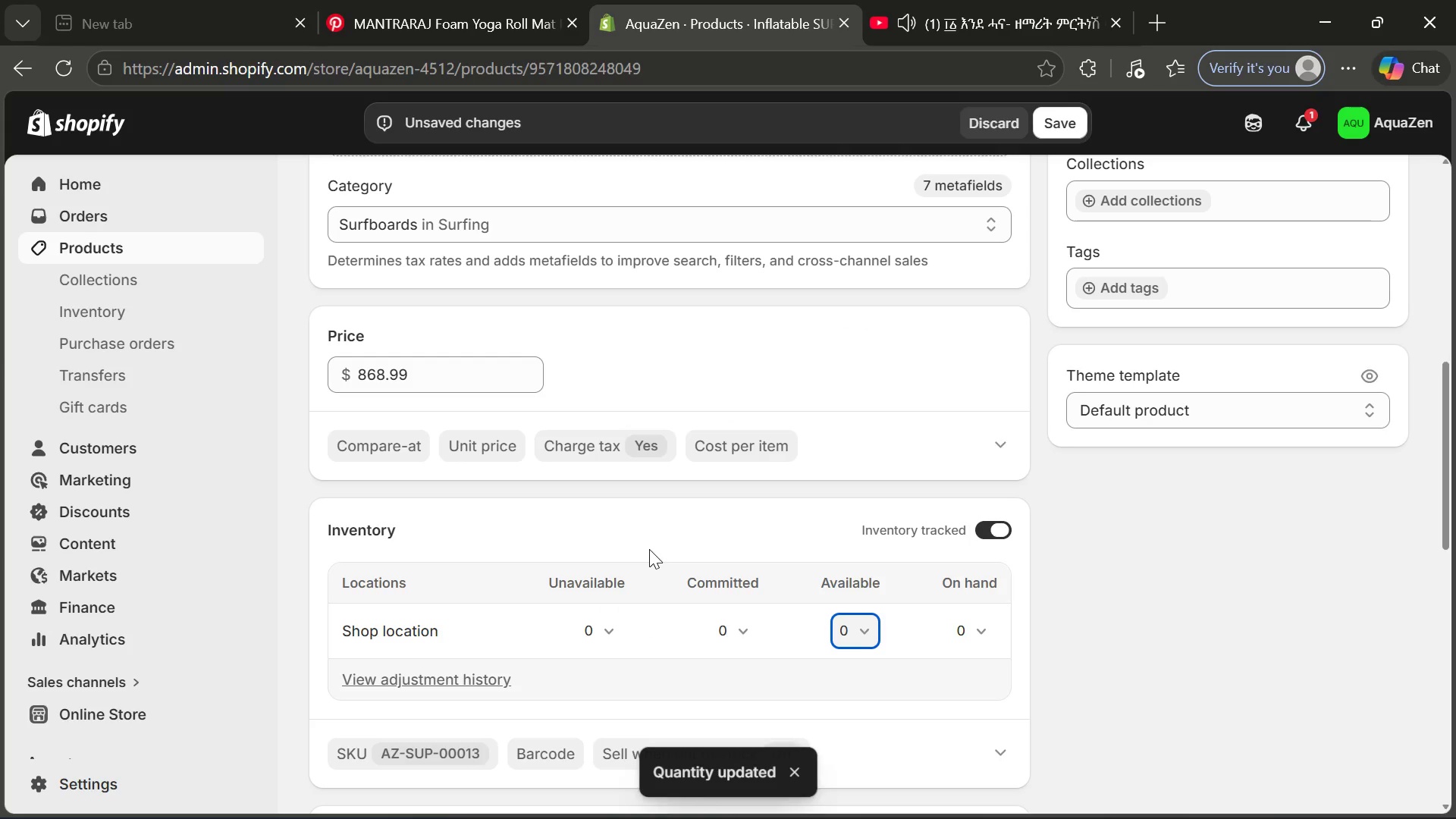 
left_click([991, 504])
 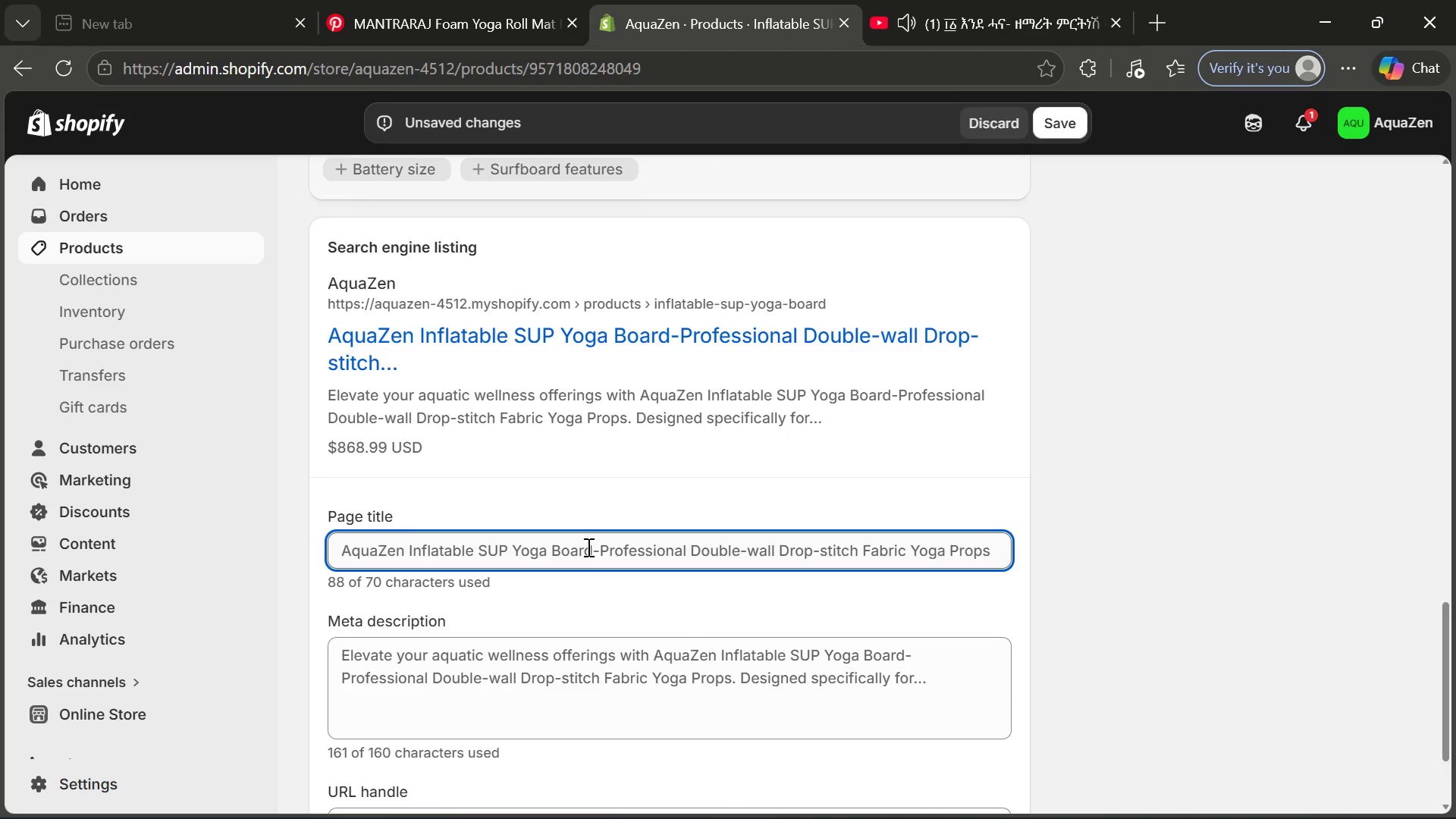 
left_click_drag(start_coordinate=[593, 546], to_coordinate=[1058, 524])
 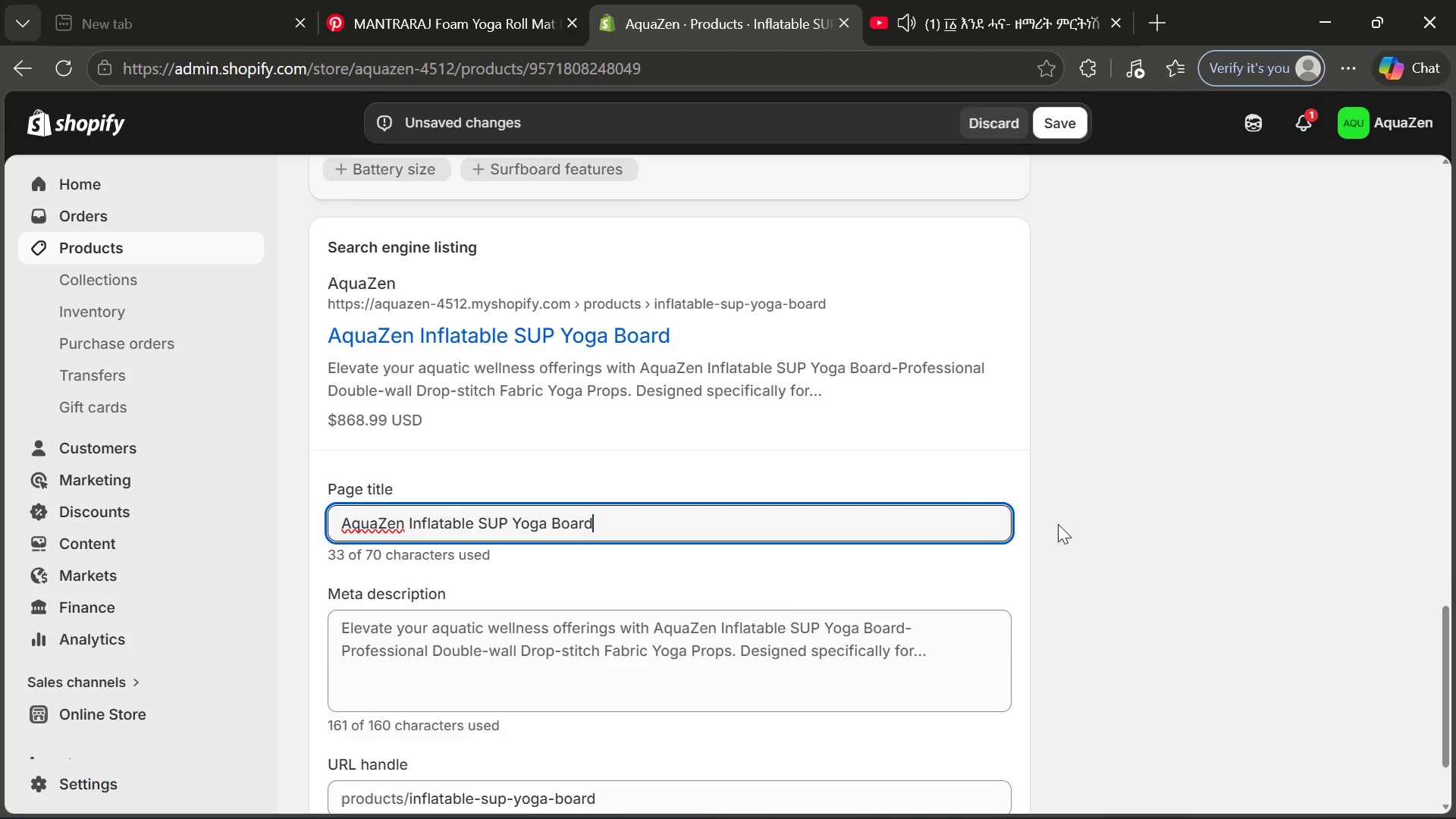 
key(Backspace)
 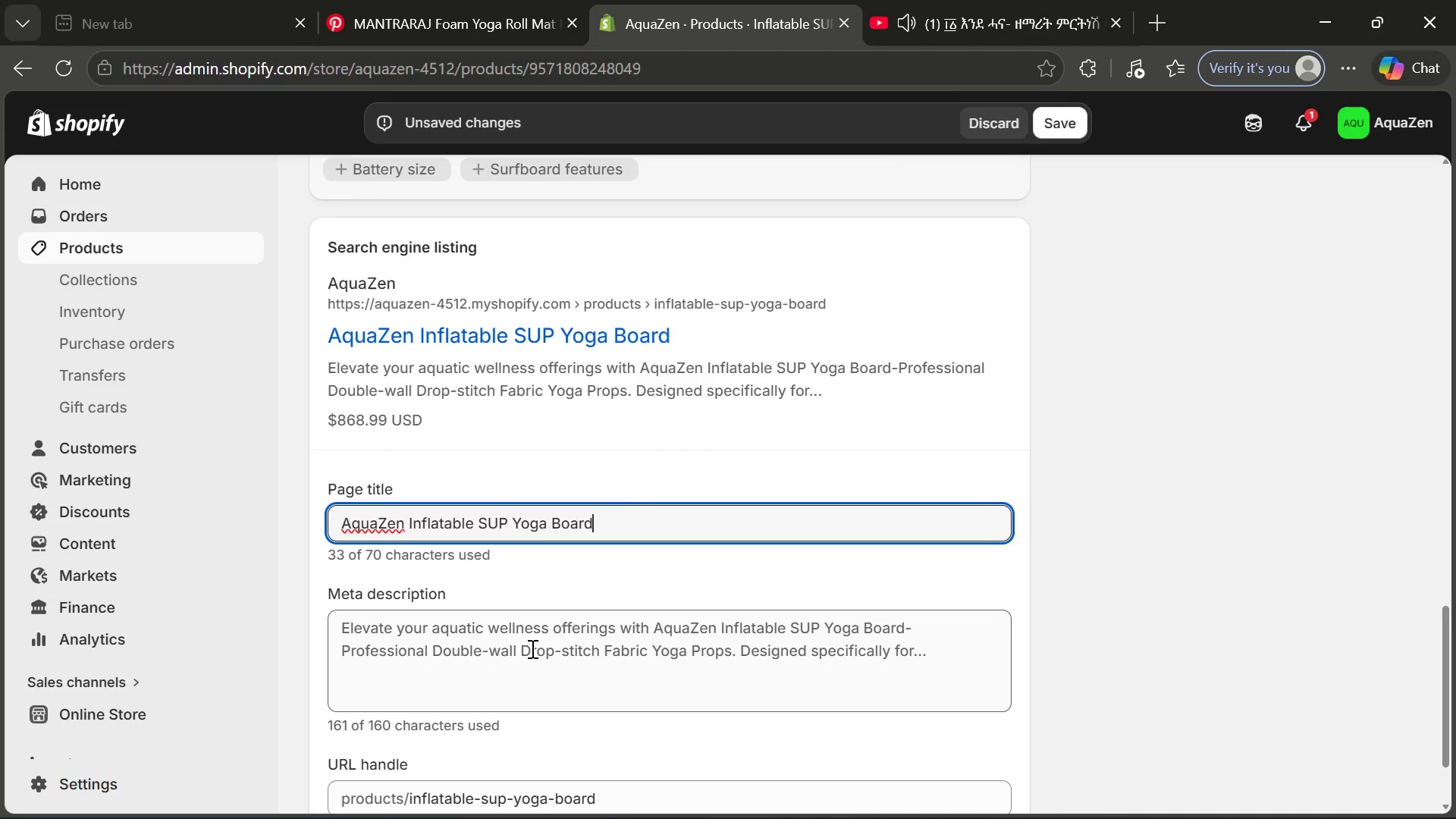 
left_click([531, 648])
 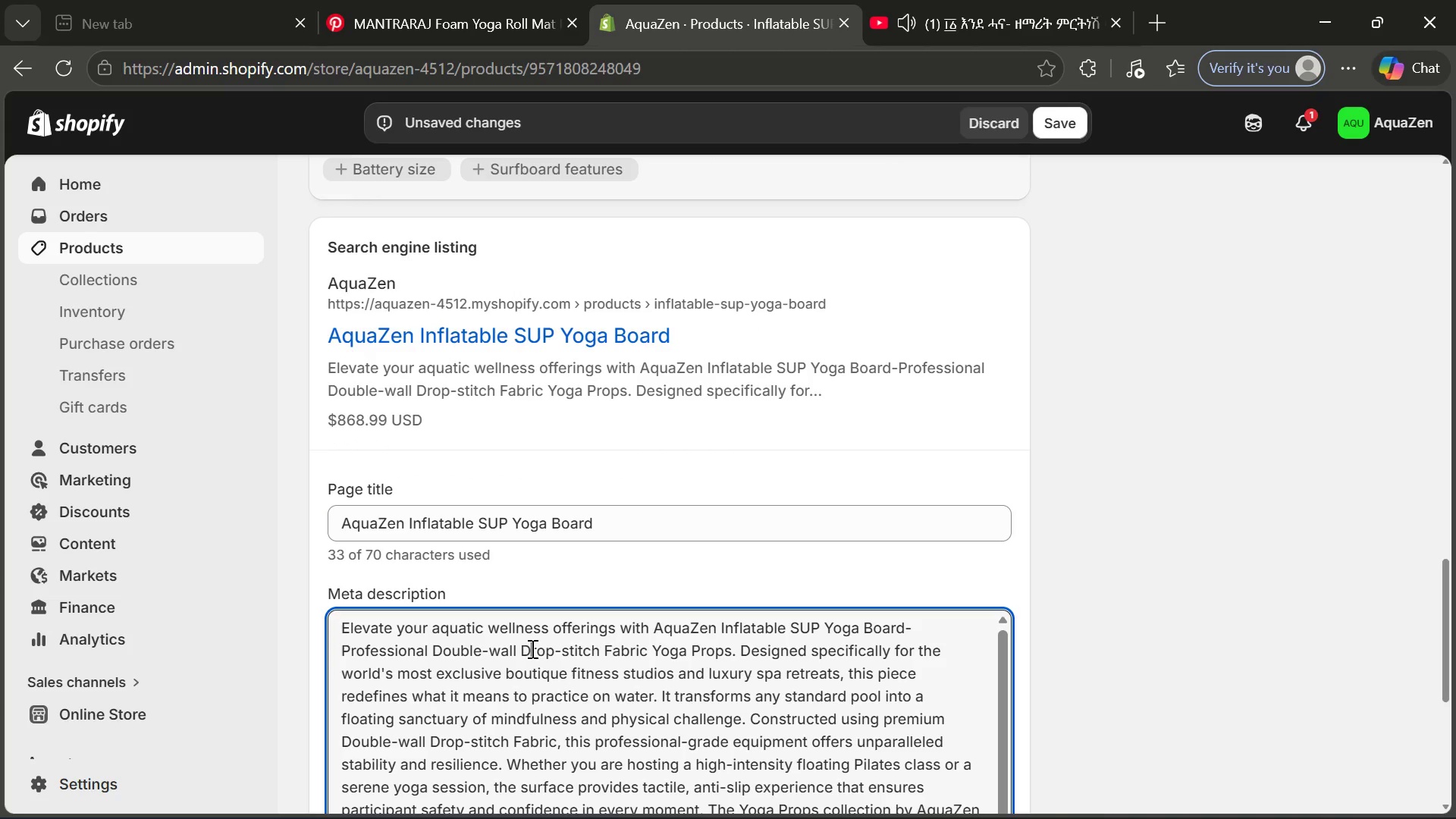 
key(Control+A)
 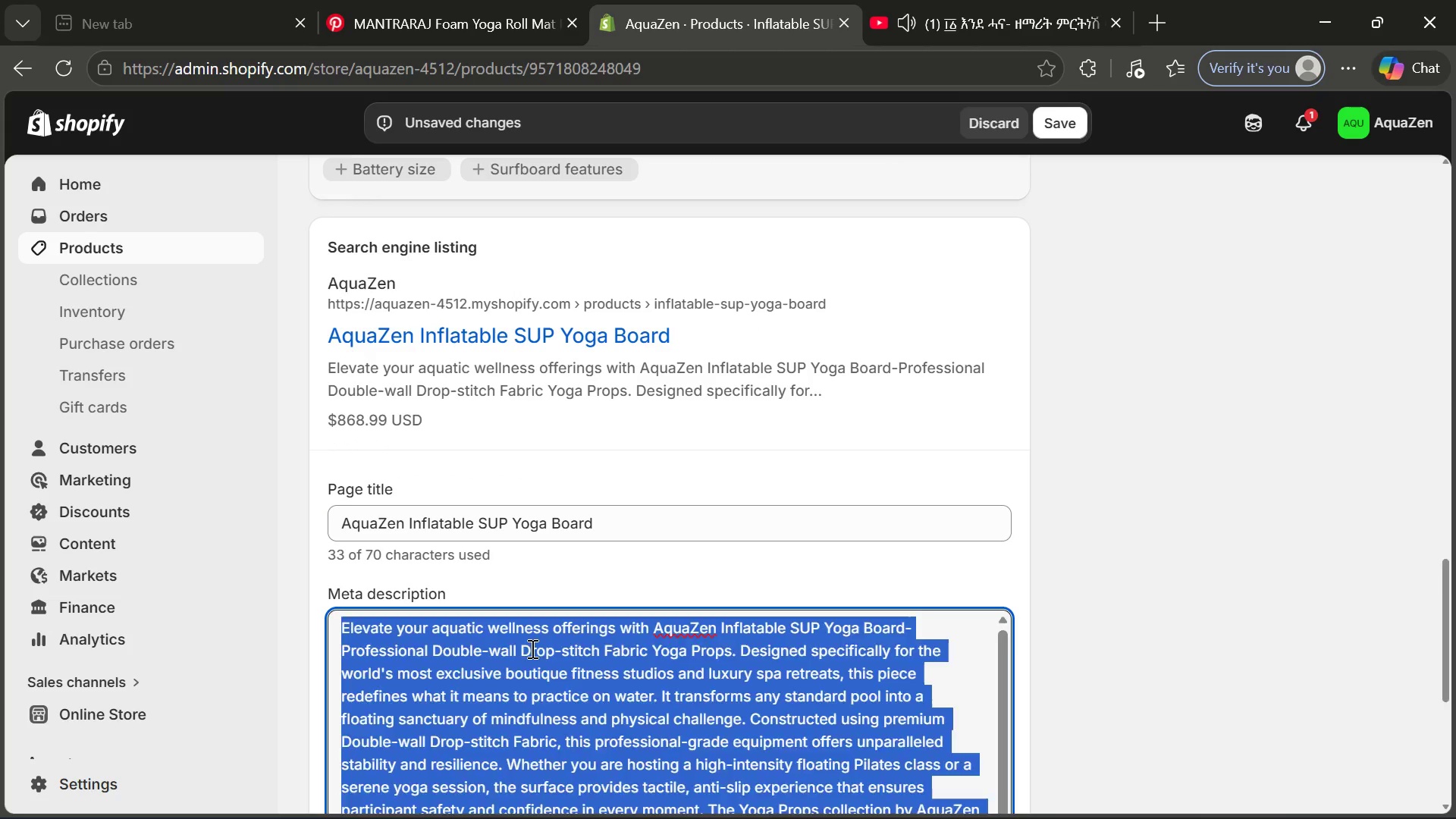 
key(Backspace)
 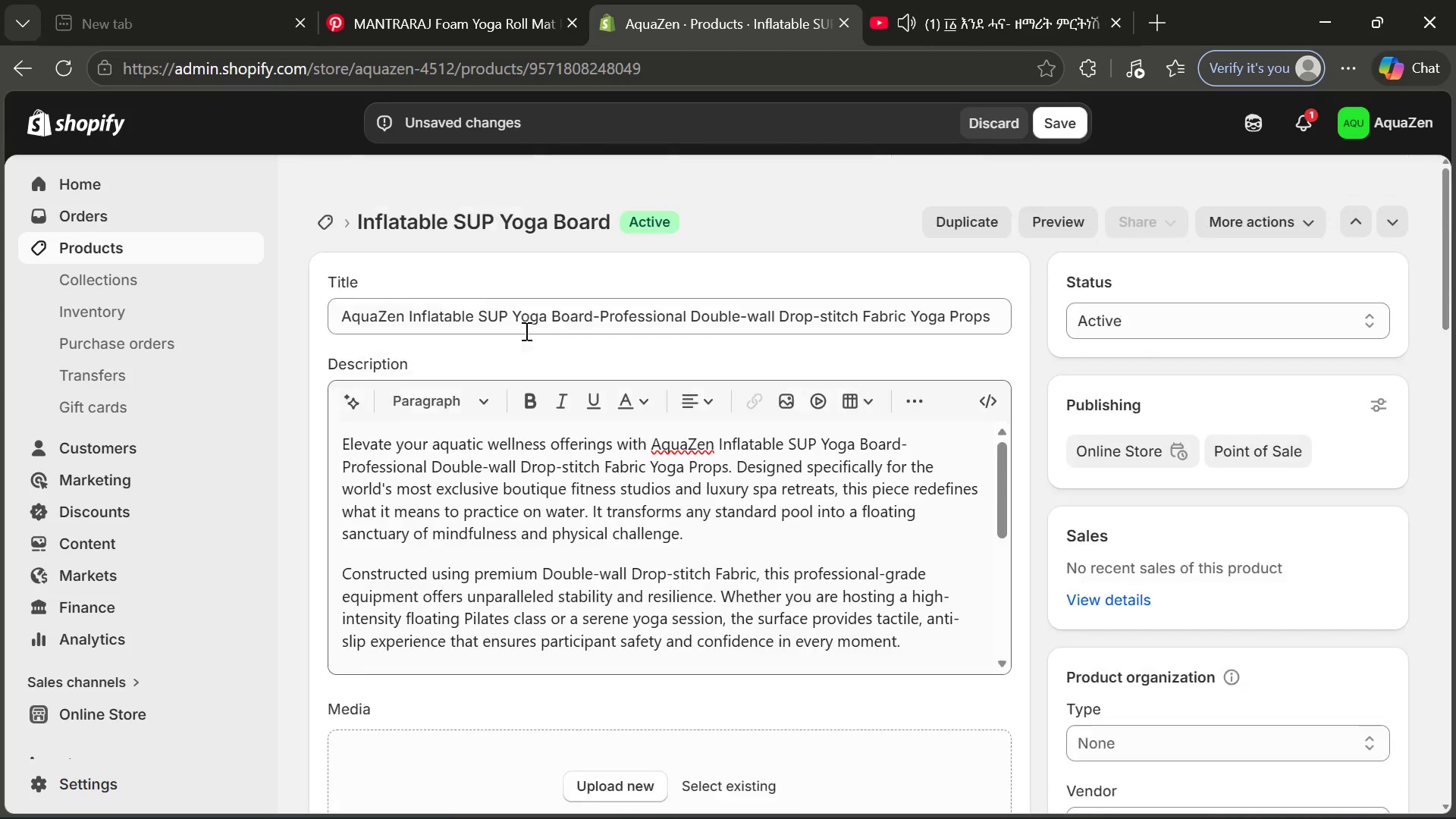 
left_click([475, 285])
 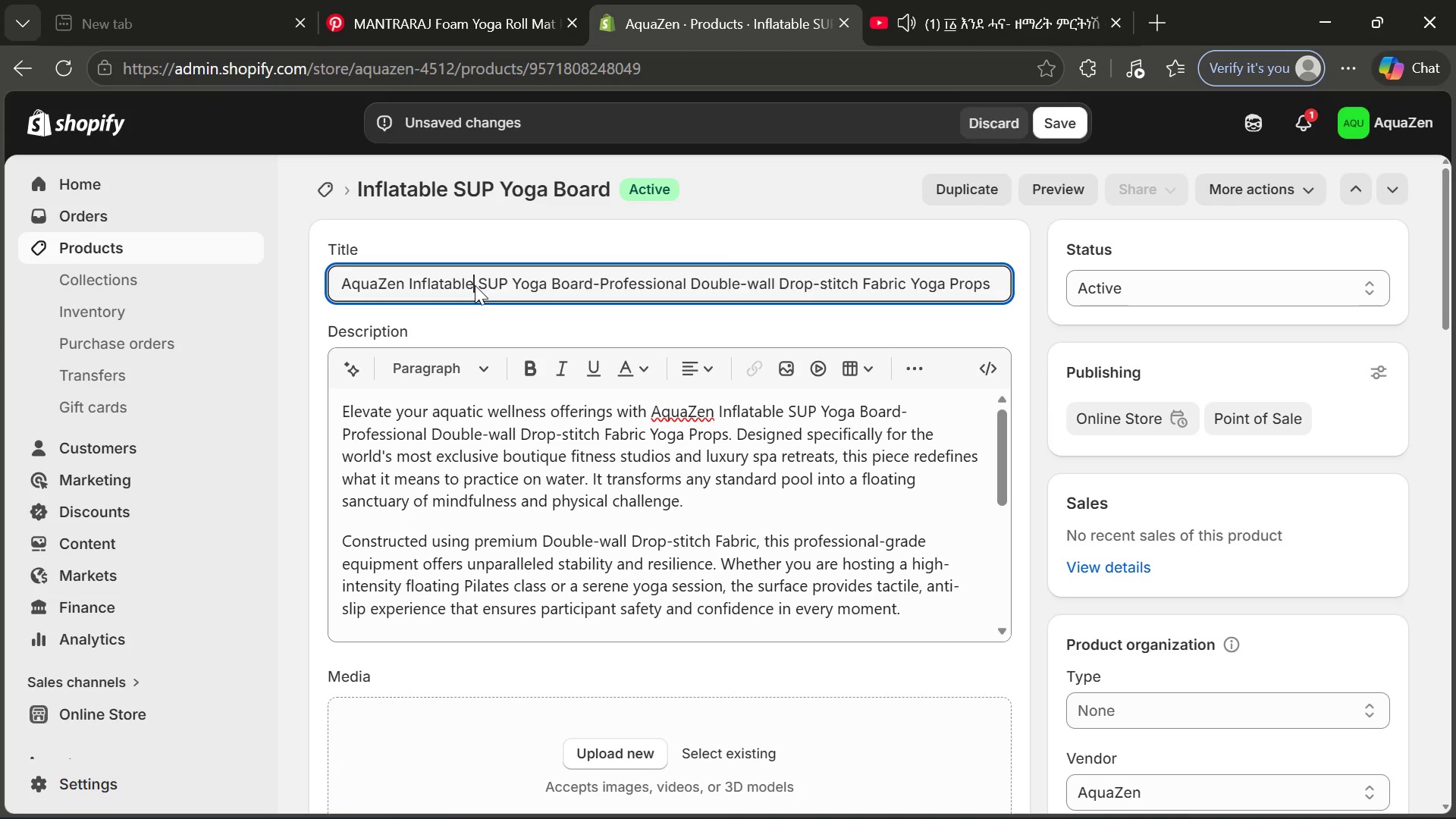 
key(Control+A)
 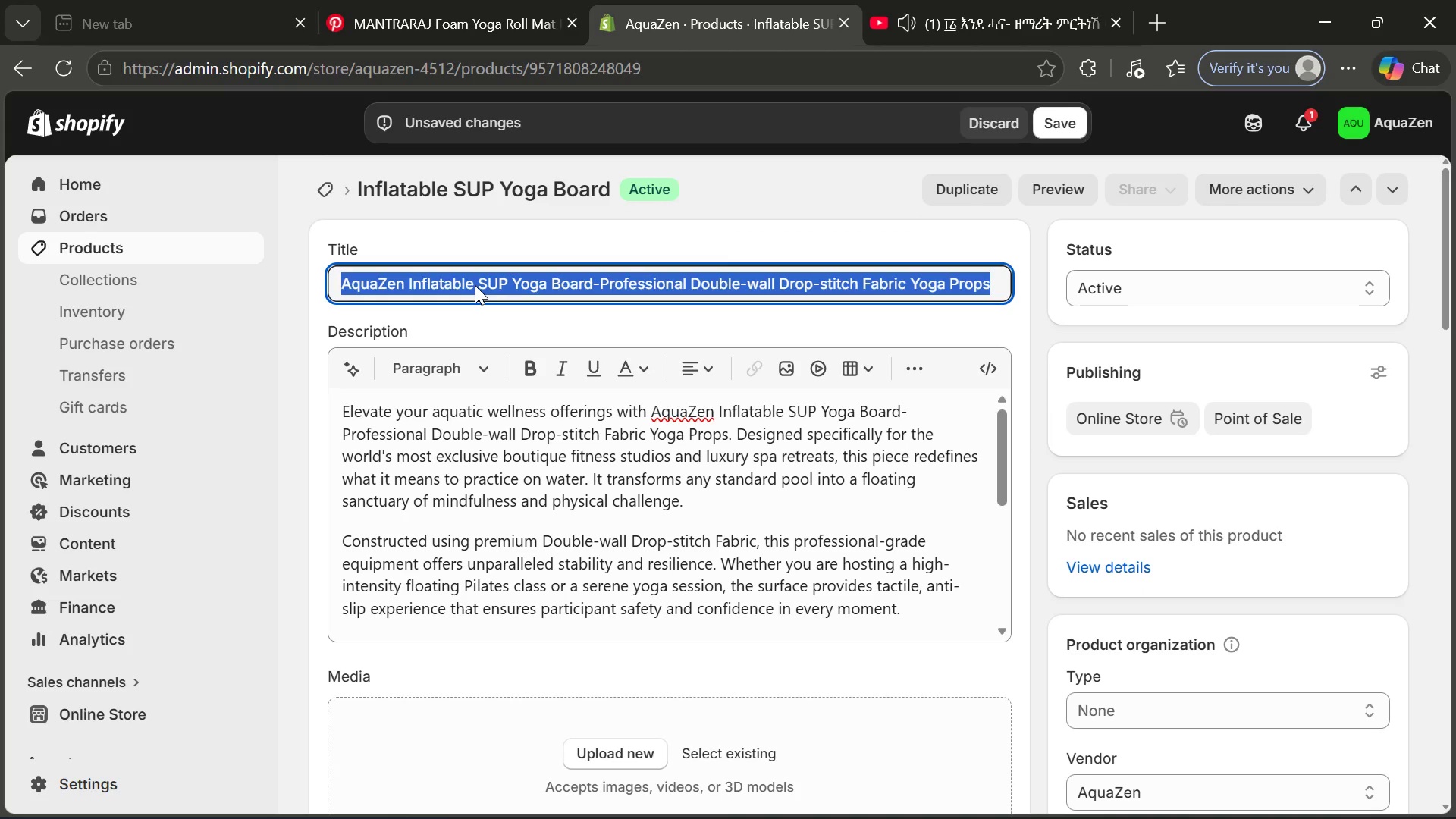 
key(Control+C)
 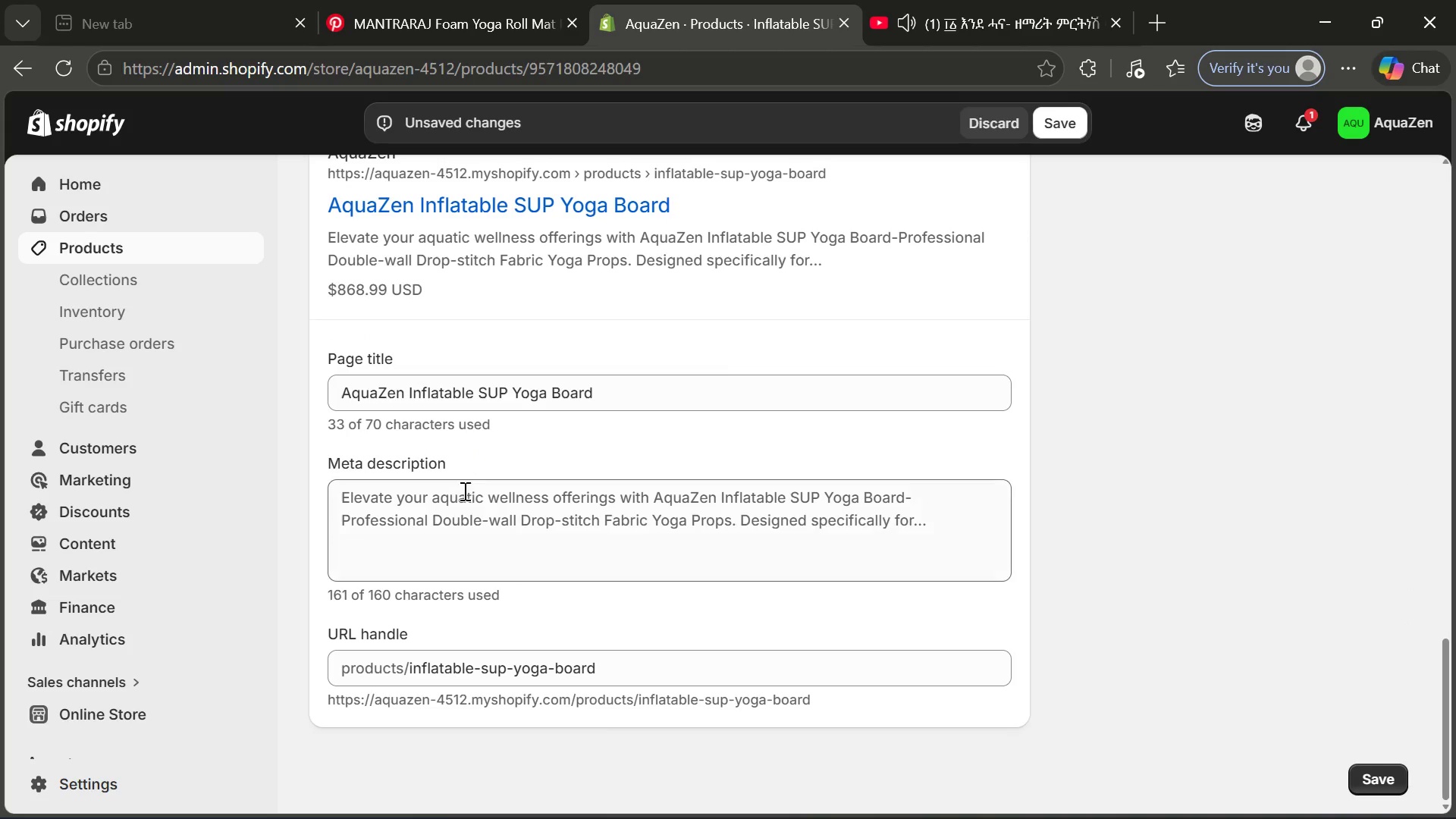 
left_click([457, 542])
 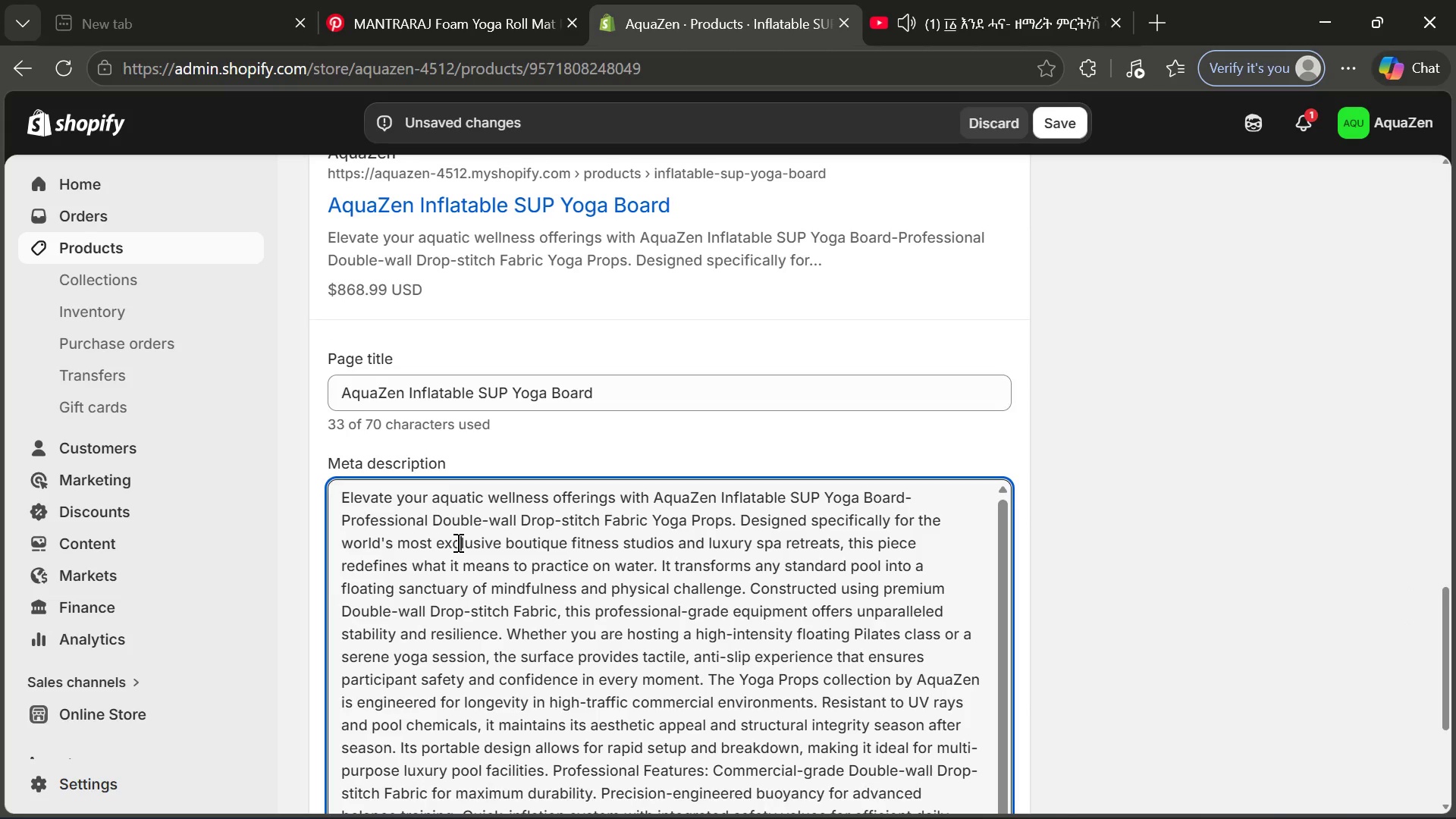 
hold_key(key=ControlLeft, duration=1.52)
 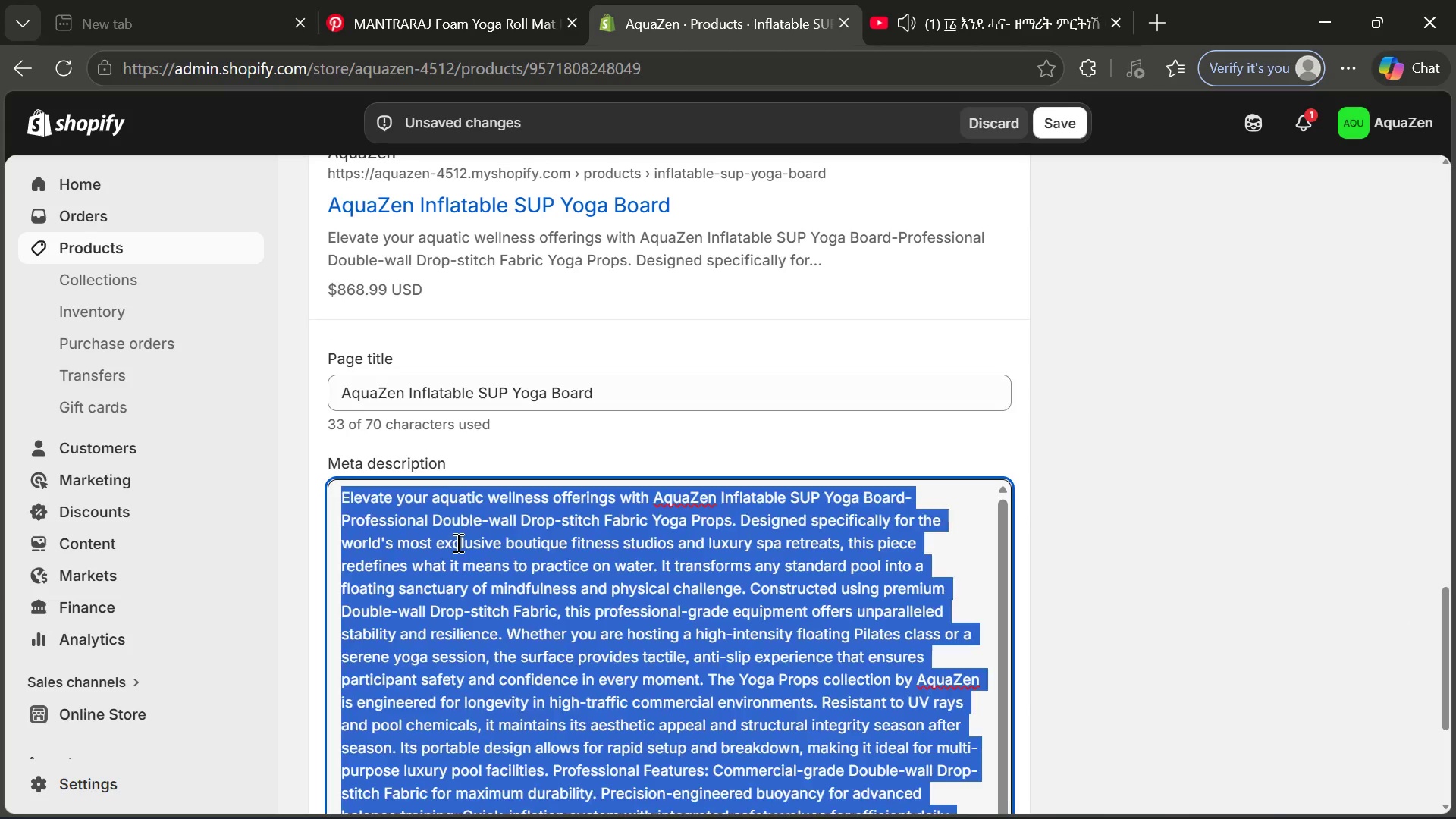 
key(Control+A)
 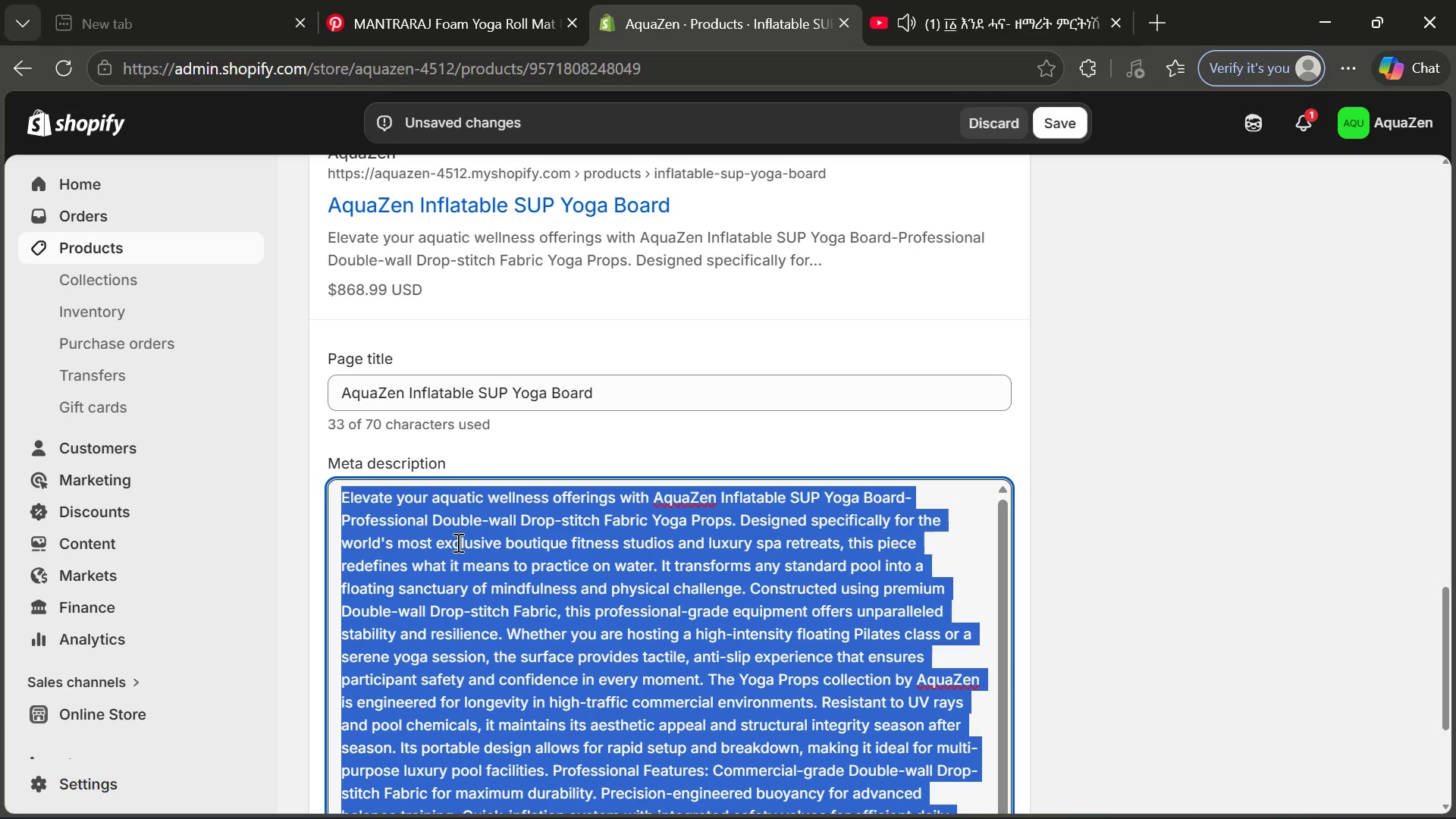 
key(Control+V)
 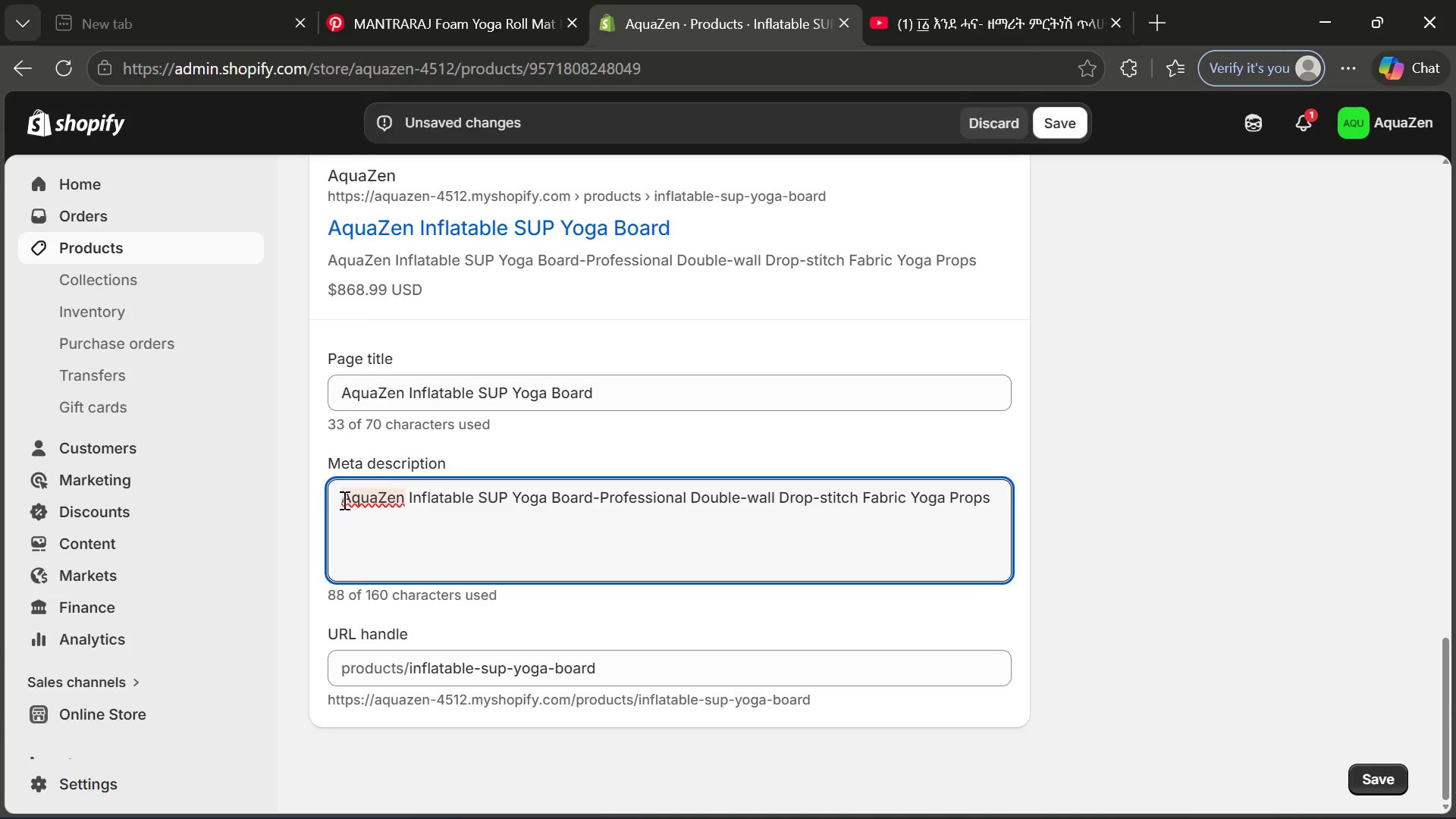 
left_click([342, 497])
 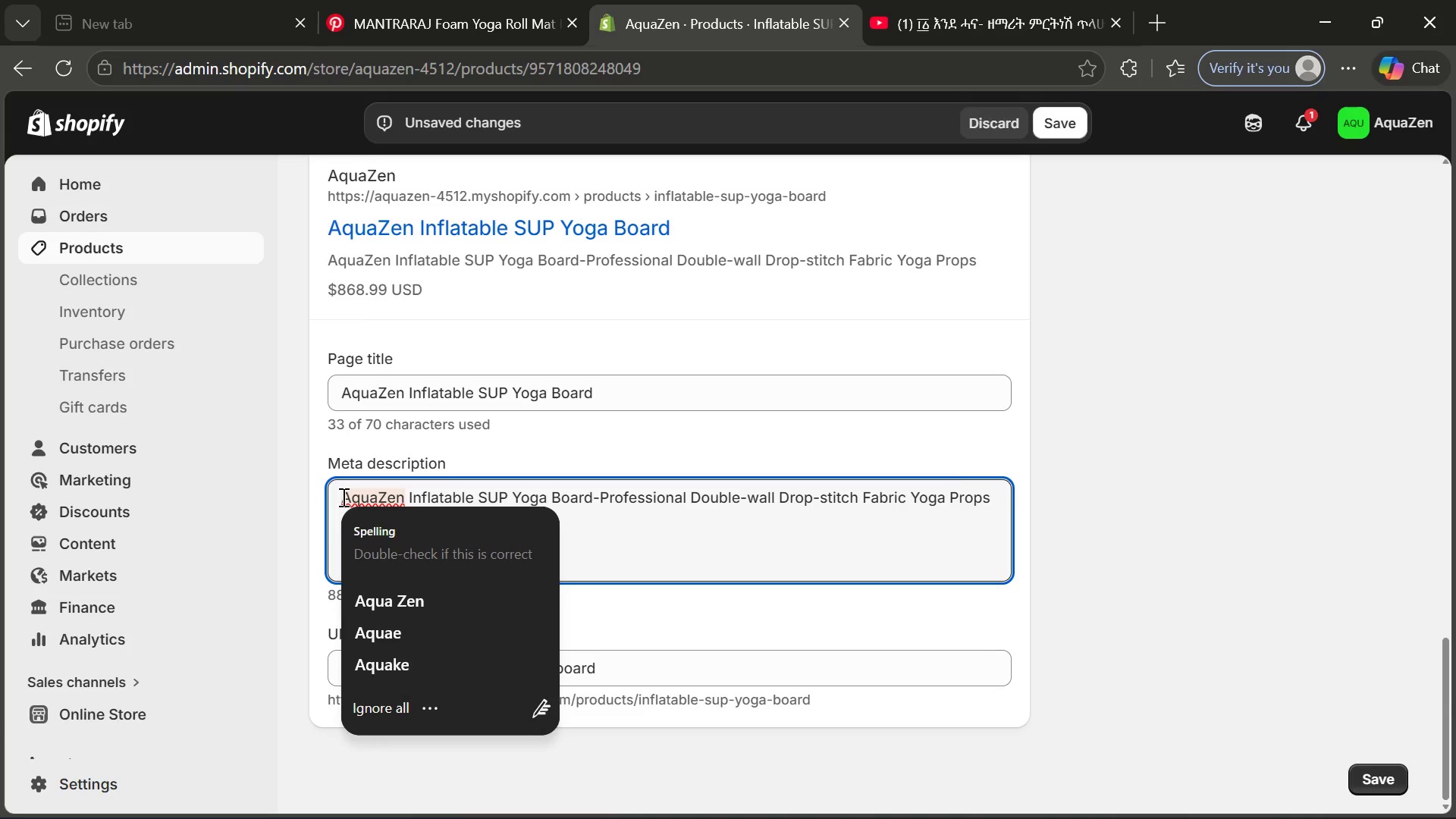 
type(Shop )
 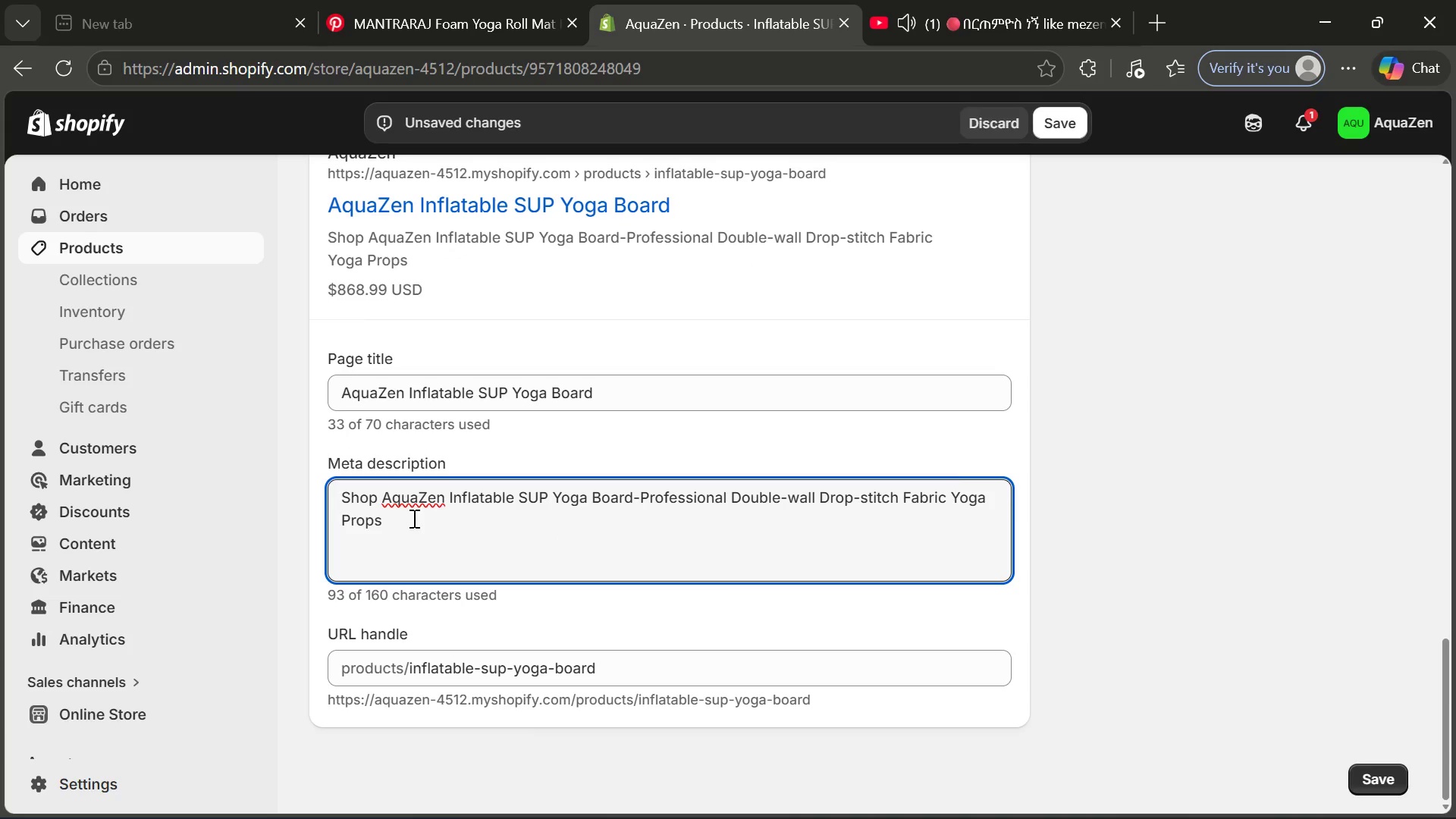 
left_click([413, 518])
 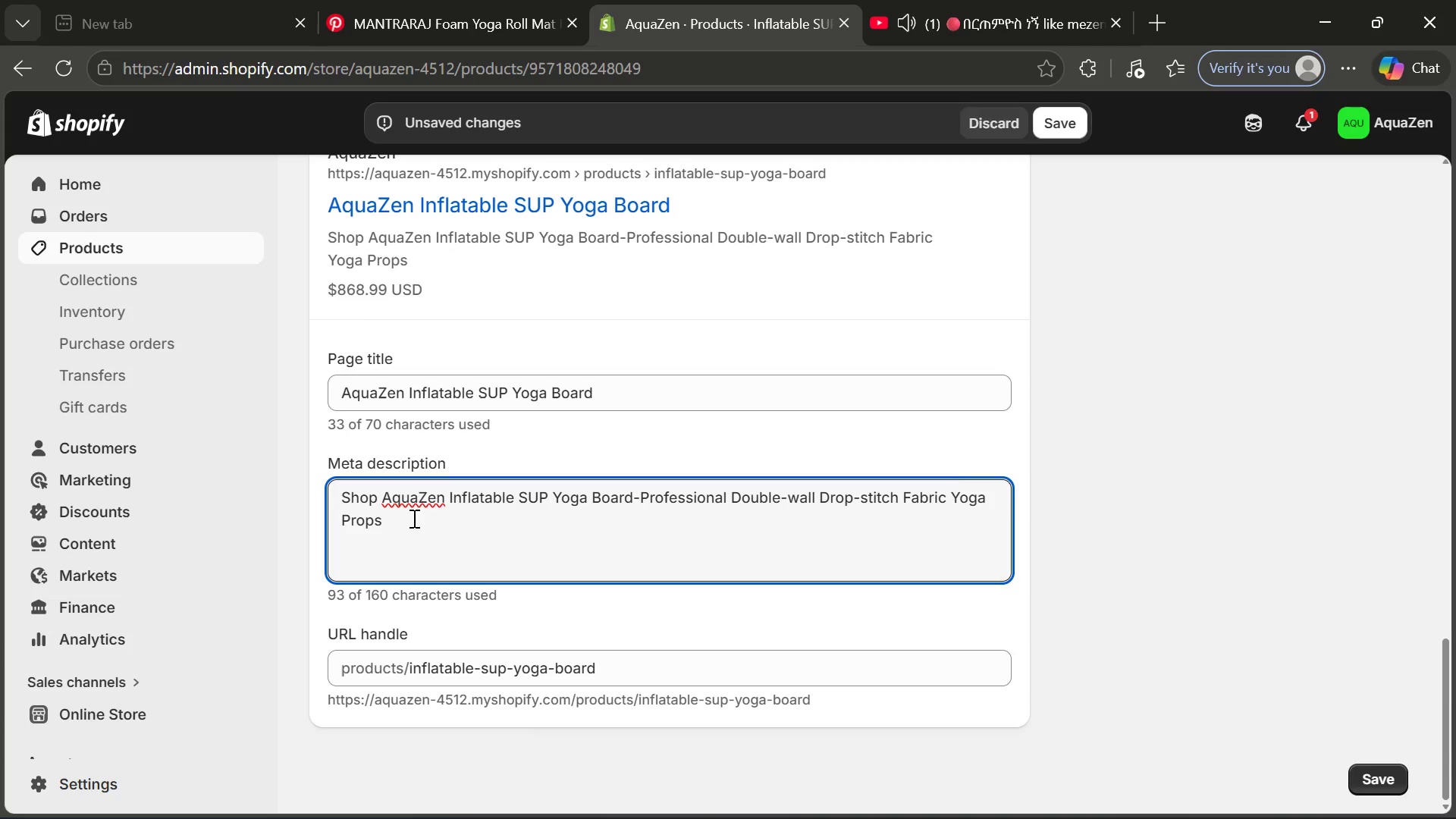 
type( build for luxurt)
key(Backspace)
type(y pool yoga. Professional durability,)
key(Backspace)
type(. Order fot )
key(Backspace)
key(Backspace)
type(r you.)
 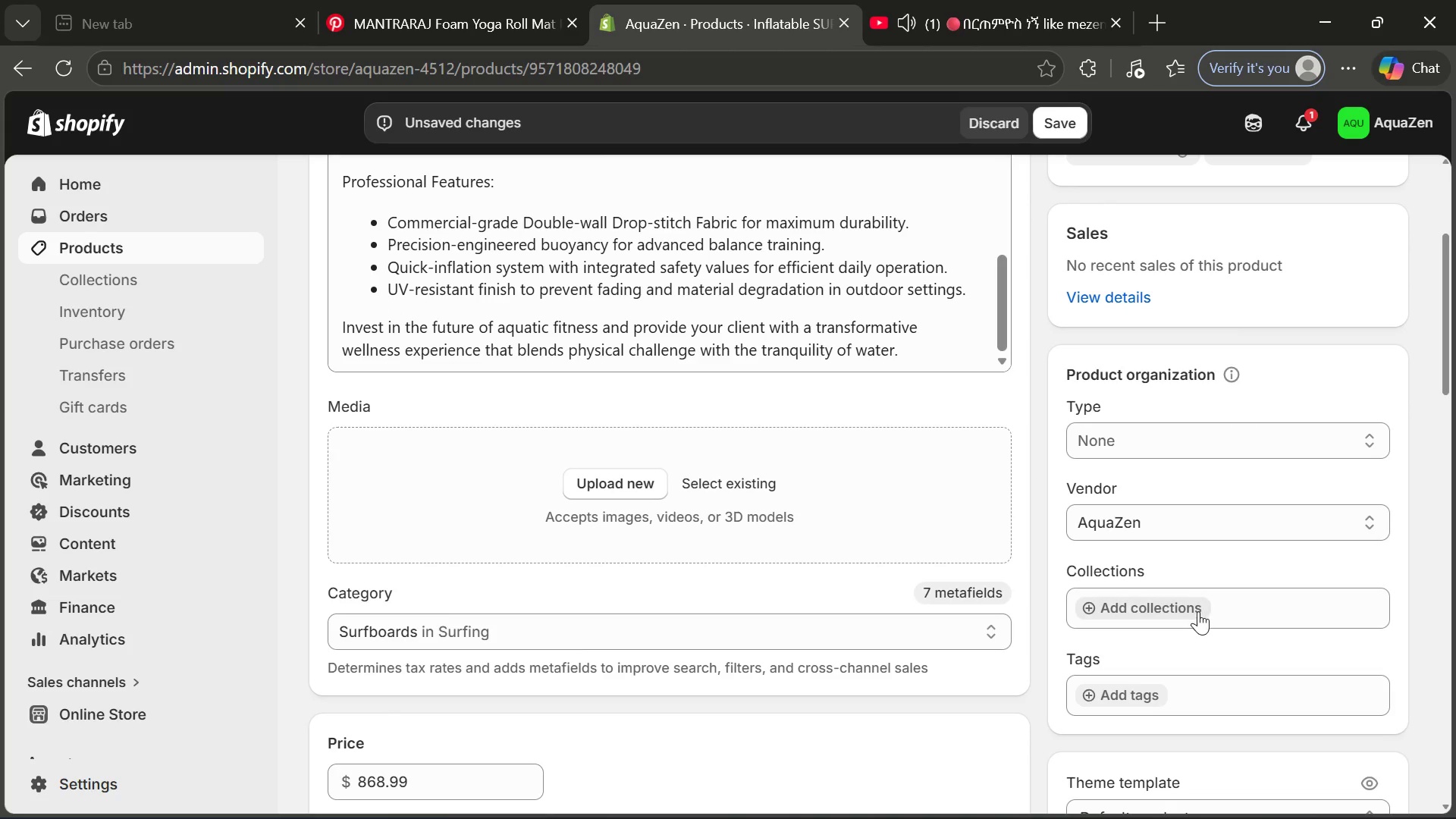 
wait(5.77)
 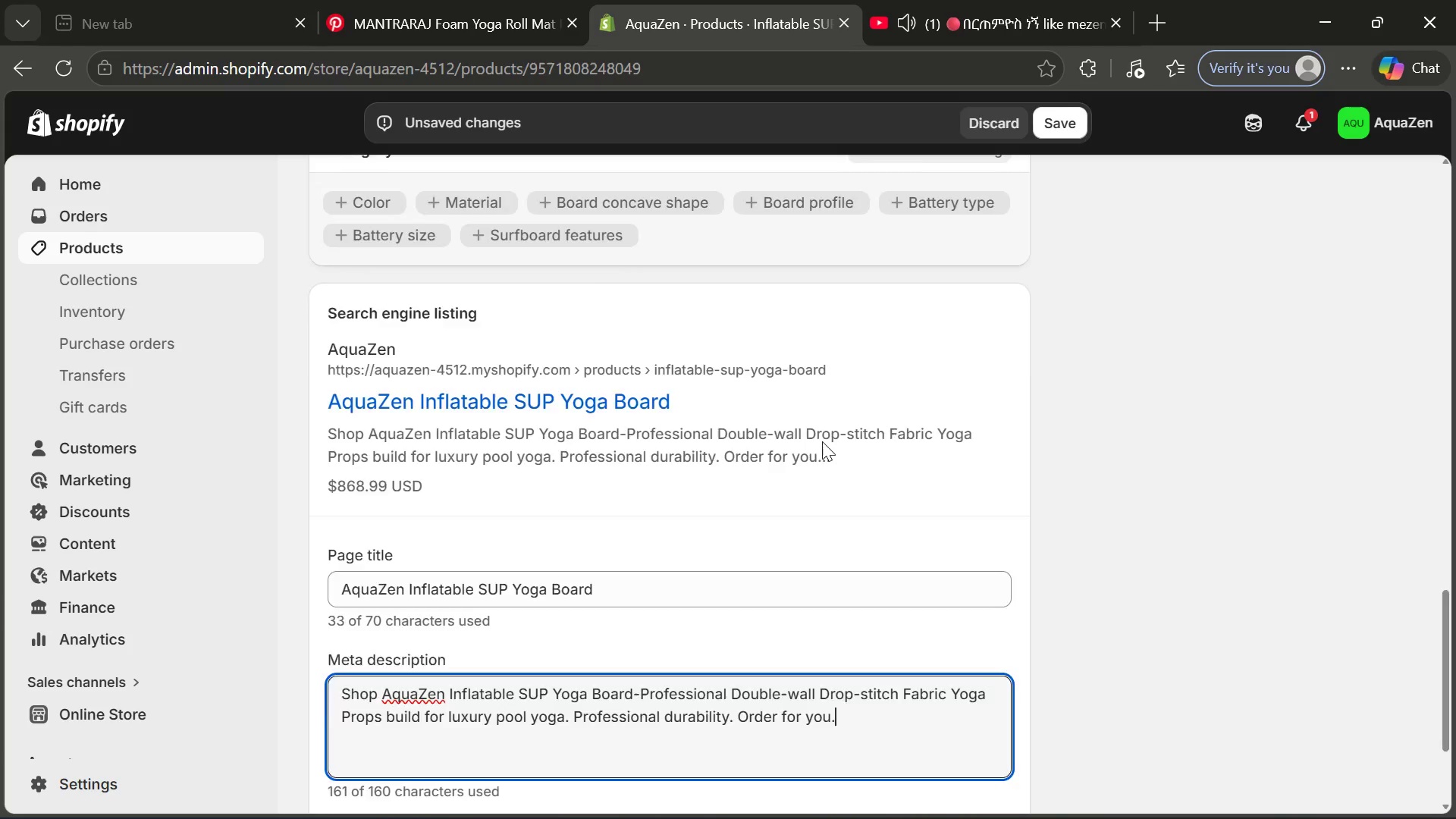 
left_click([1087, 438])
 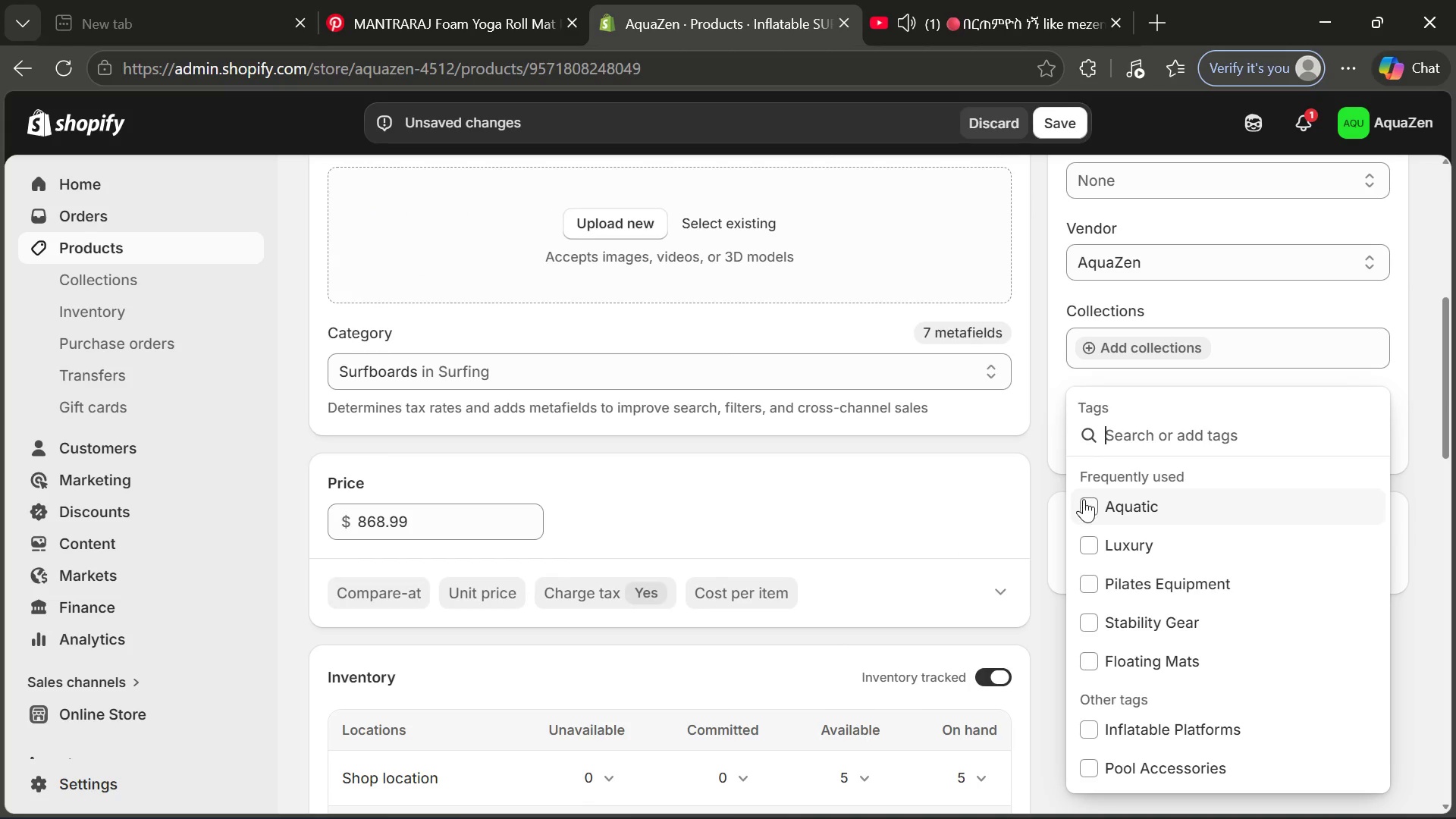 
left_click([1084, 499])
 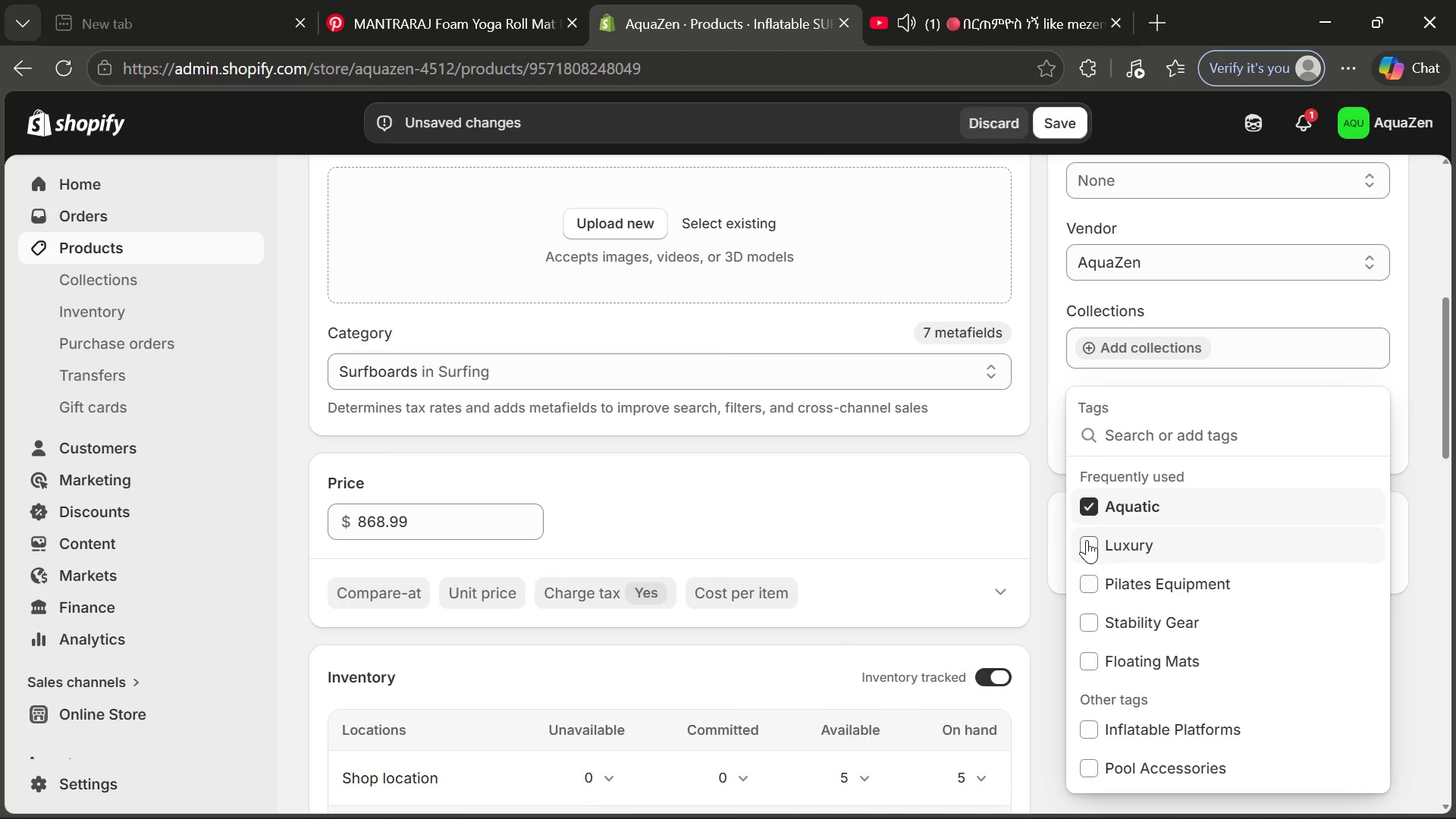 
left_click([1087, 540])
 